 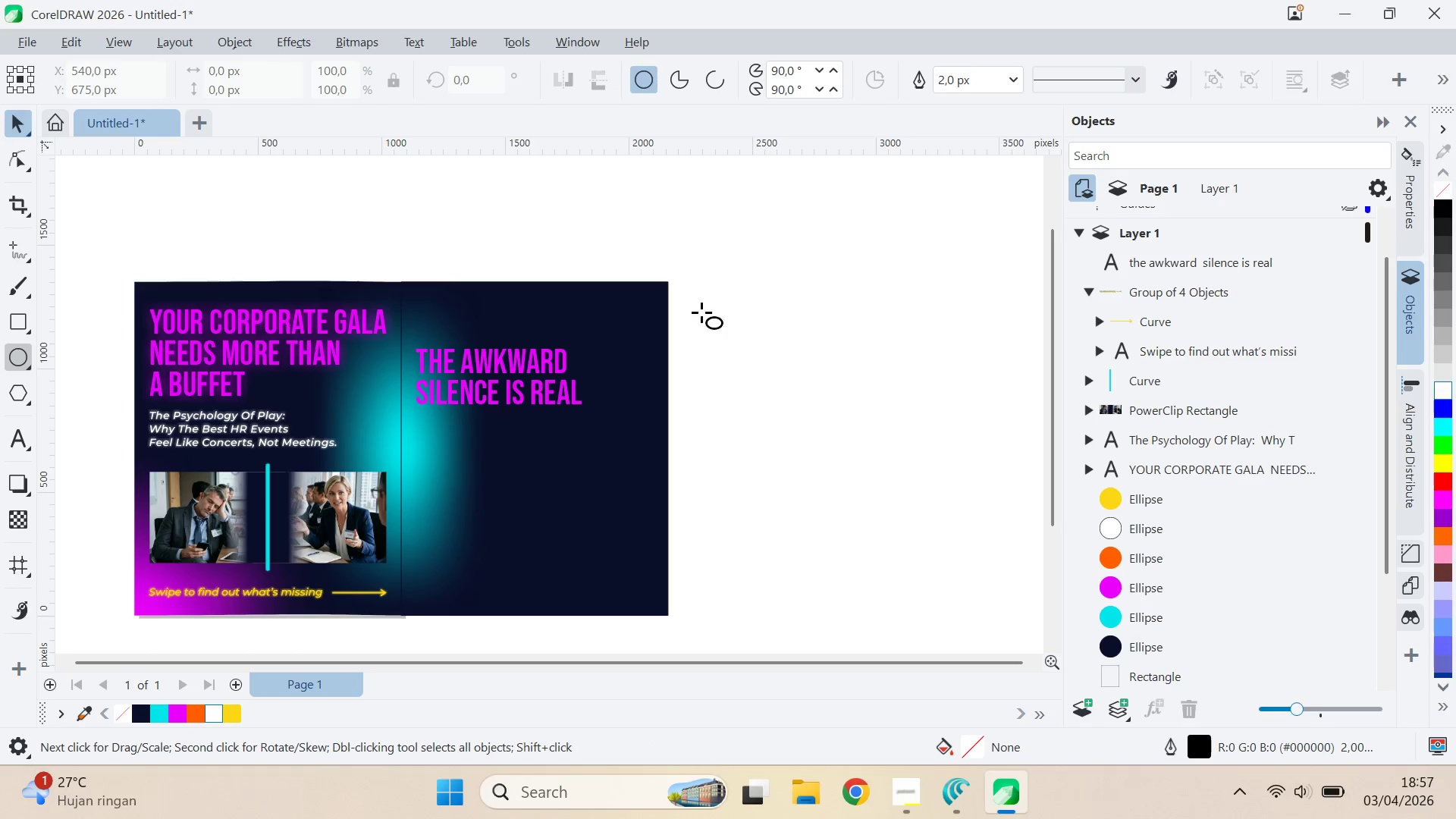 
hold_key(key=ControlLeft, duration=1.22)
left_click_drag(start_coordinate=[759, 335], to_coordinate=[890, 441])
 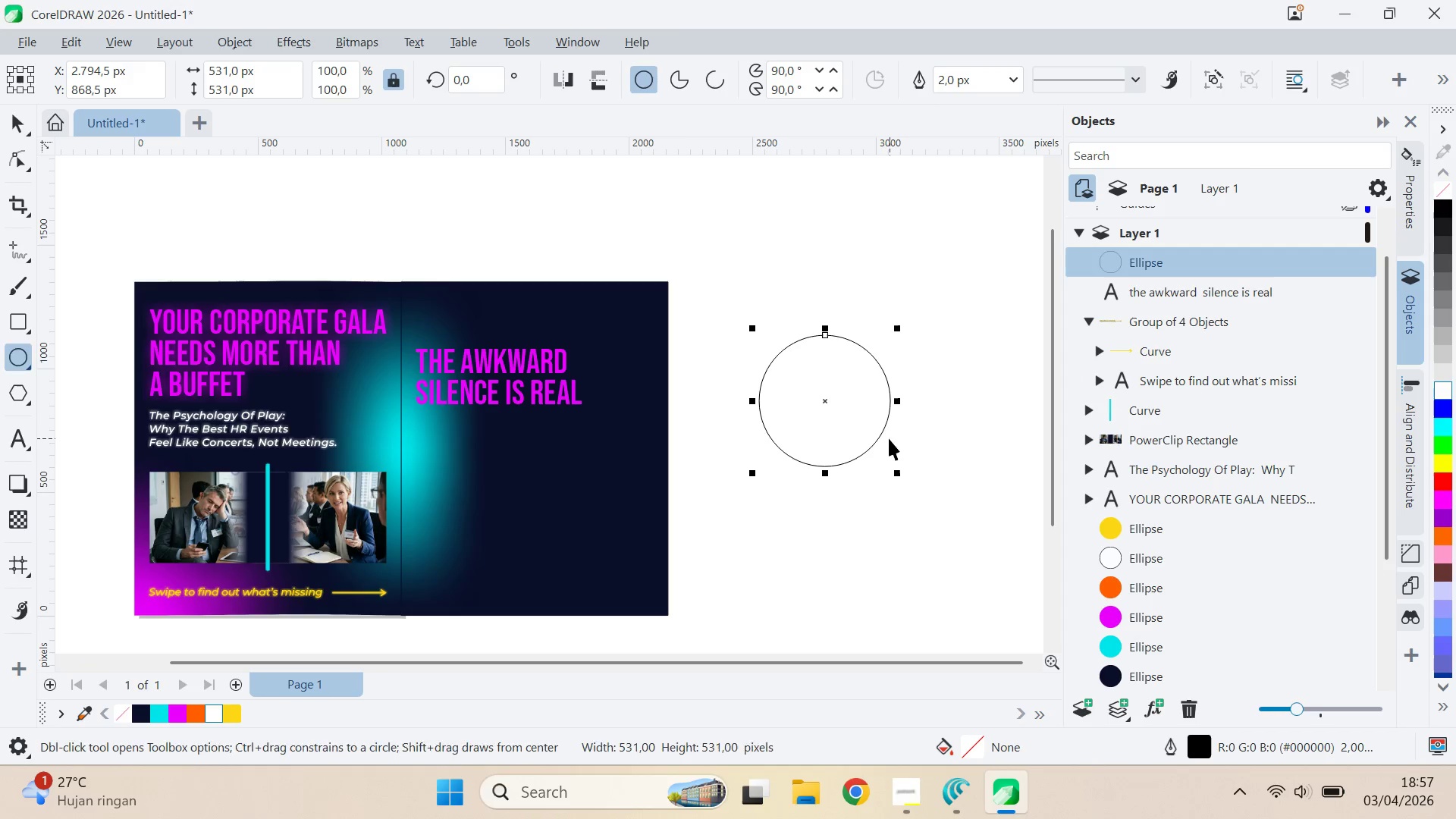 
type(vqva)
 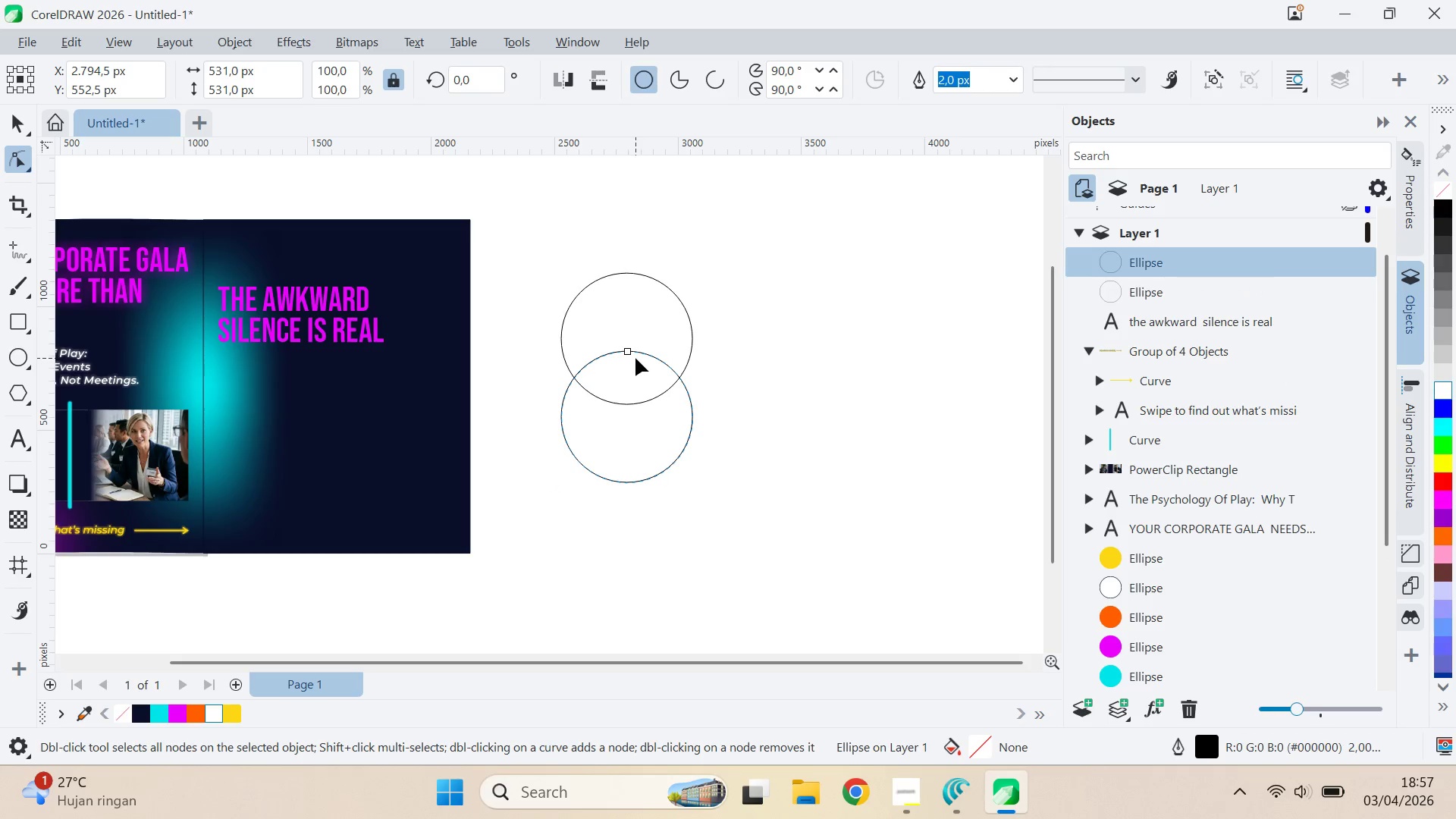 
left_click_drag(start_coordinate=[908, 401], to_coordinate=[710, 339])
 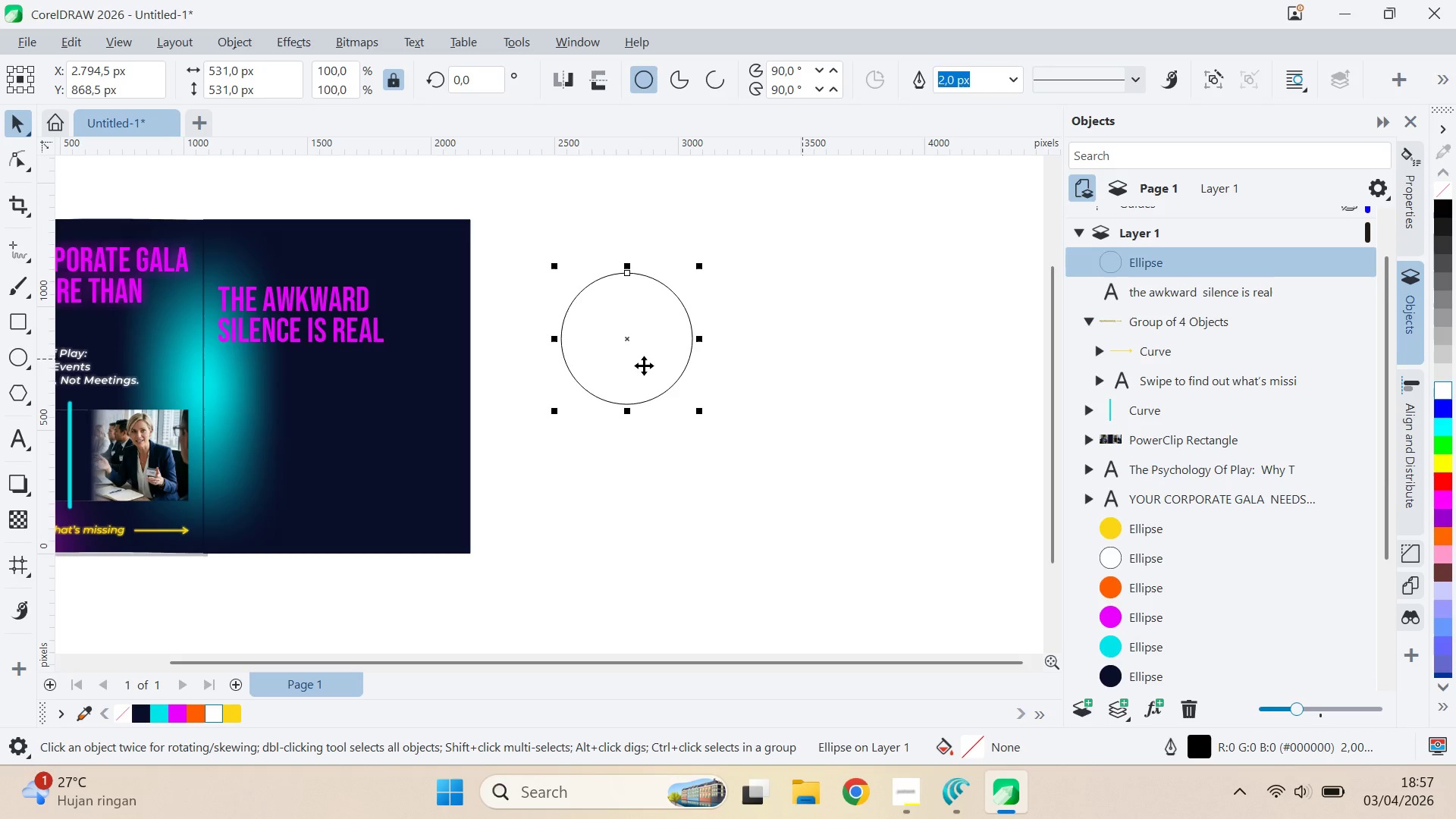 
left_click_drag(start_coordinate=[641, 364], to_coordinate=[630, 442])
 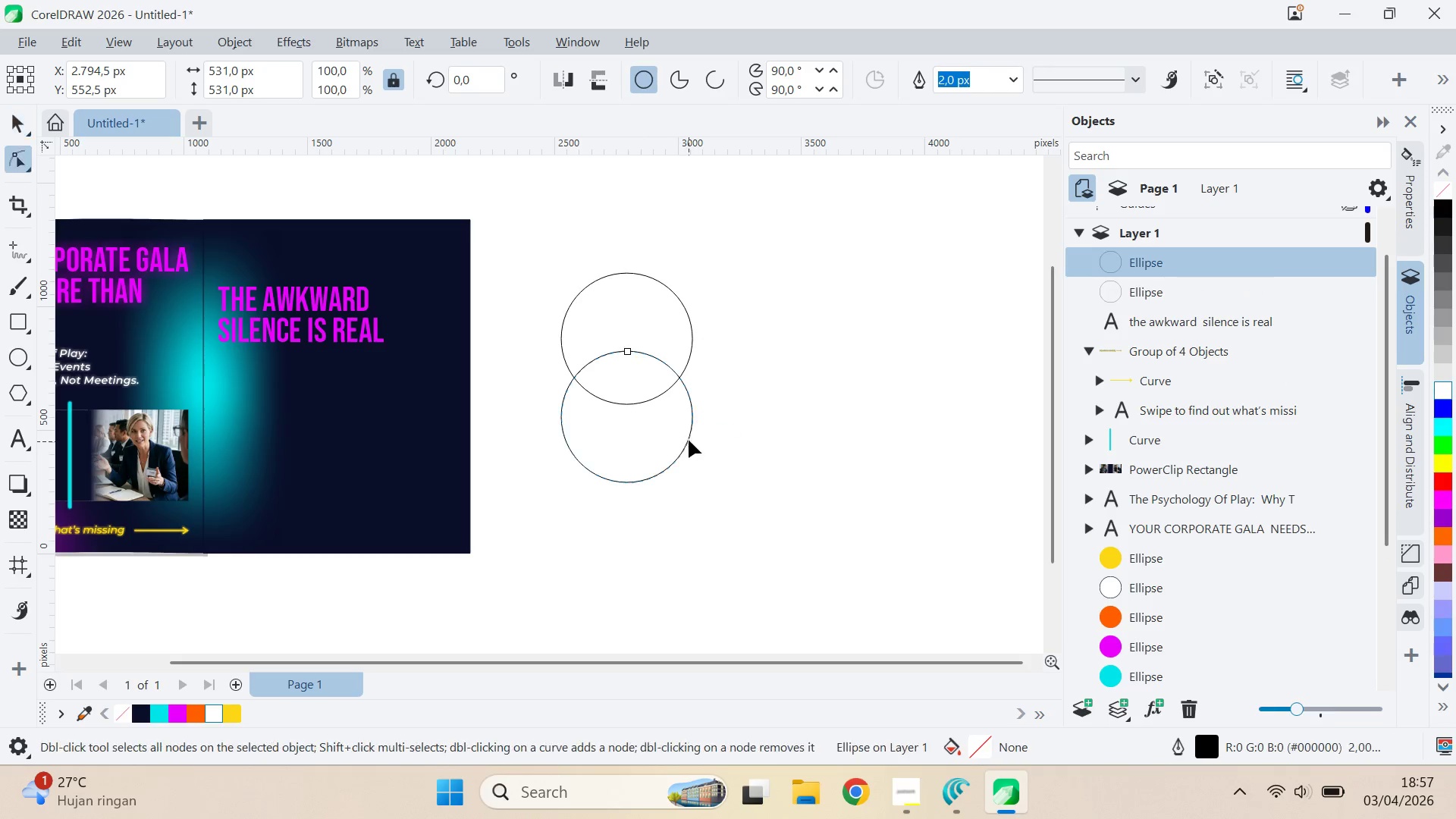 
hold_key(key=ShiftLeft, duration=15.47)
left_click_drag(start_coordinate=[631, 352], to_coordinate=[601, 370])
 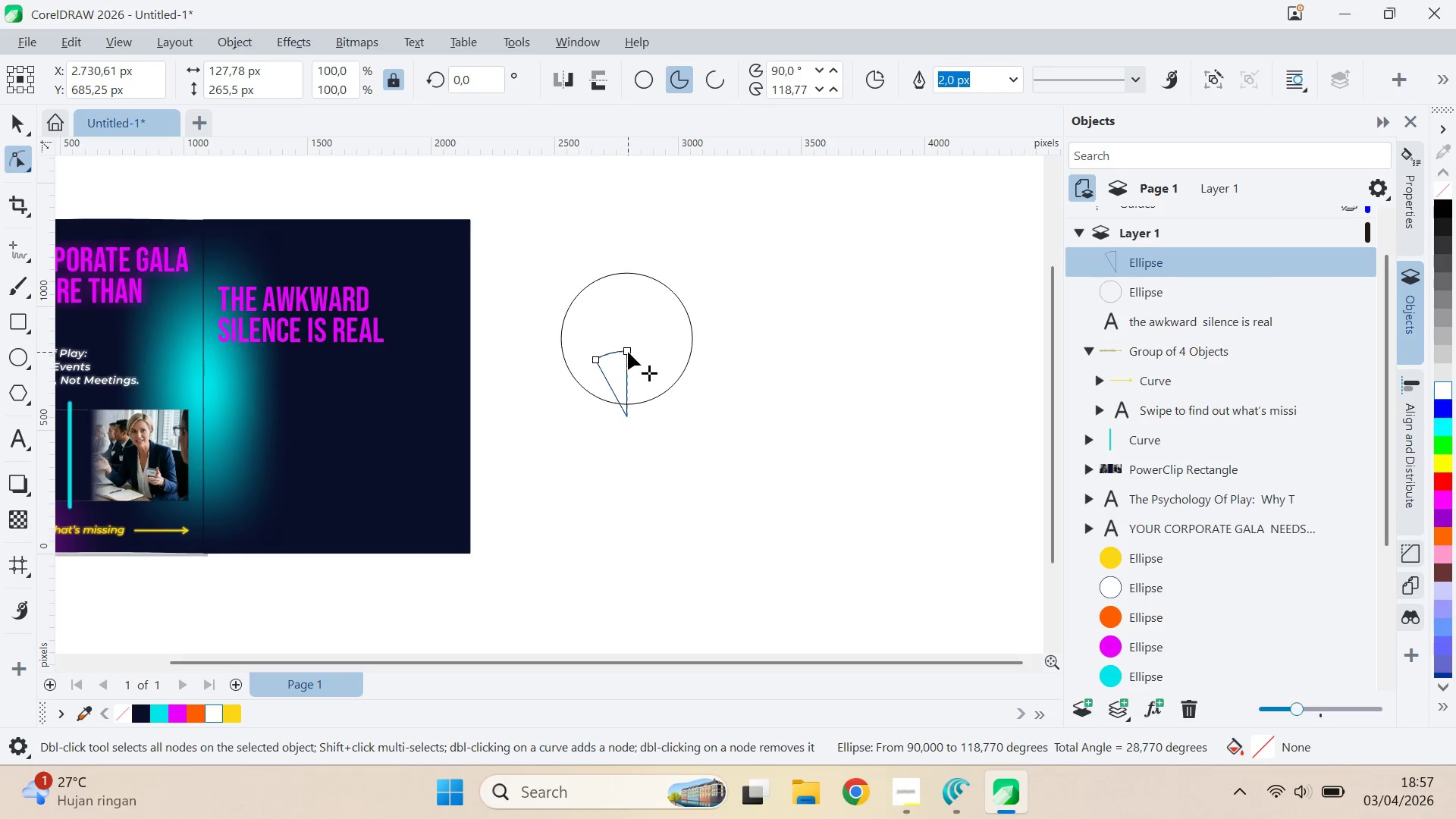 
left_click_drag(start_coordinate=[628, 352], to_coordinate=[666, 373])
 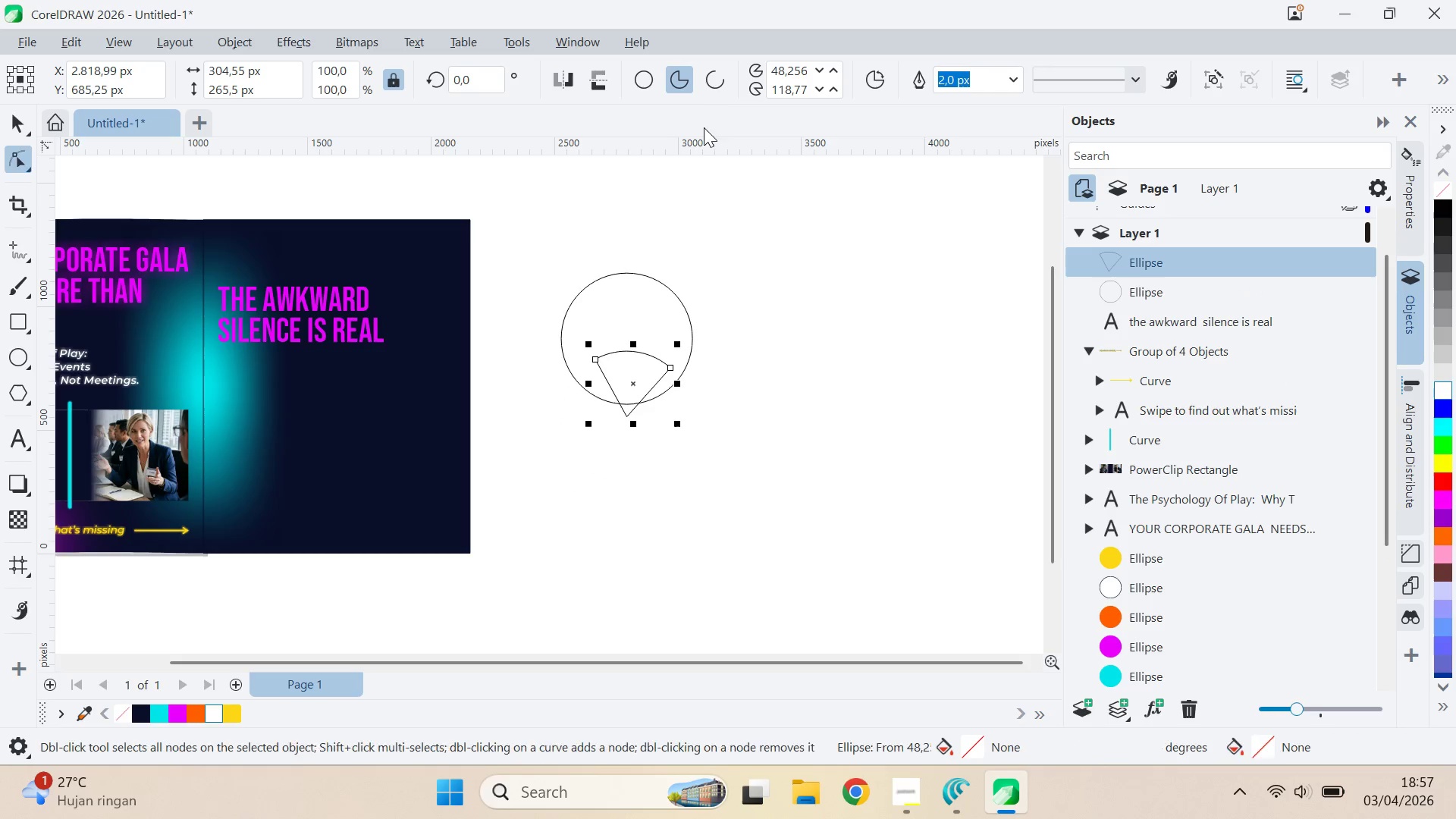 
key(V)
 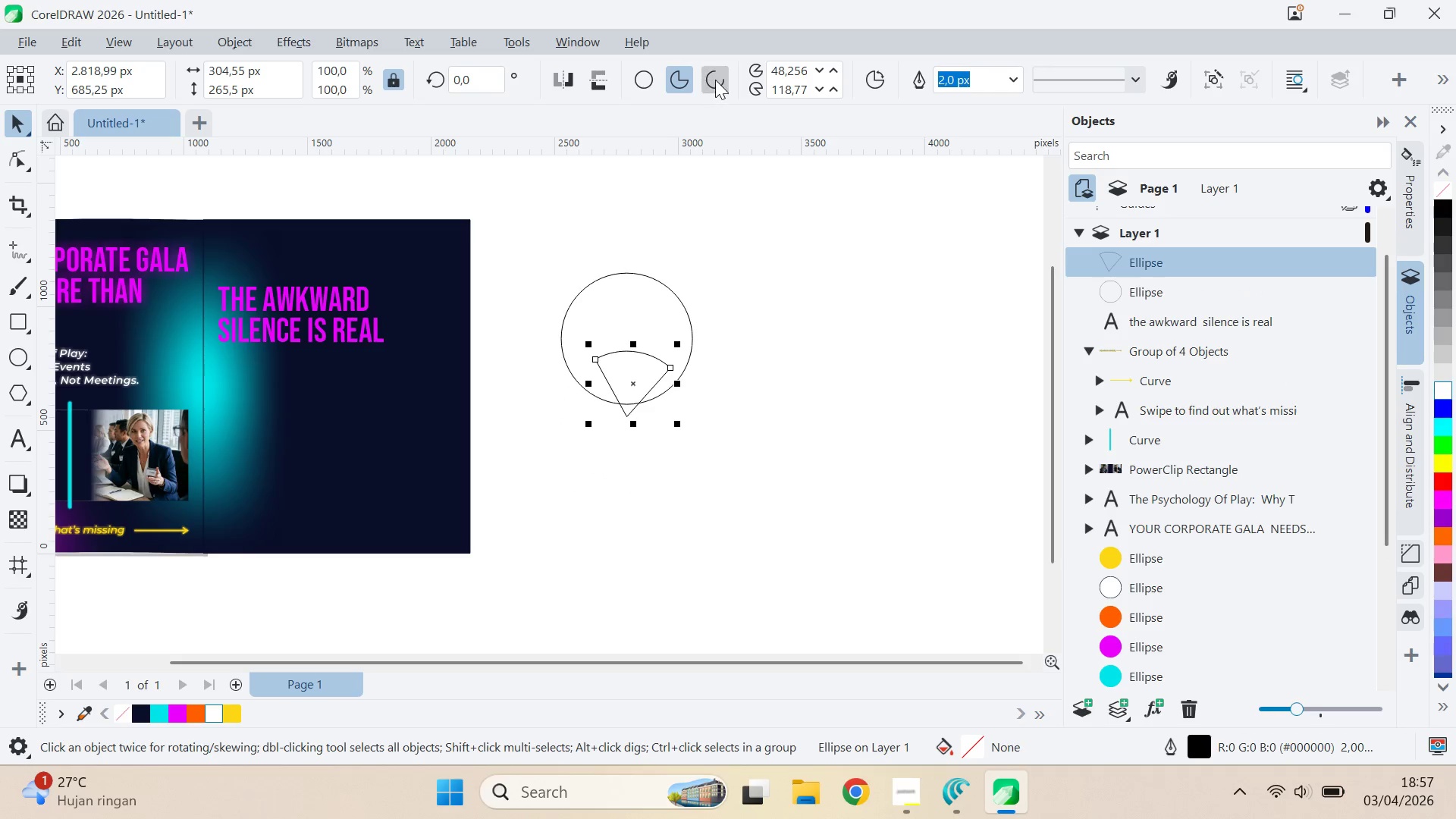 
left_click([715, 80])
 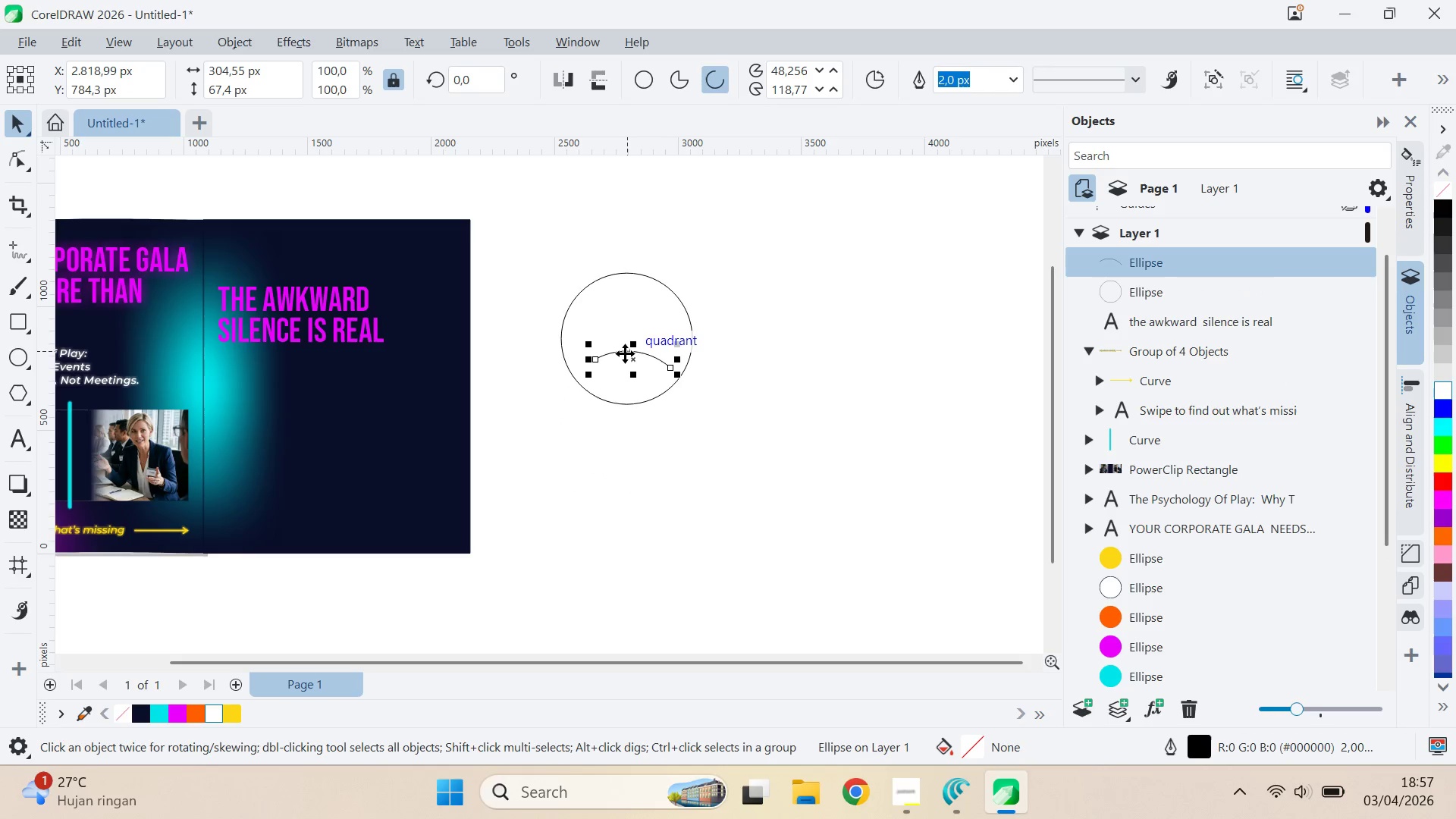 
key(A)
 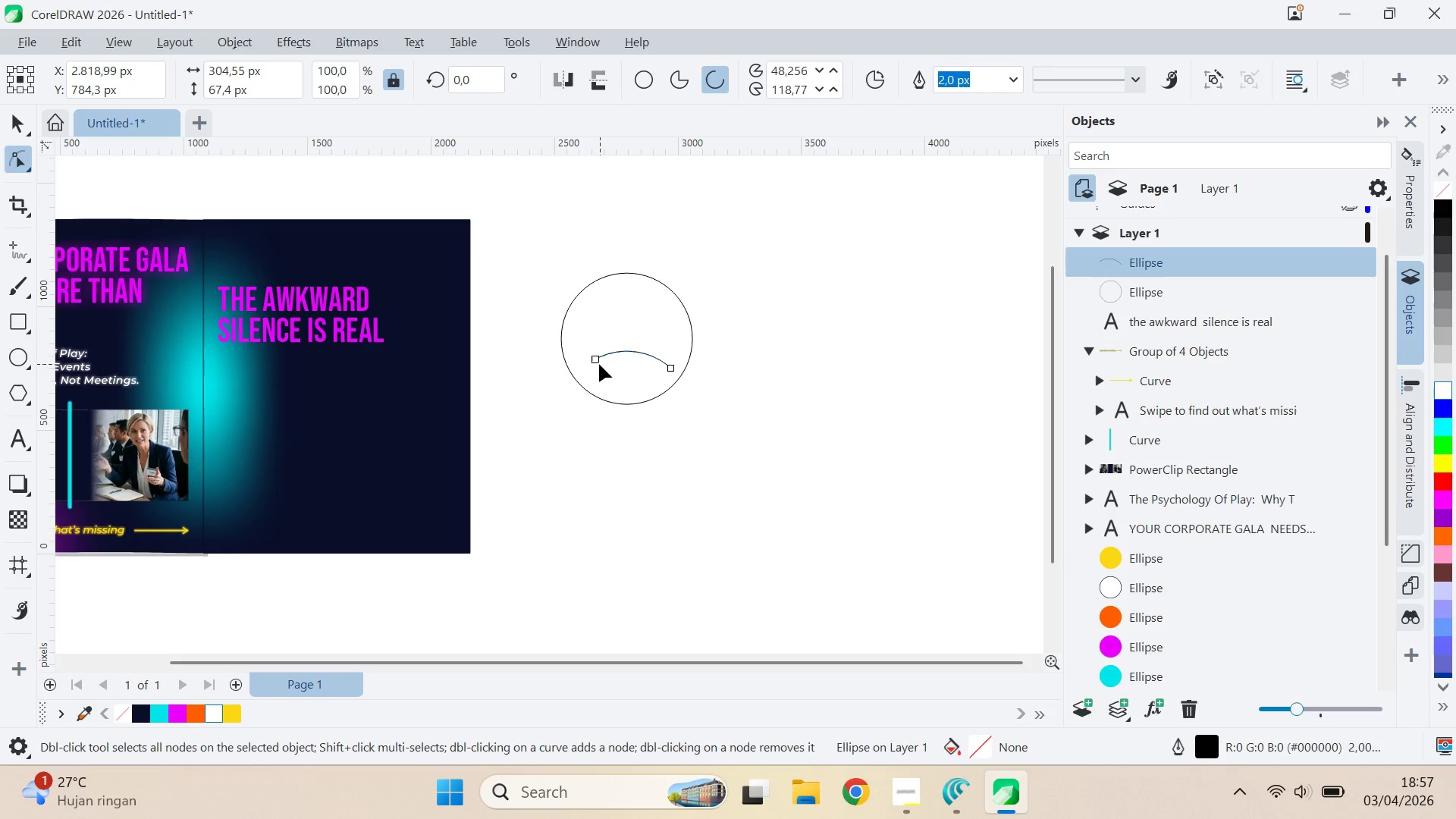 
left_click_drag(start_coordinate=[597, 362], to_coordinate=[593, 362])
 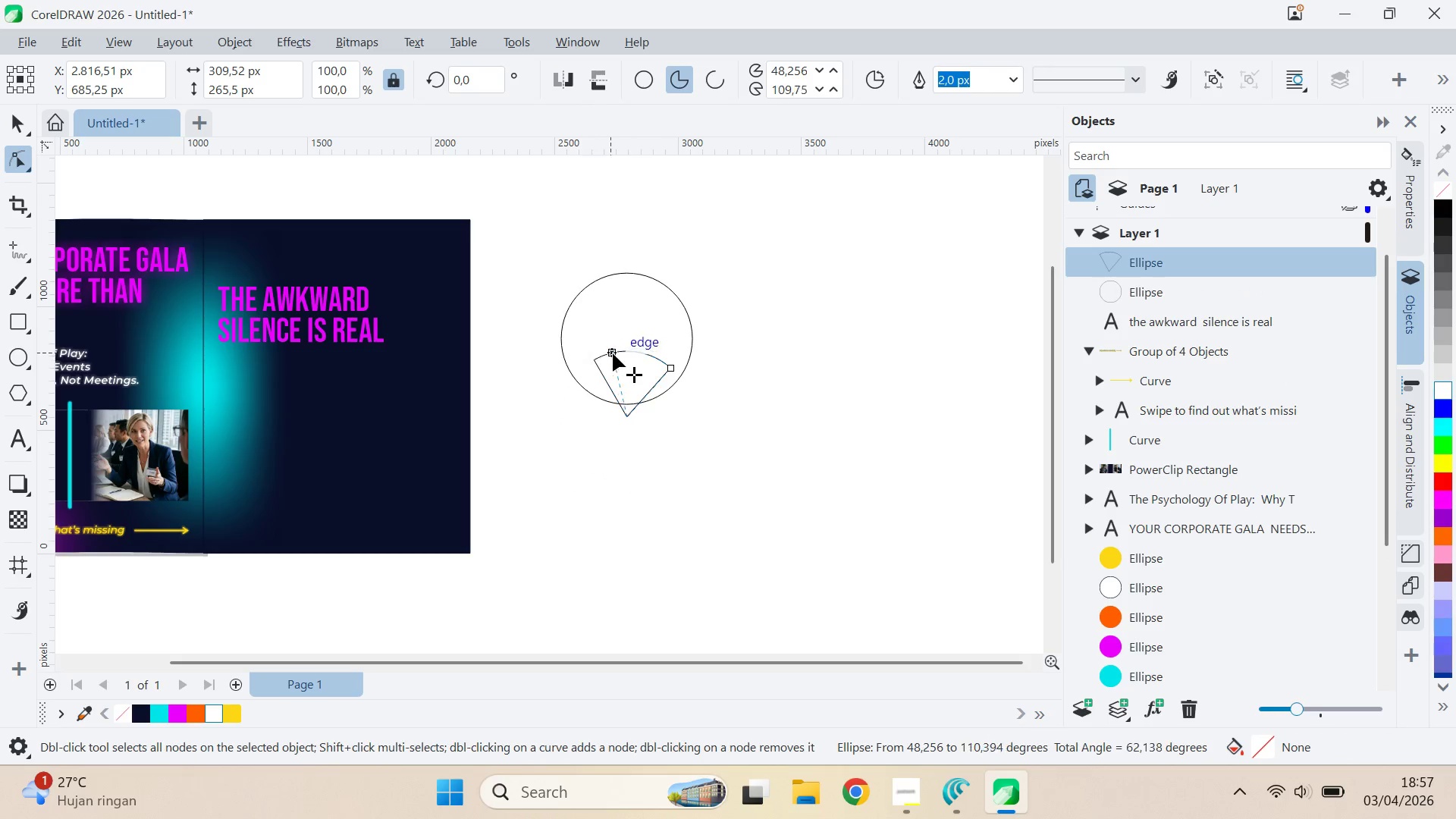 
key(Control+ControlLeft)
 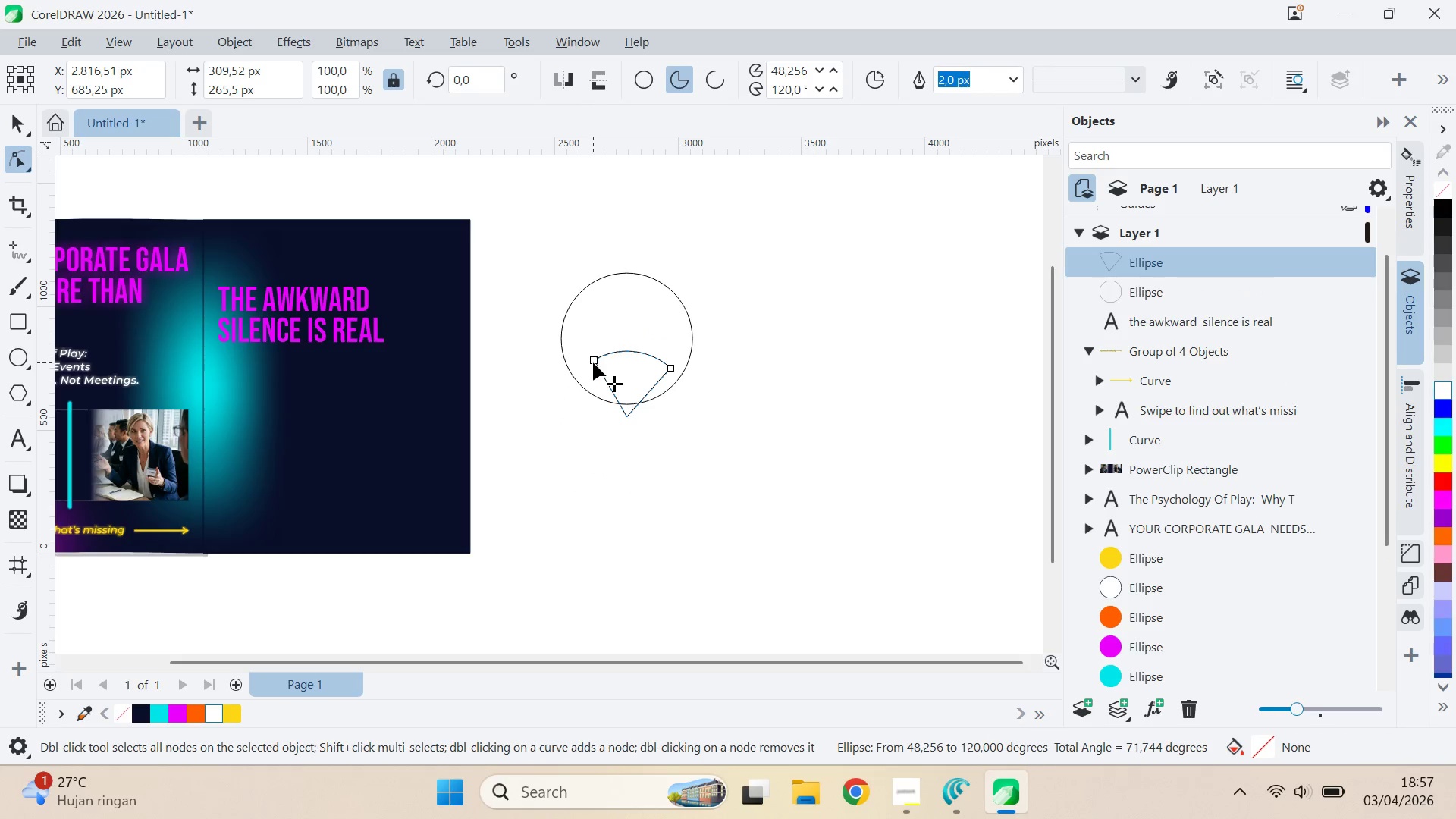 
left_click_drag(start_coordinate=[593, 362], to_coordinate=[625, 354])
 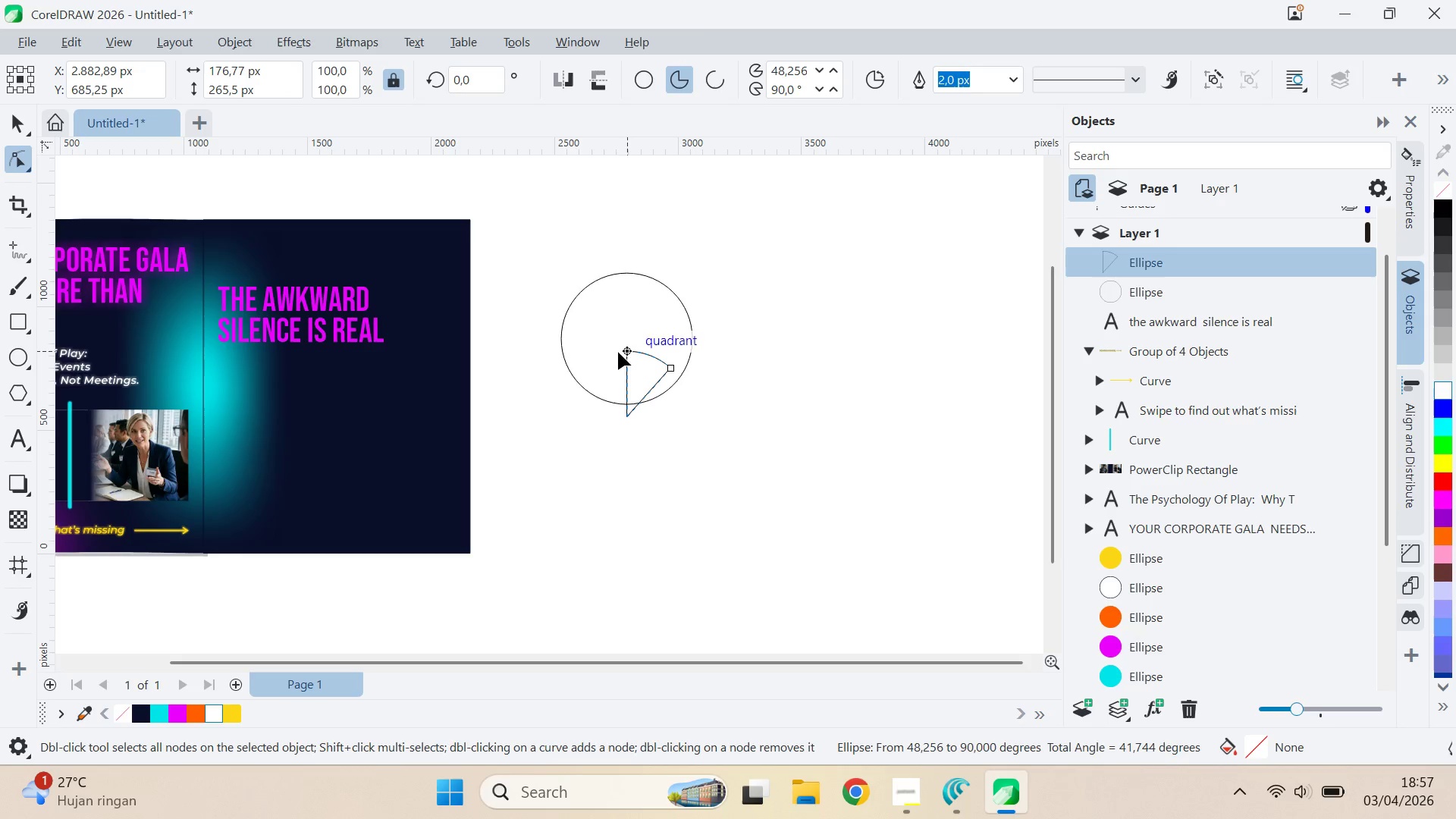 
hold_key(key=ControlLeft, duration=0.78)
 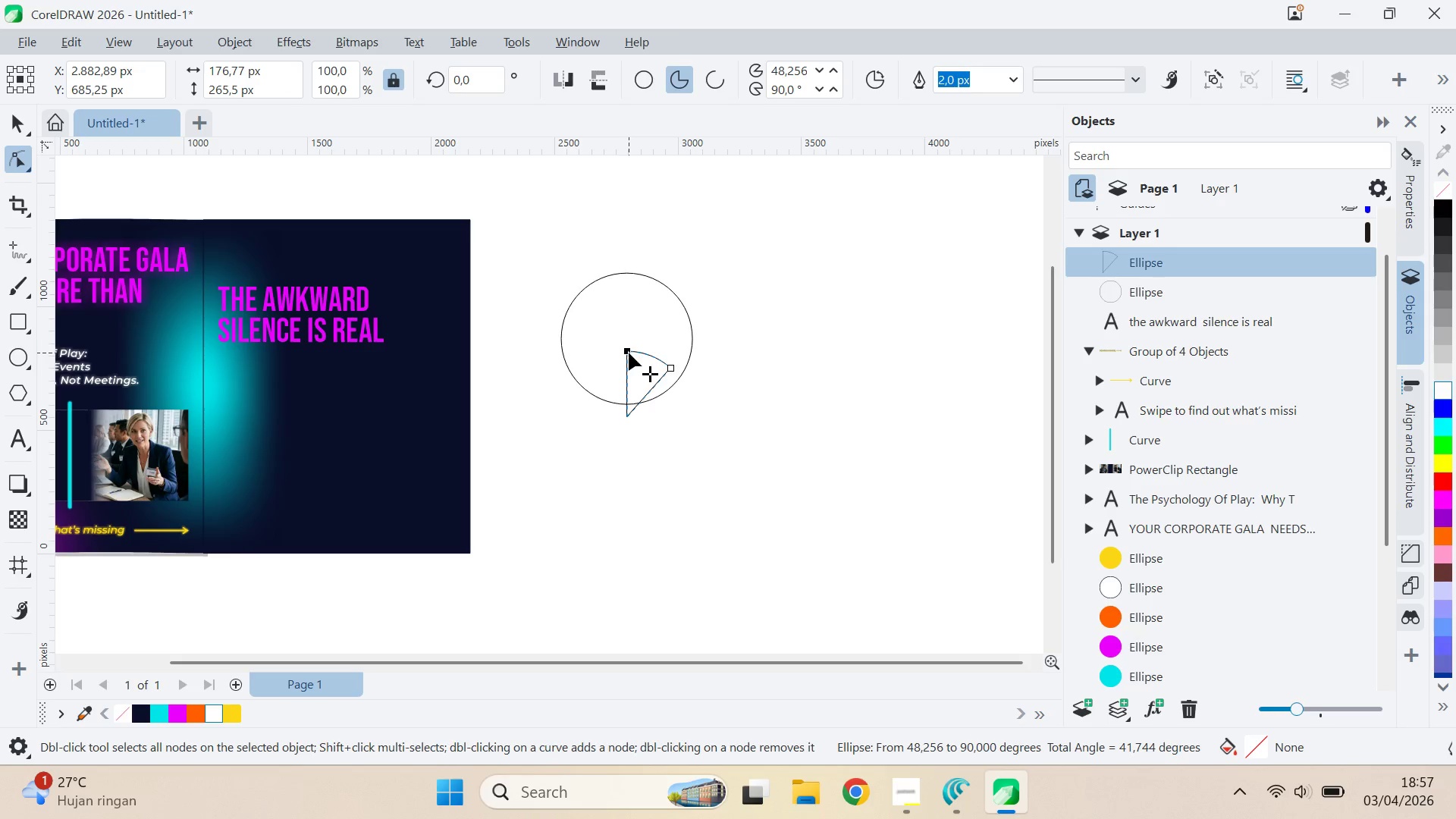 
left_click_drag(start_coordinate=[629, 353], to_coordinate=[593, 364])
 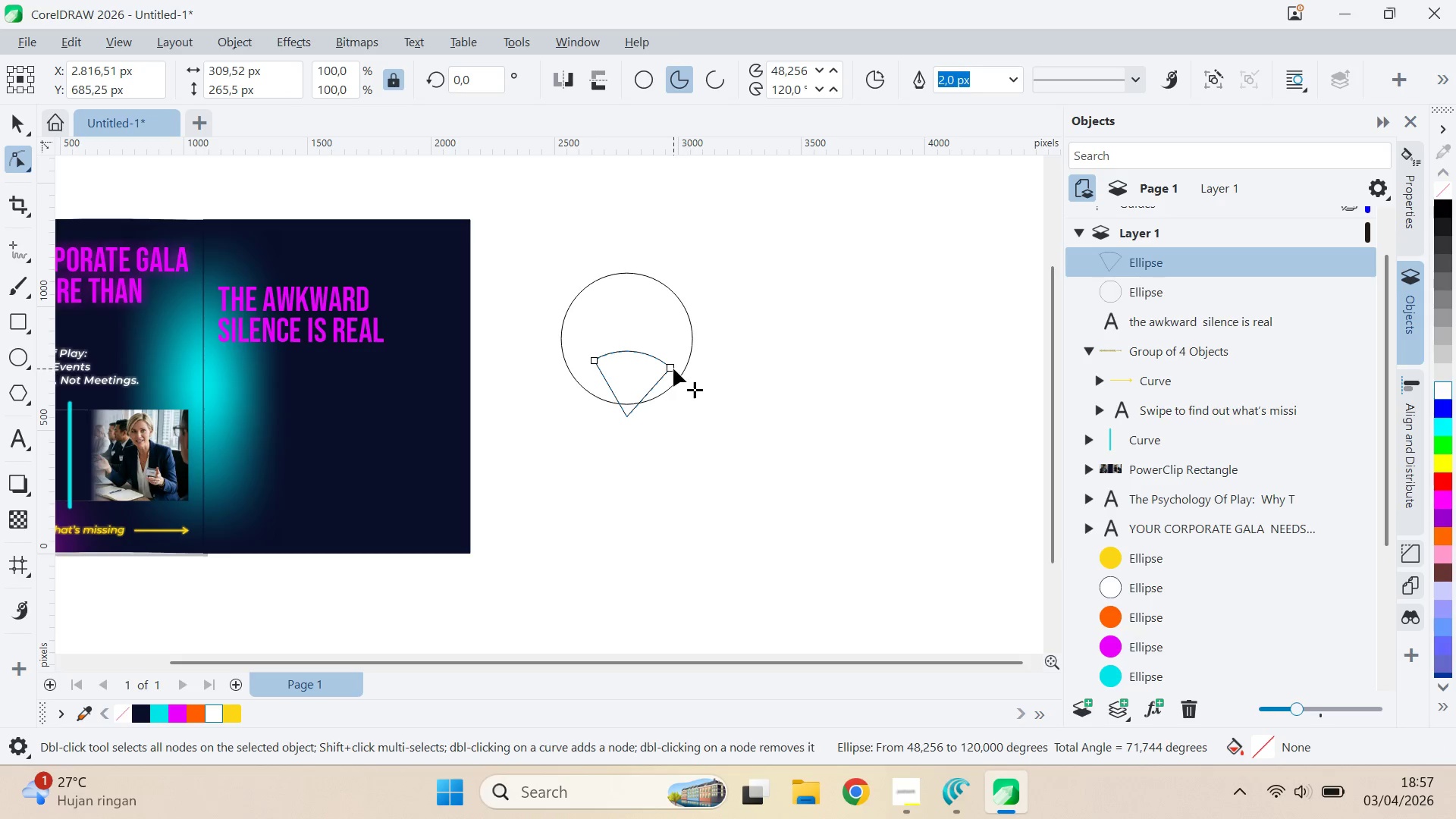 
hold_key(key=ControlLeft, duration=1.5)
 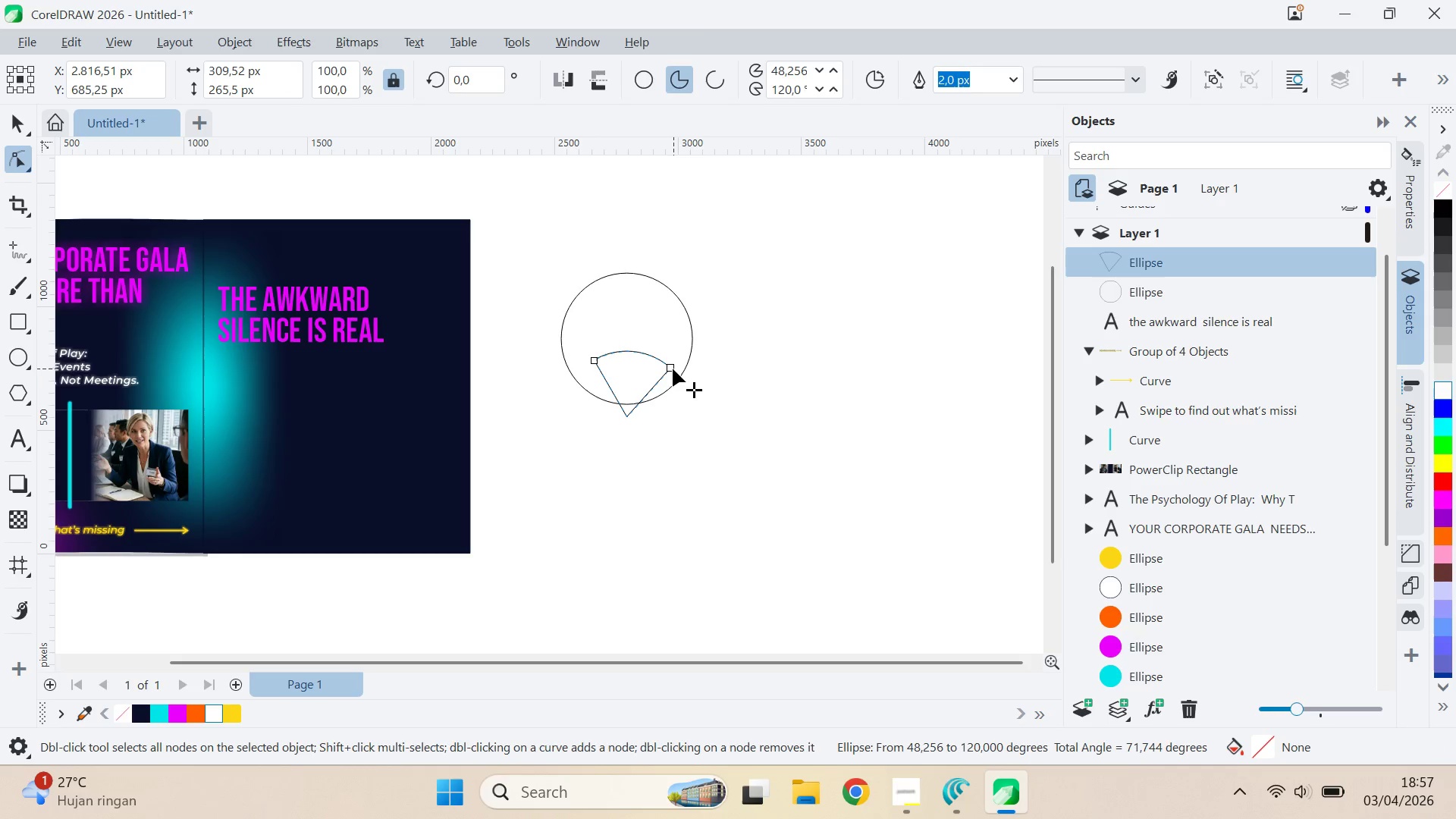 
left_click_drag(start_coordinate=[673, 369], to_coordinate=[629, 349])
 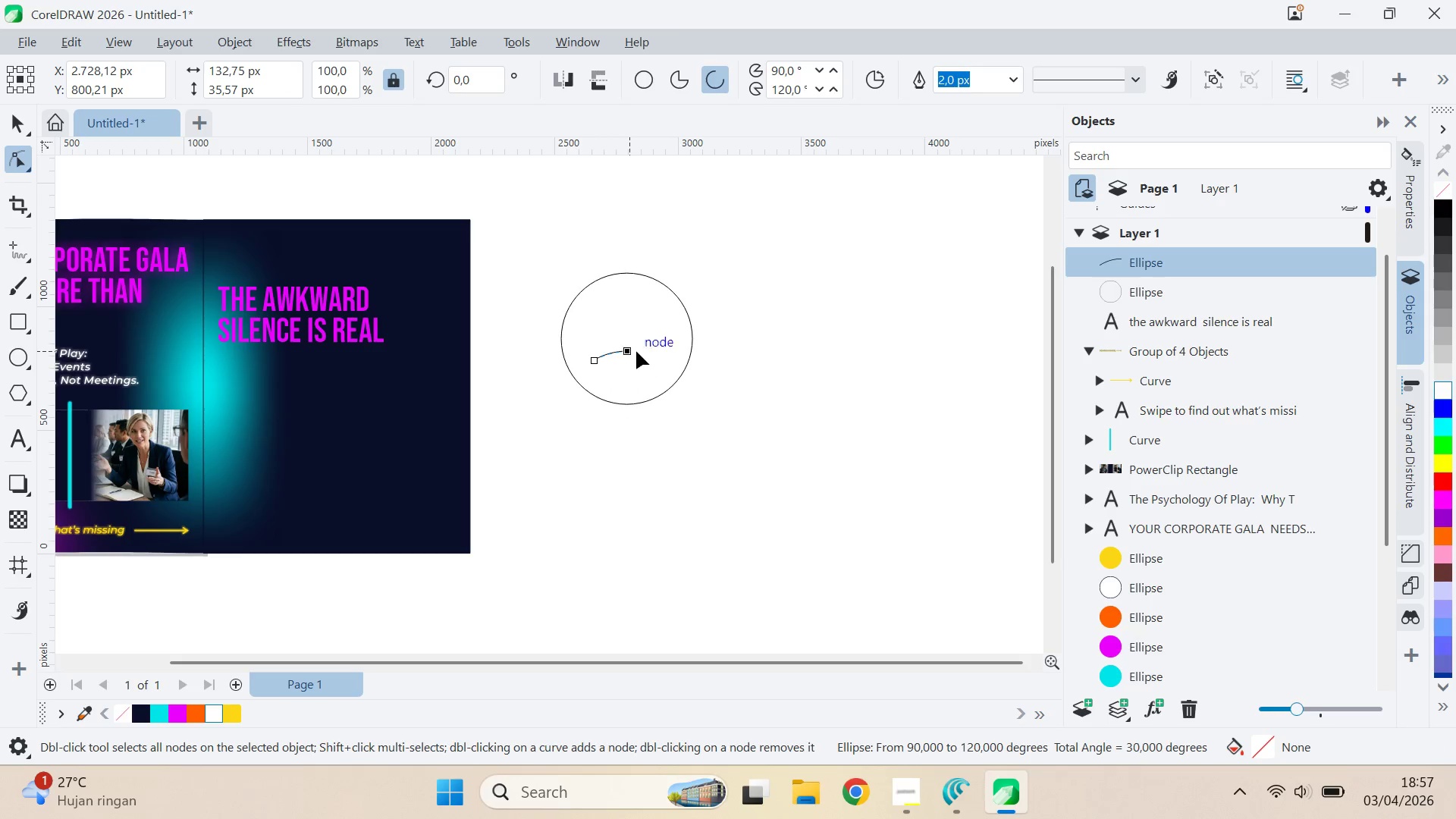 
hold_key(key=ControlLeft, duration=0.94)
 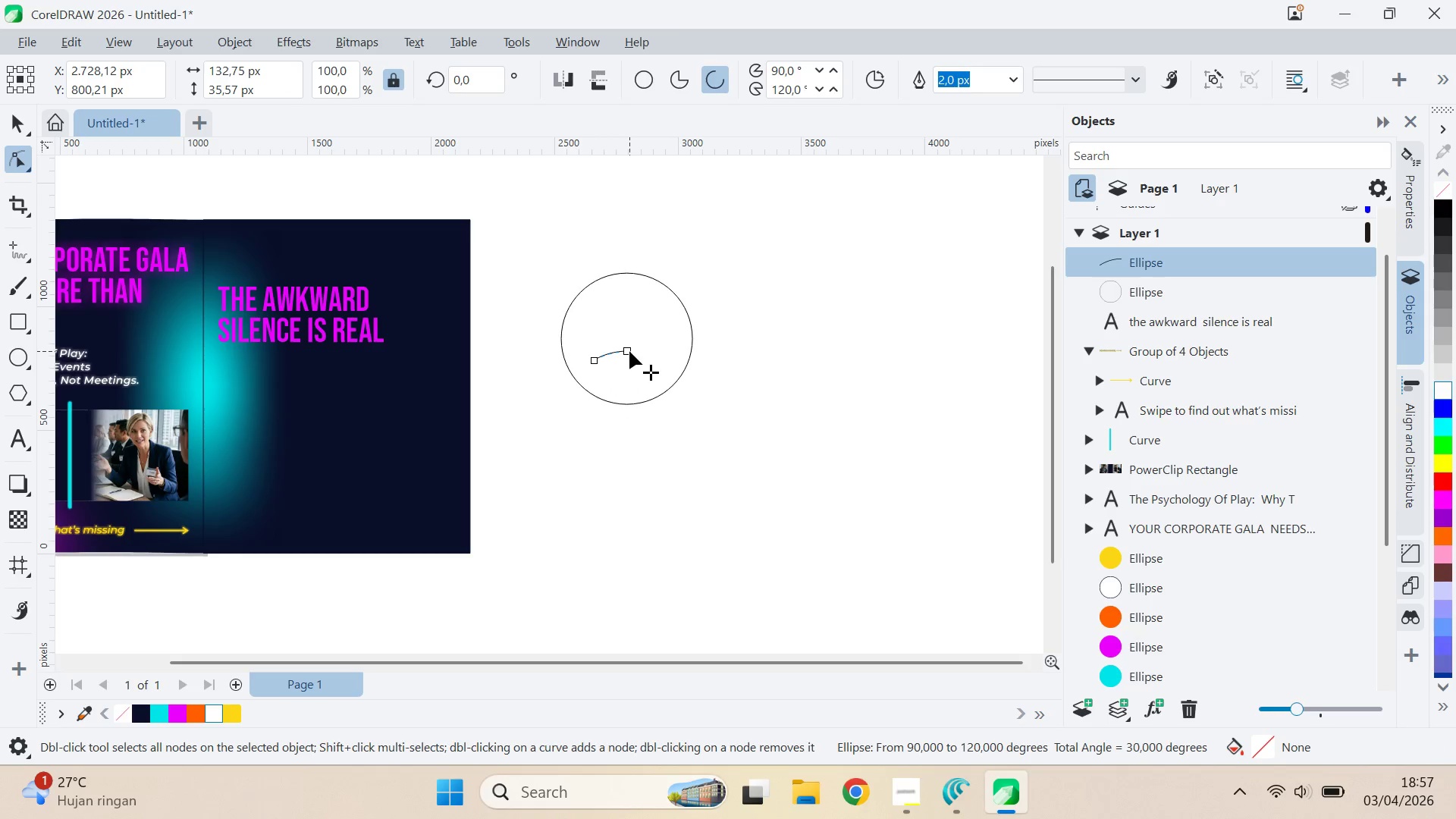 
hold_key(key=ControlLeft, duration=1.27)
left_click_drag(start_coordinate=[629, 351], to_coordinate=[658, 366])
 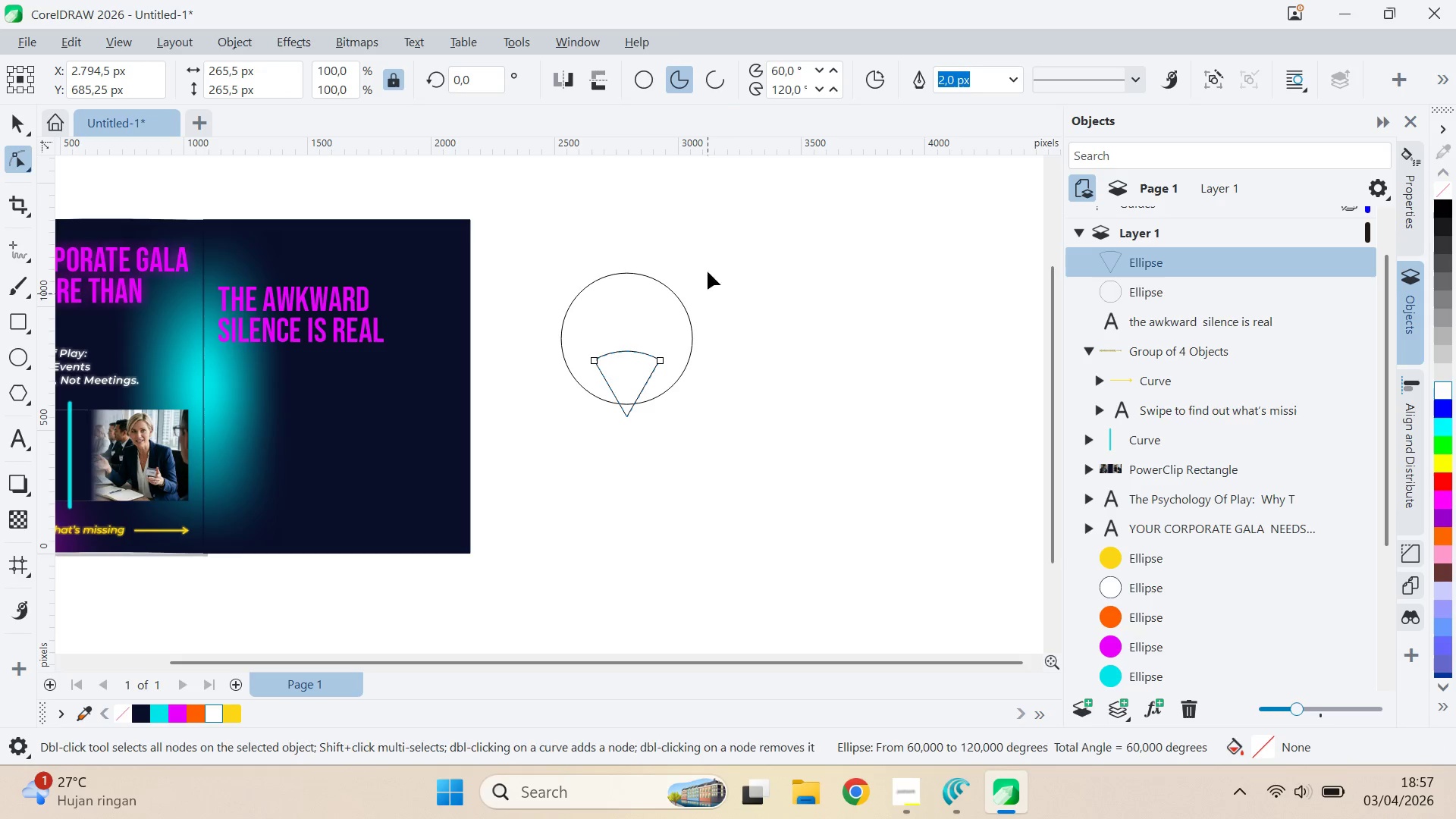 
key(V)
 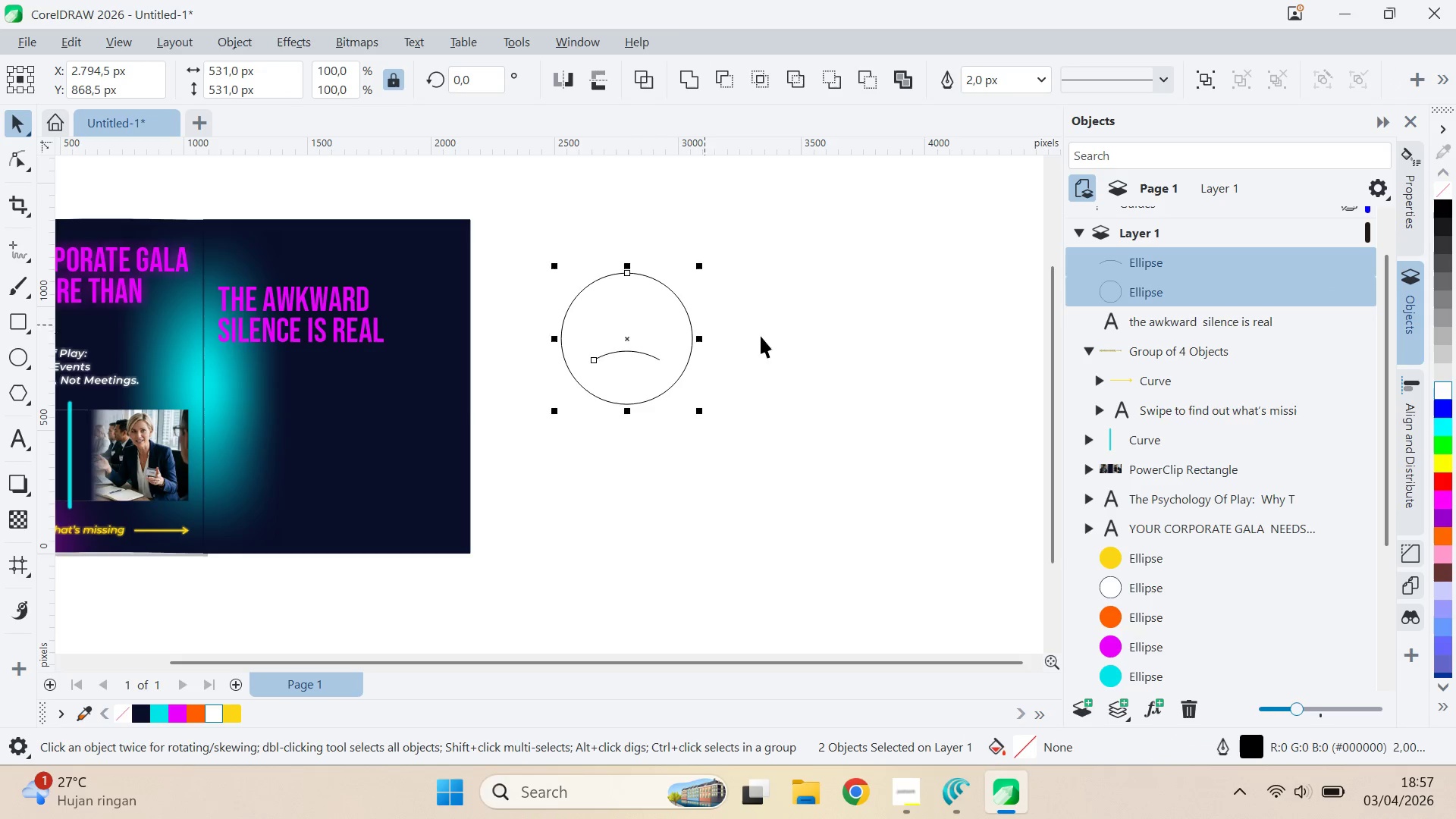 
triple_click([624, 350])
 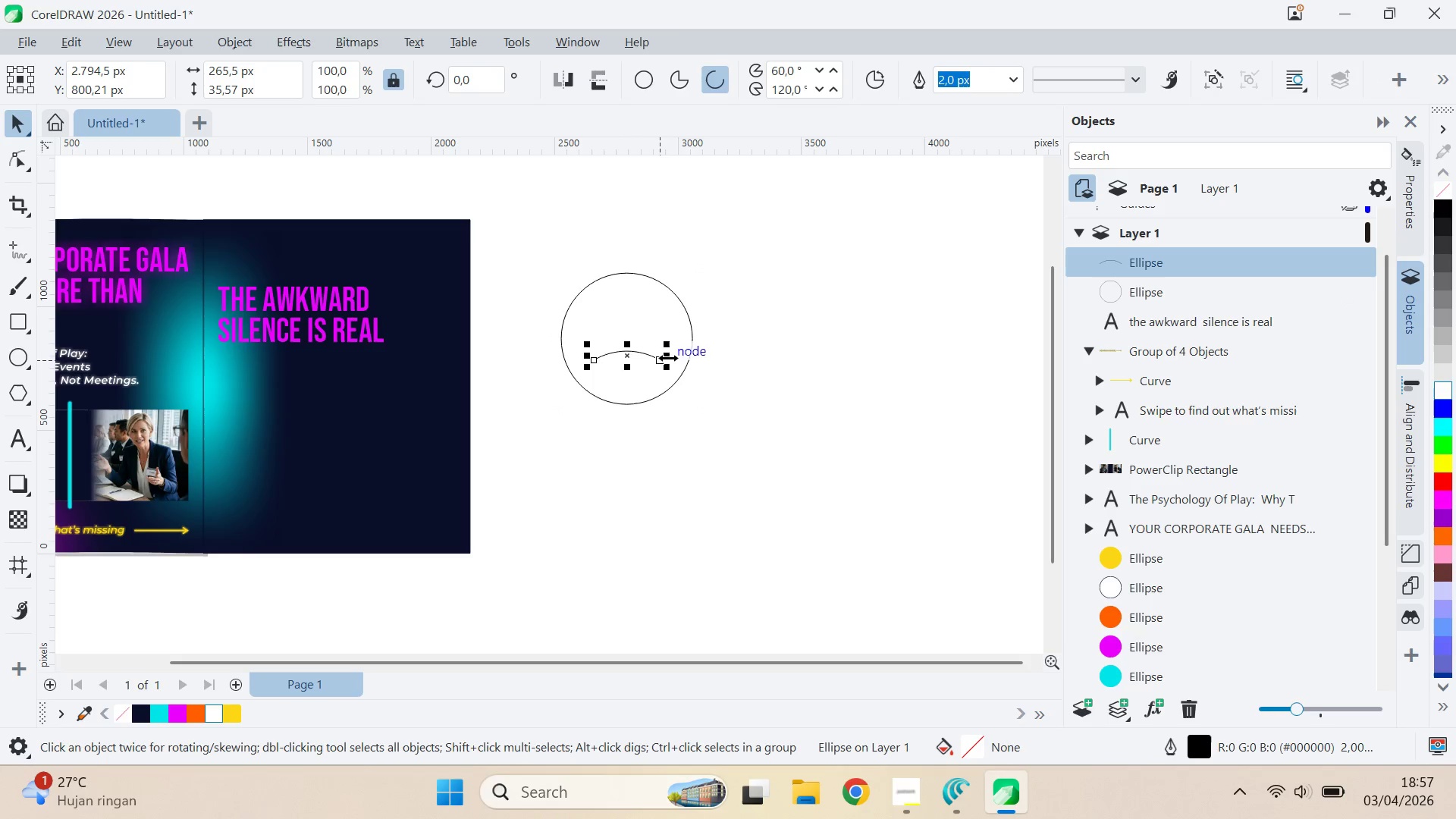 
left_click_drag(start_coordinate=[669, 356], to_coordinate=[654, 375])
 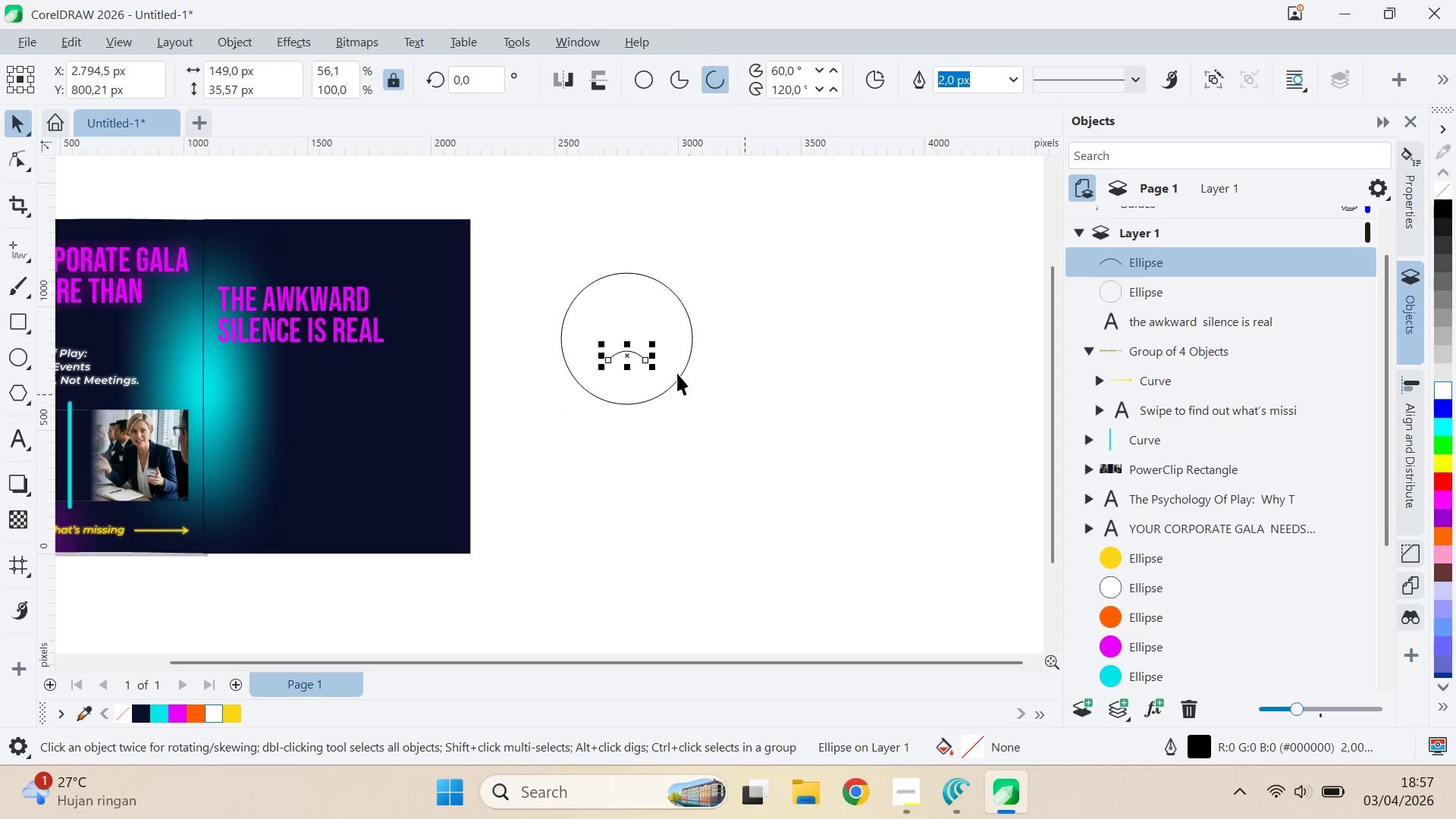 
hold_key(key=ShiftLeft, duration=0.67)
 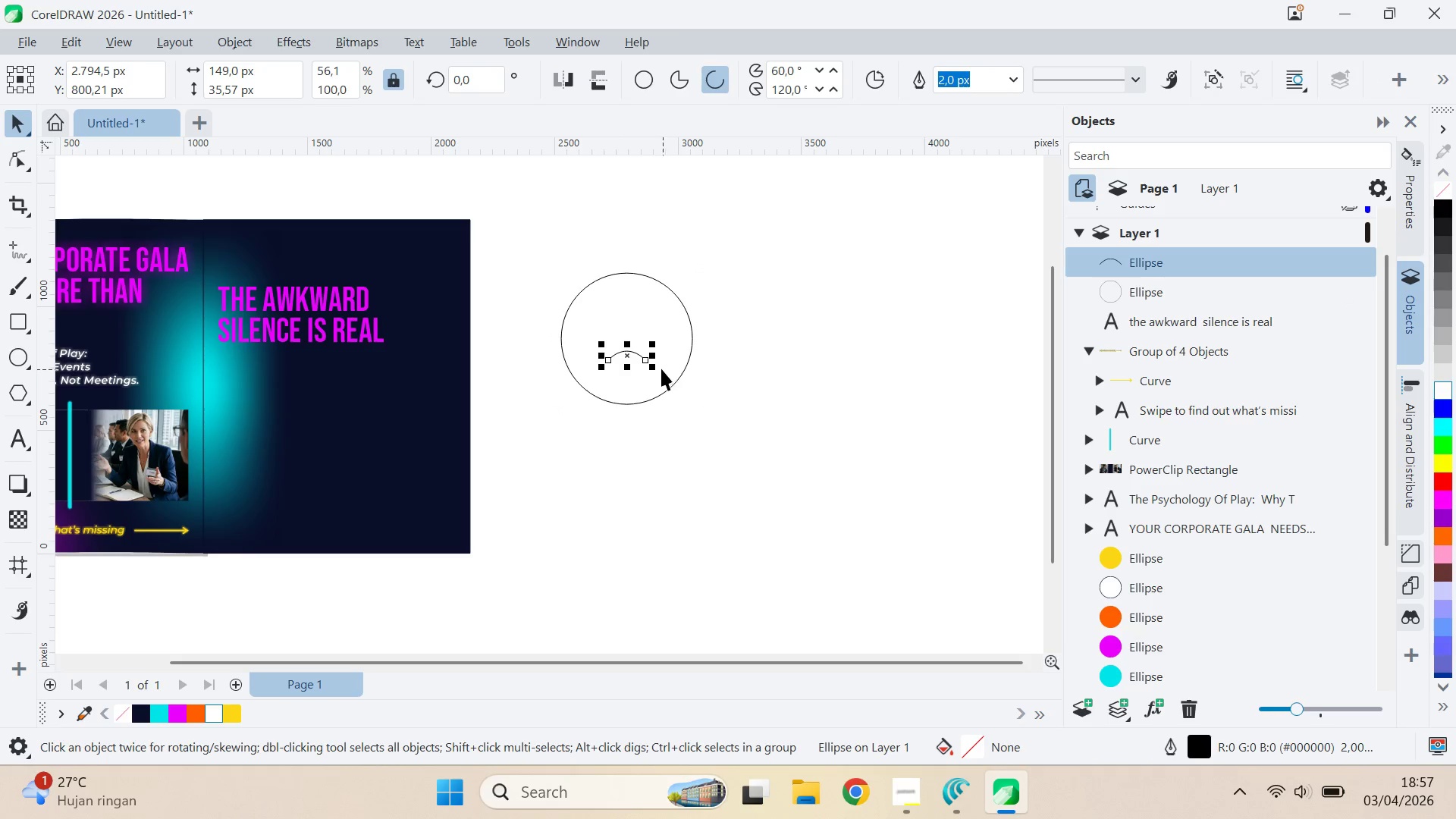 
left_click_drag(start_coordinate=[653, 363], to_coordinate=[667, 375])
 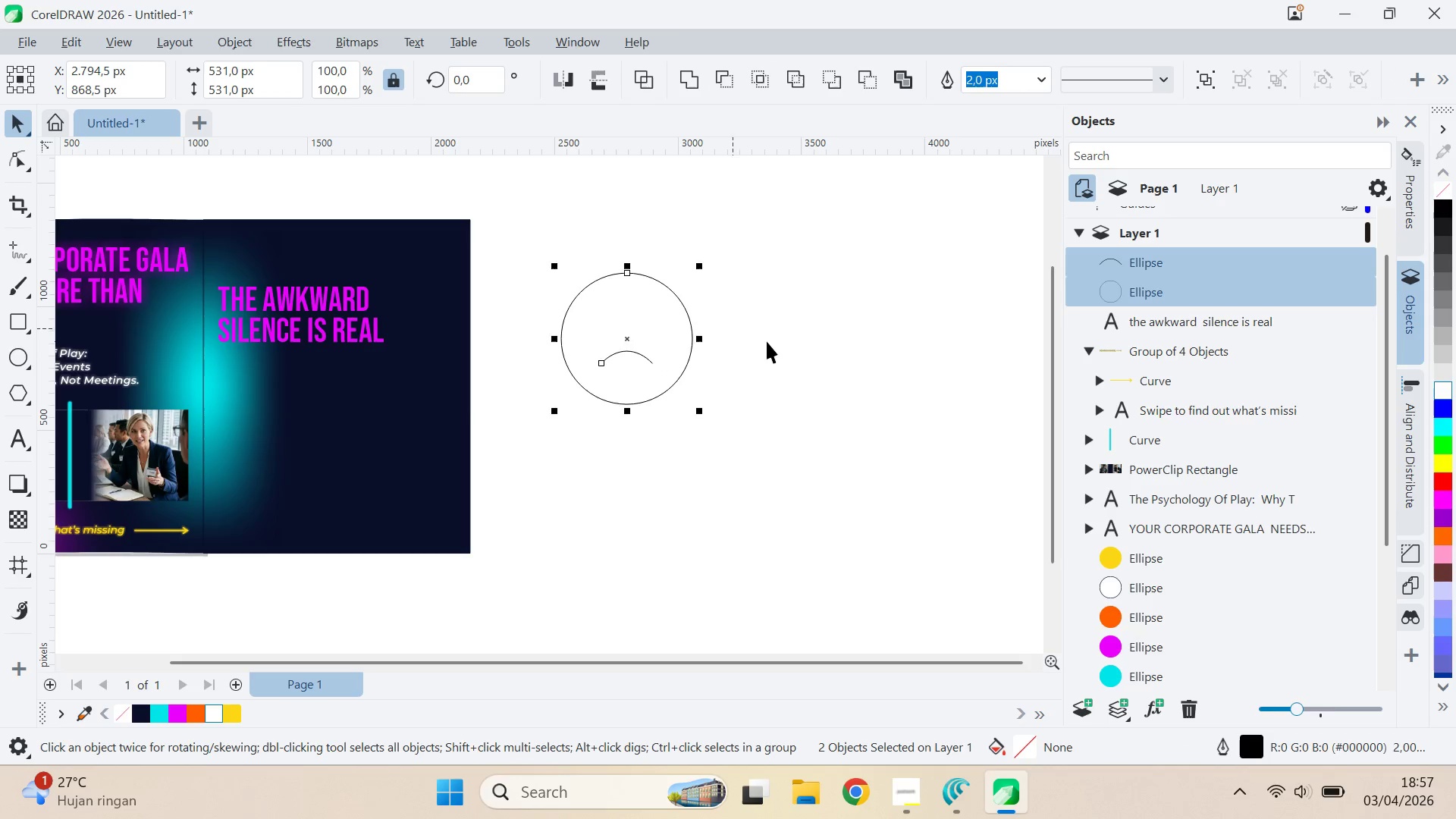 
key(Shift+ShiftLeft)
 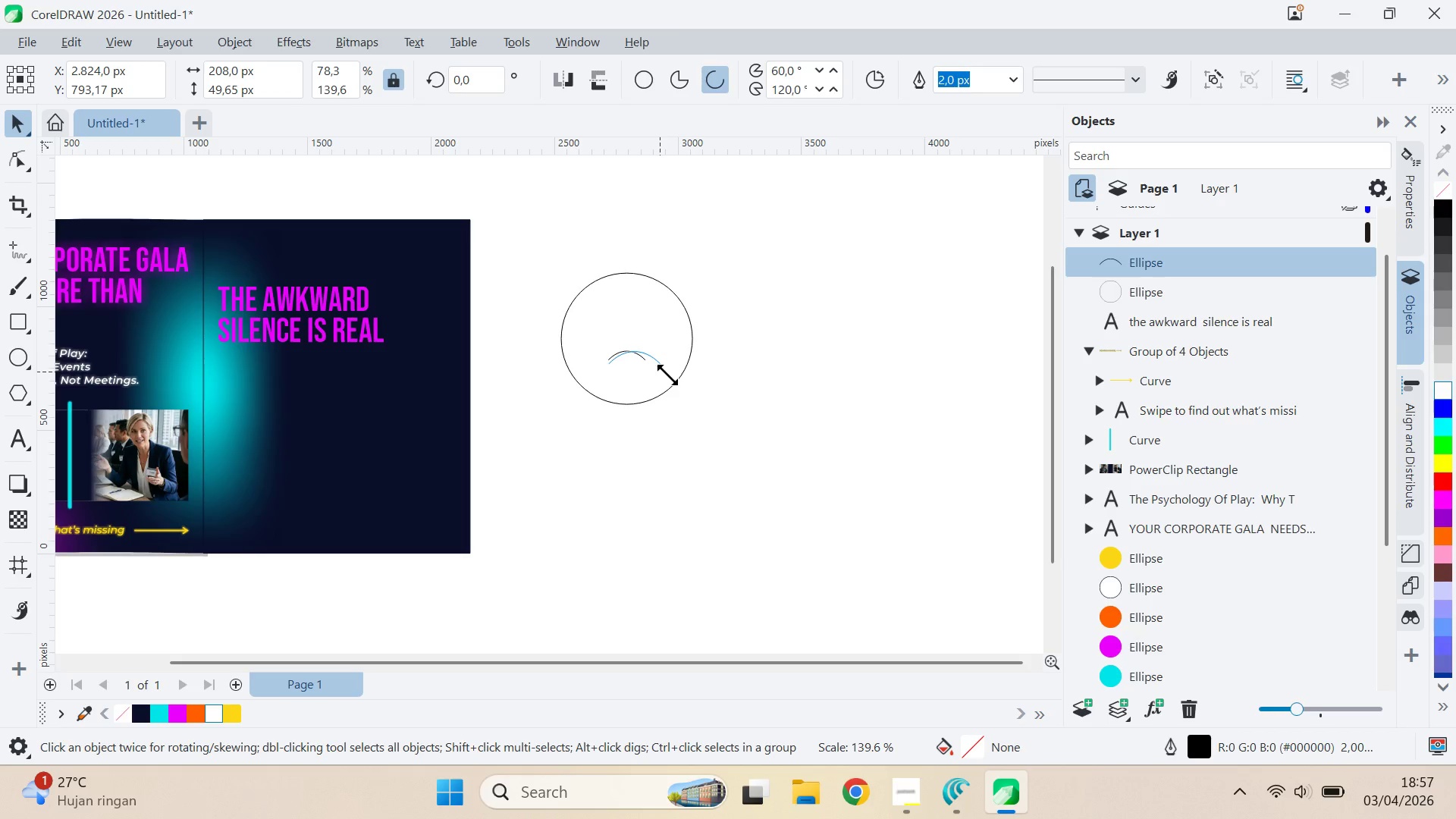 
key(Shift+ShiftLeft)
 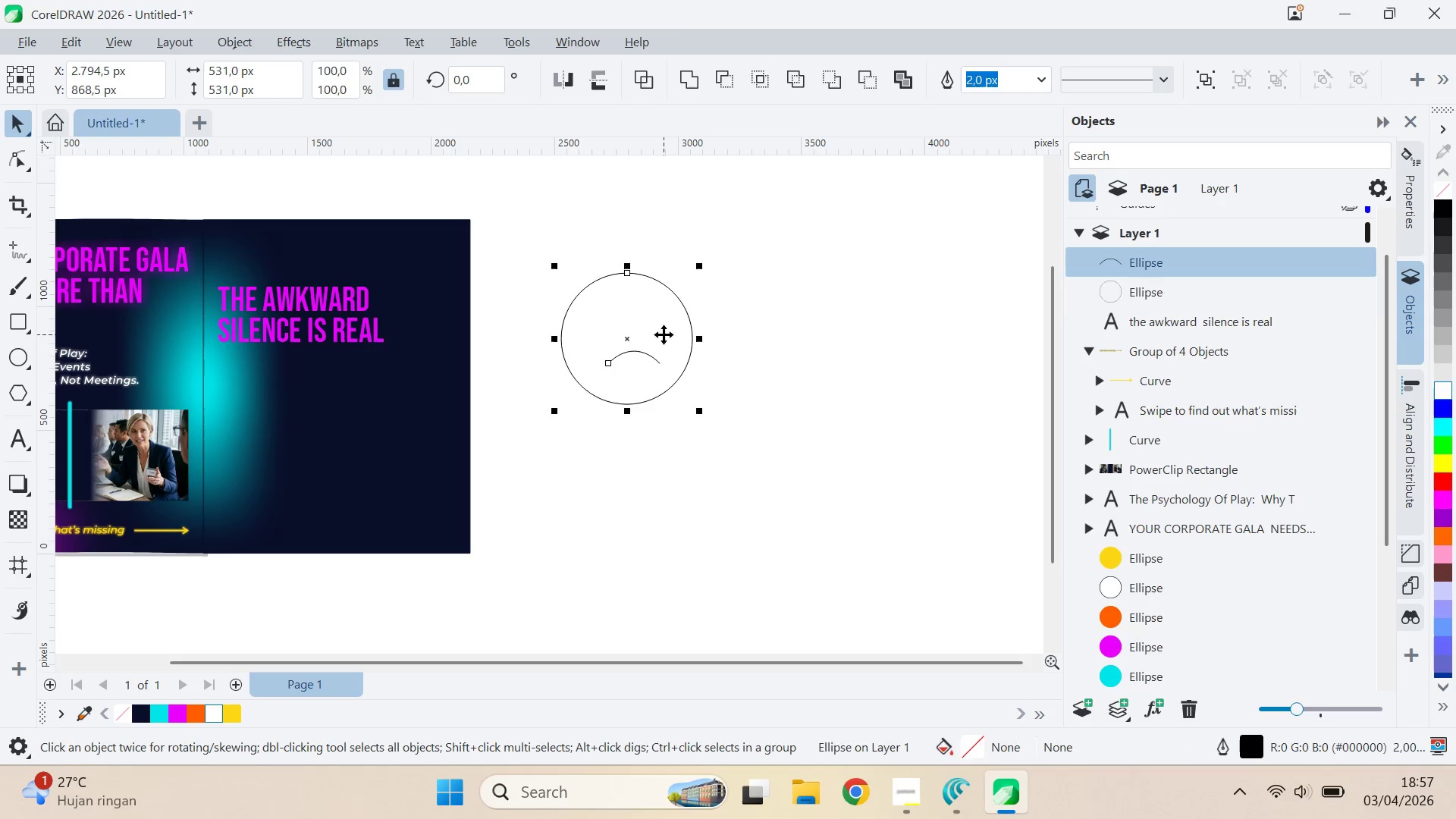 
key(C)
 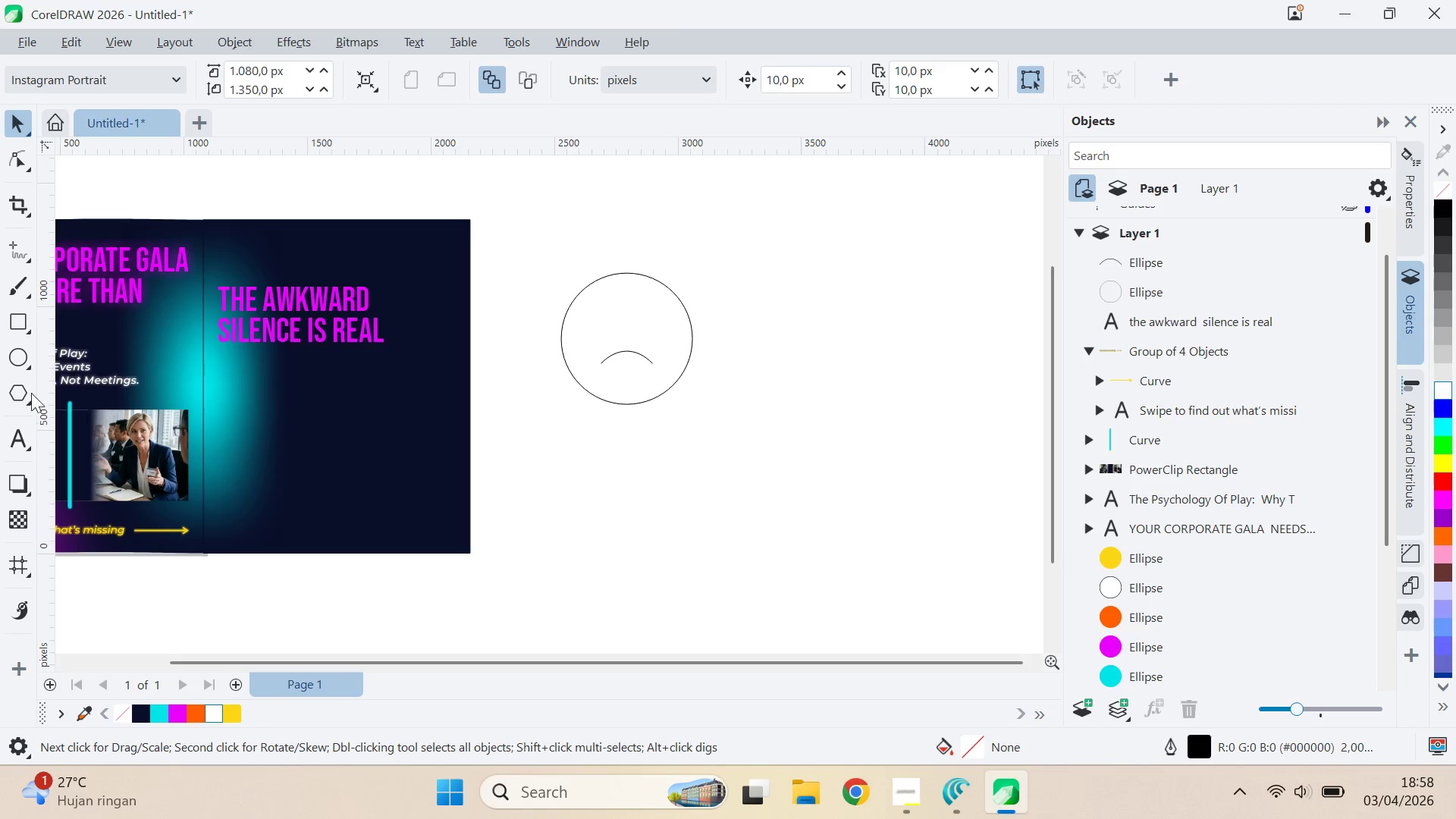 
hold_key(key=ControlLeft, duration=0.77)
left_click_drag(start_coordinate=[571, 433], to_coordinate=[588, 457])
 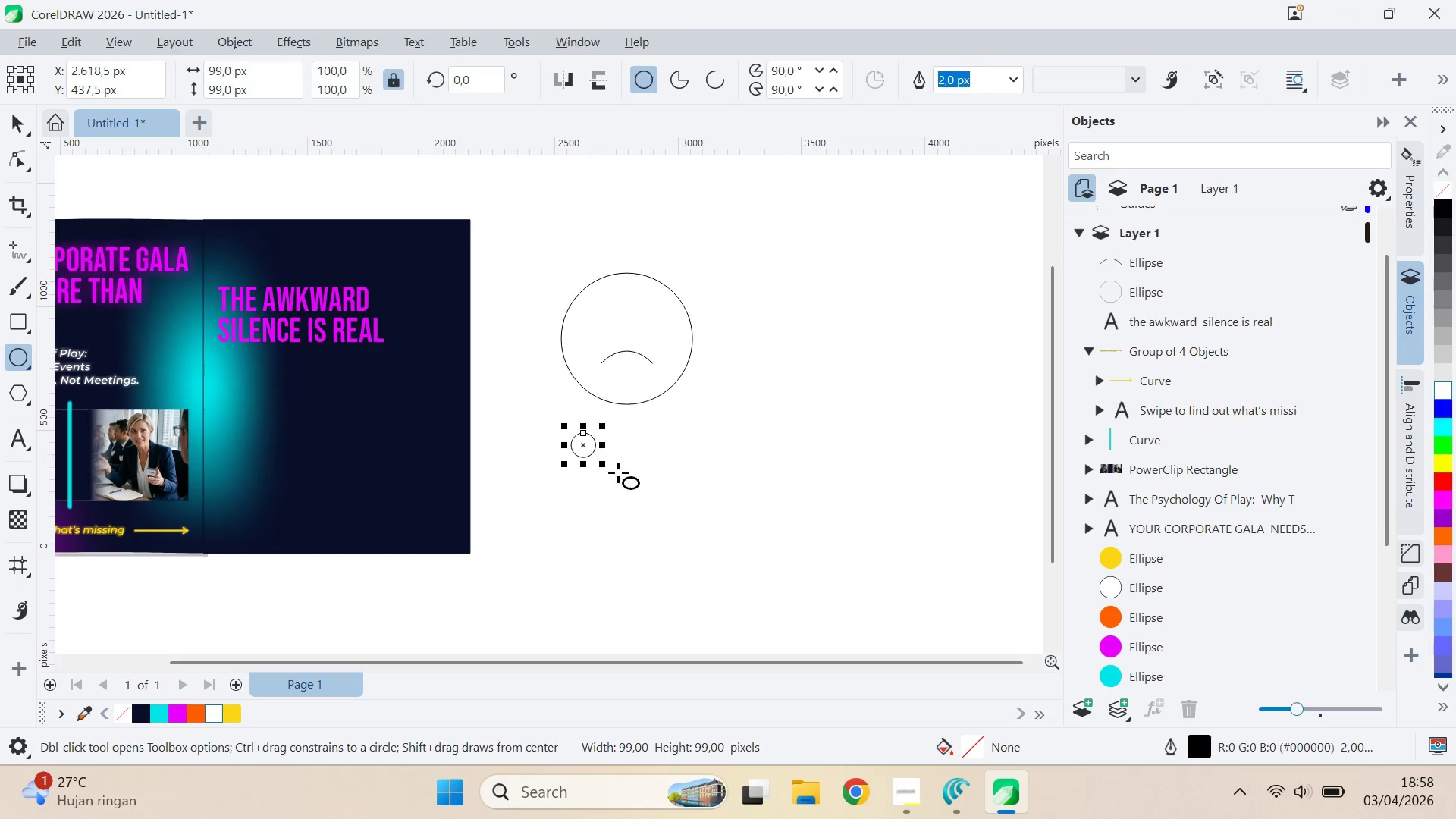 
hold_key(key=ControlLeft, duration=10.77)
 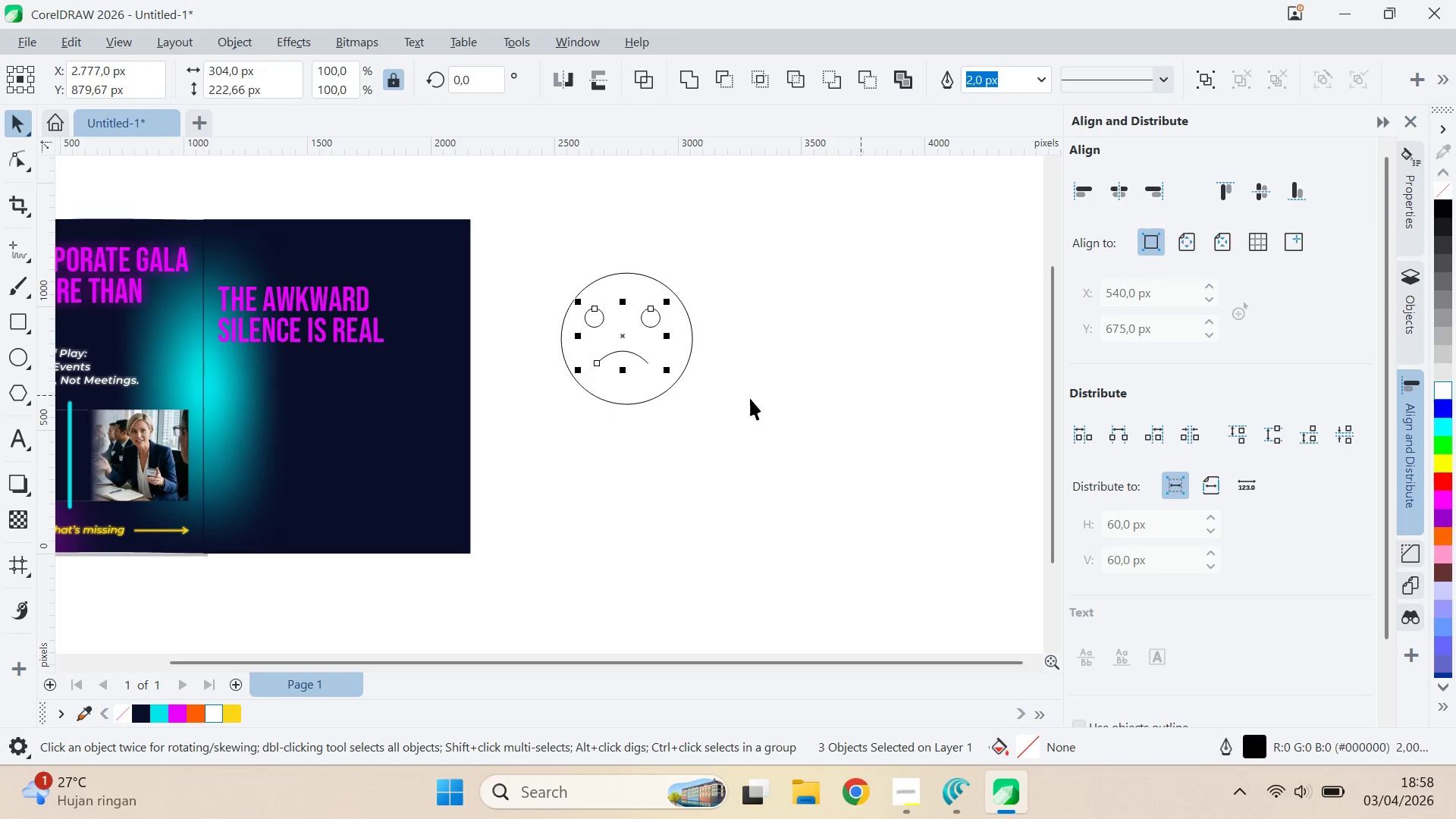 
key(V)
 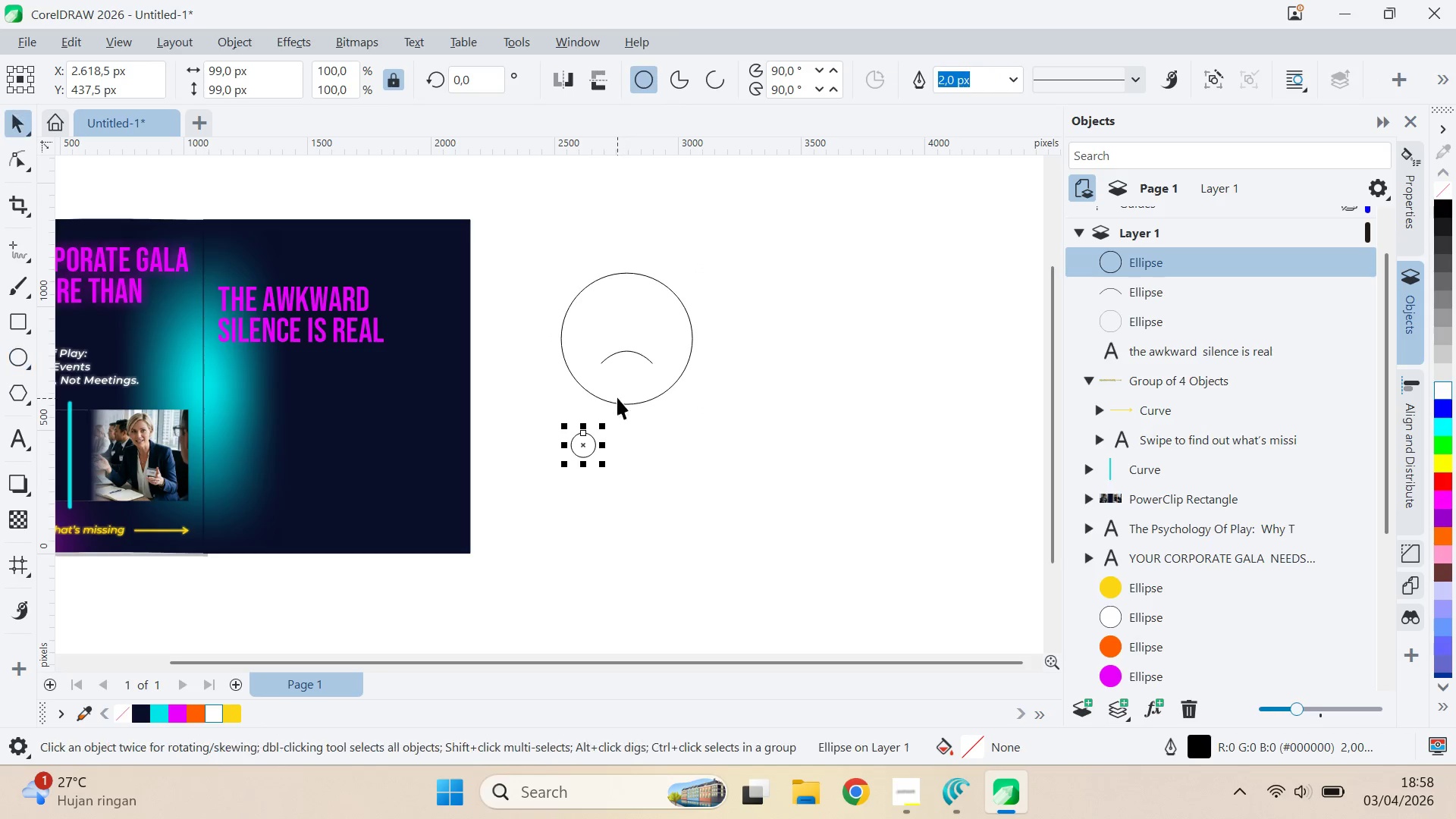 
hold_key(key=ShiftLeft, duration=0.44)
 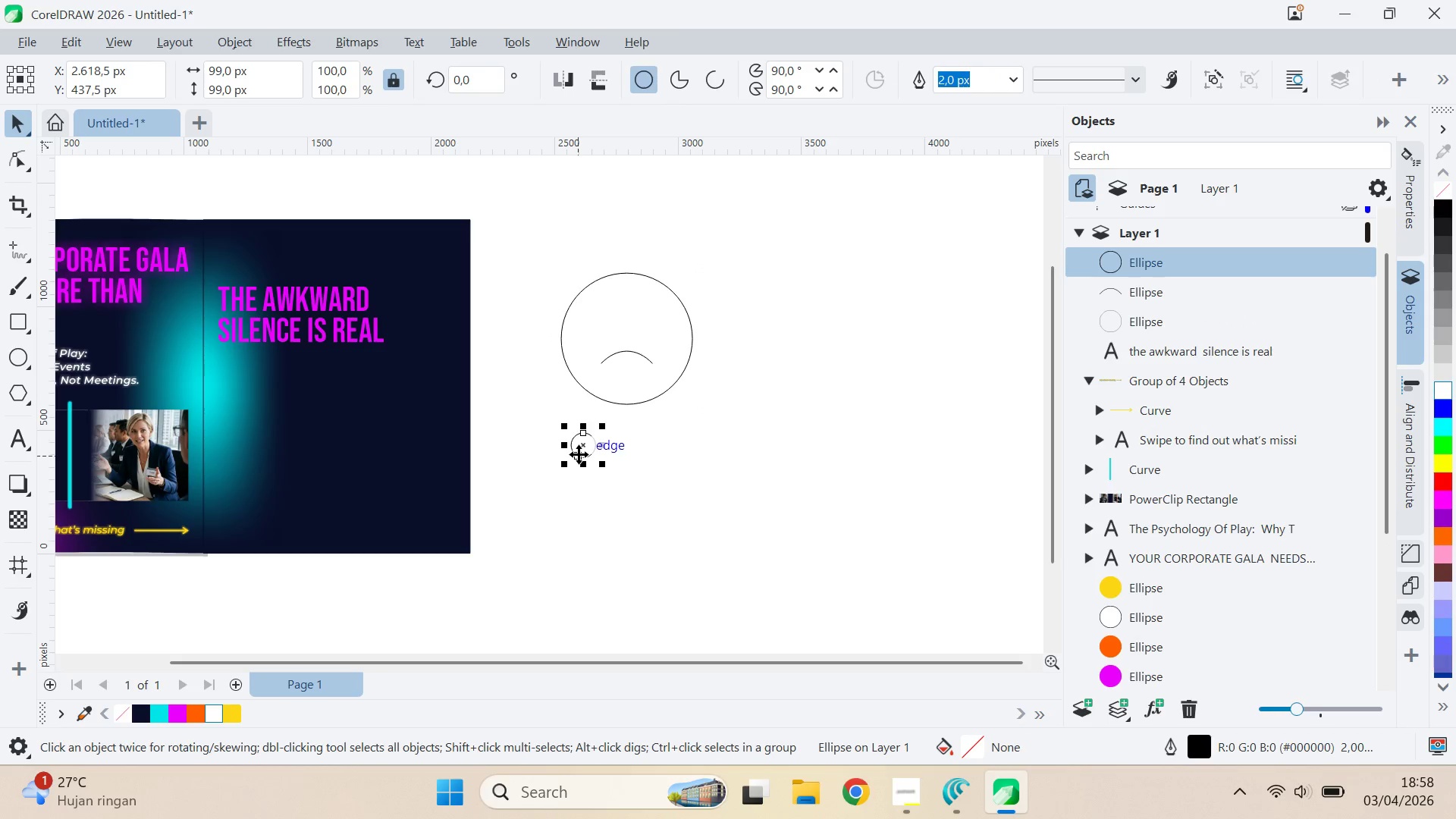 
left_click_drag(start_coordinate=[579, 454], to_coordinate=[592, 331])
 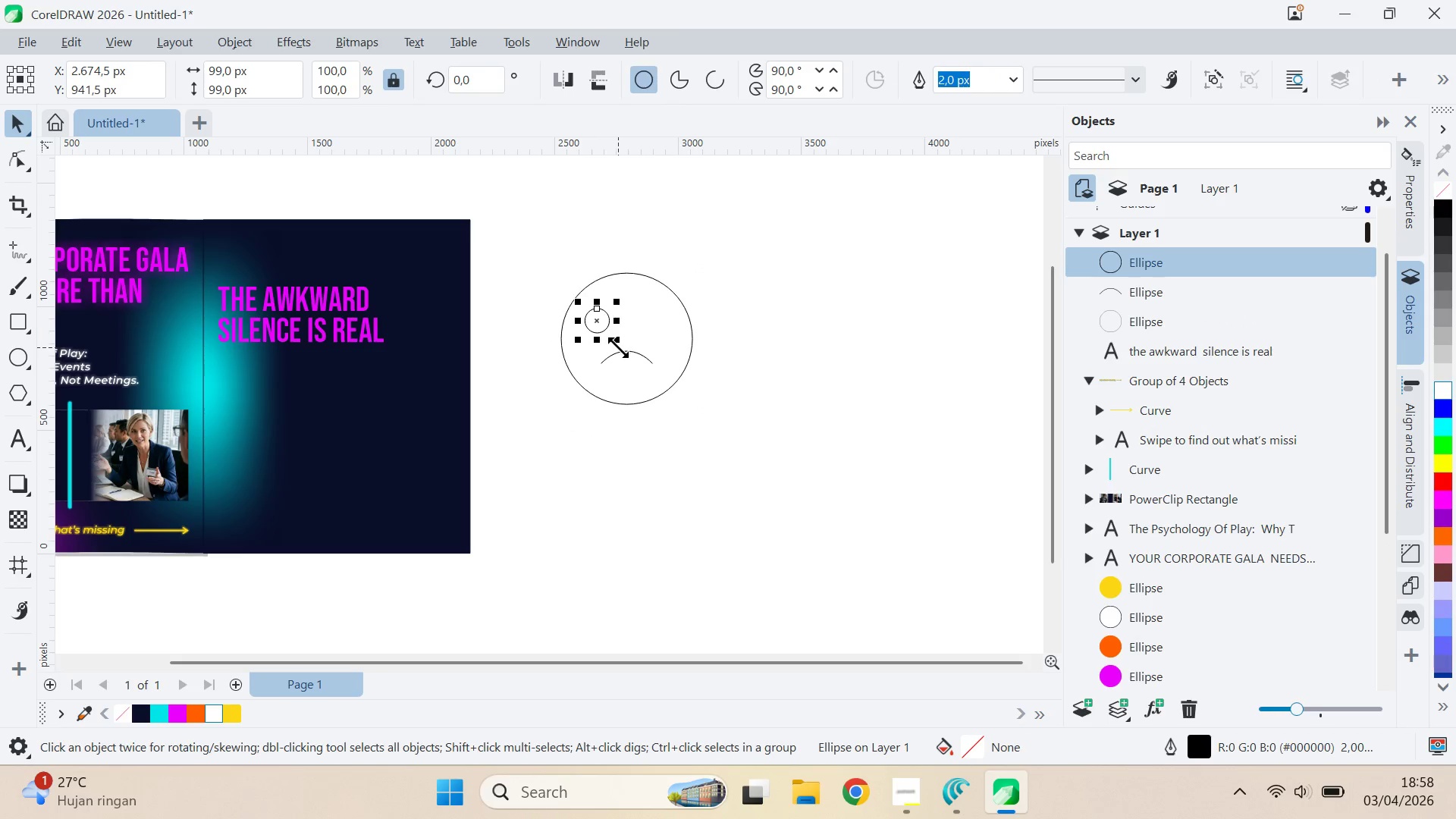 
left_click_drag(start_coordinate=[619, 347], to_coordinate=[613, 368])
 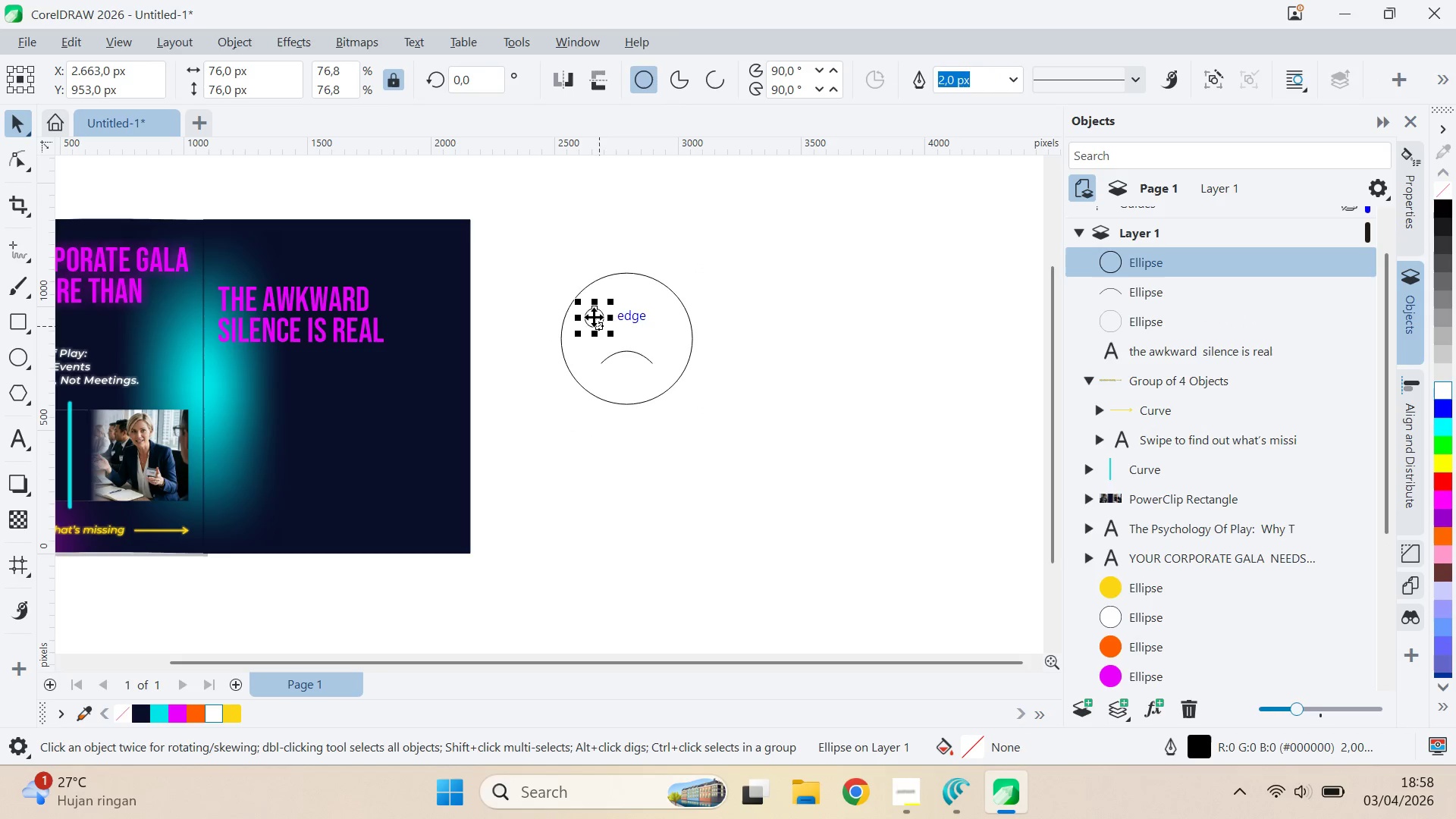 
left_click_drag(start_coordinate=[594, 317], to_coordinate=[651, 328])
 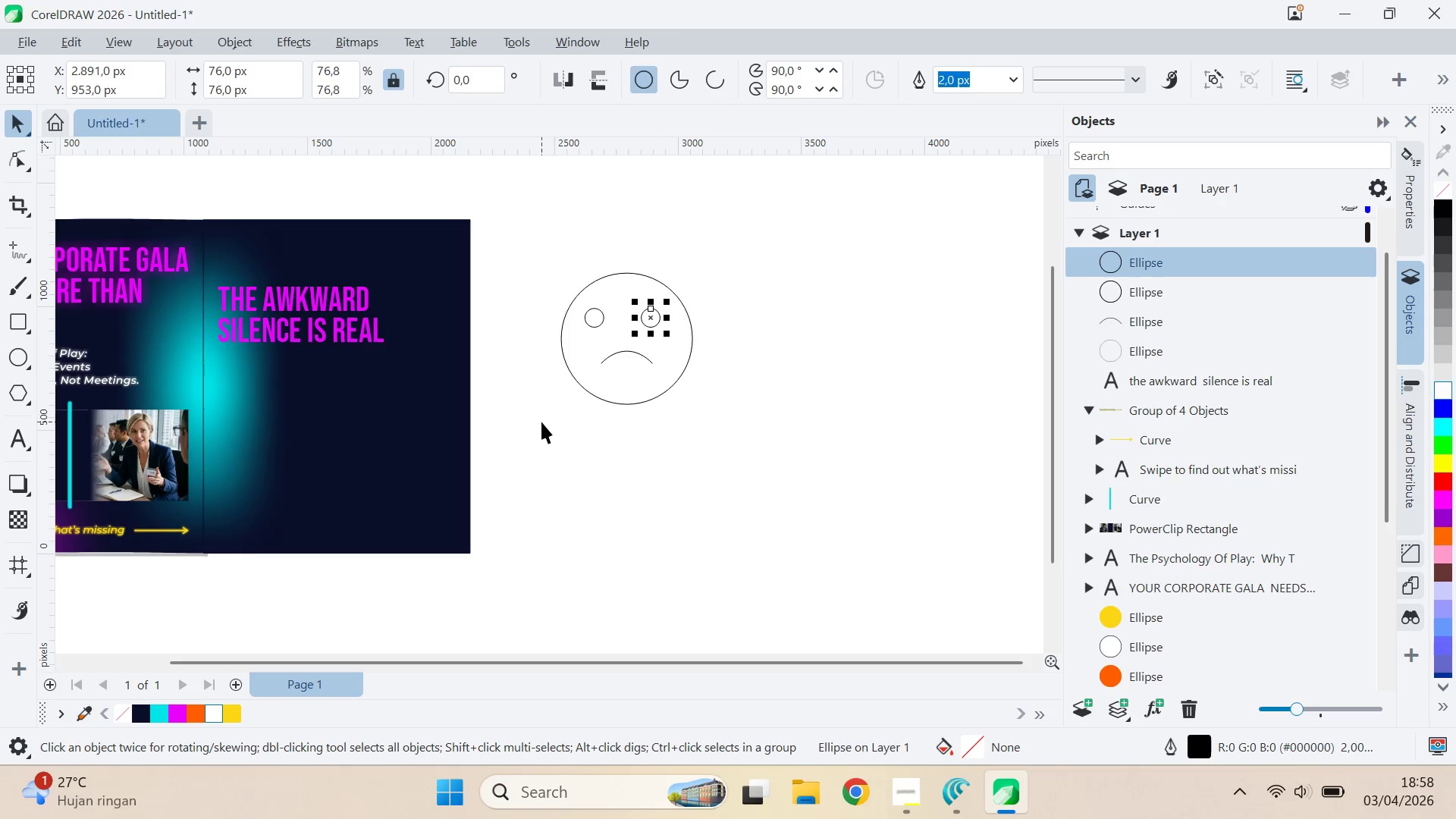 
hold_key(key=ShiftLeft, duration=1.48)
right_click([652, 328])
 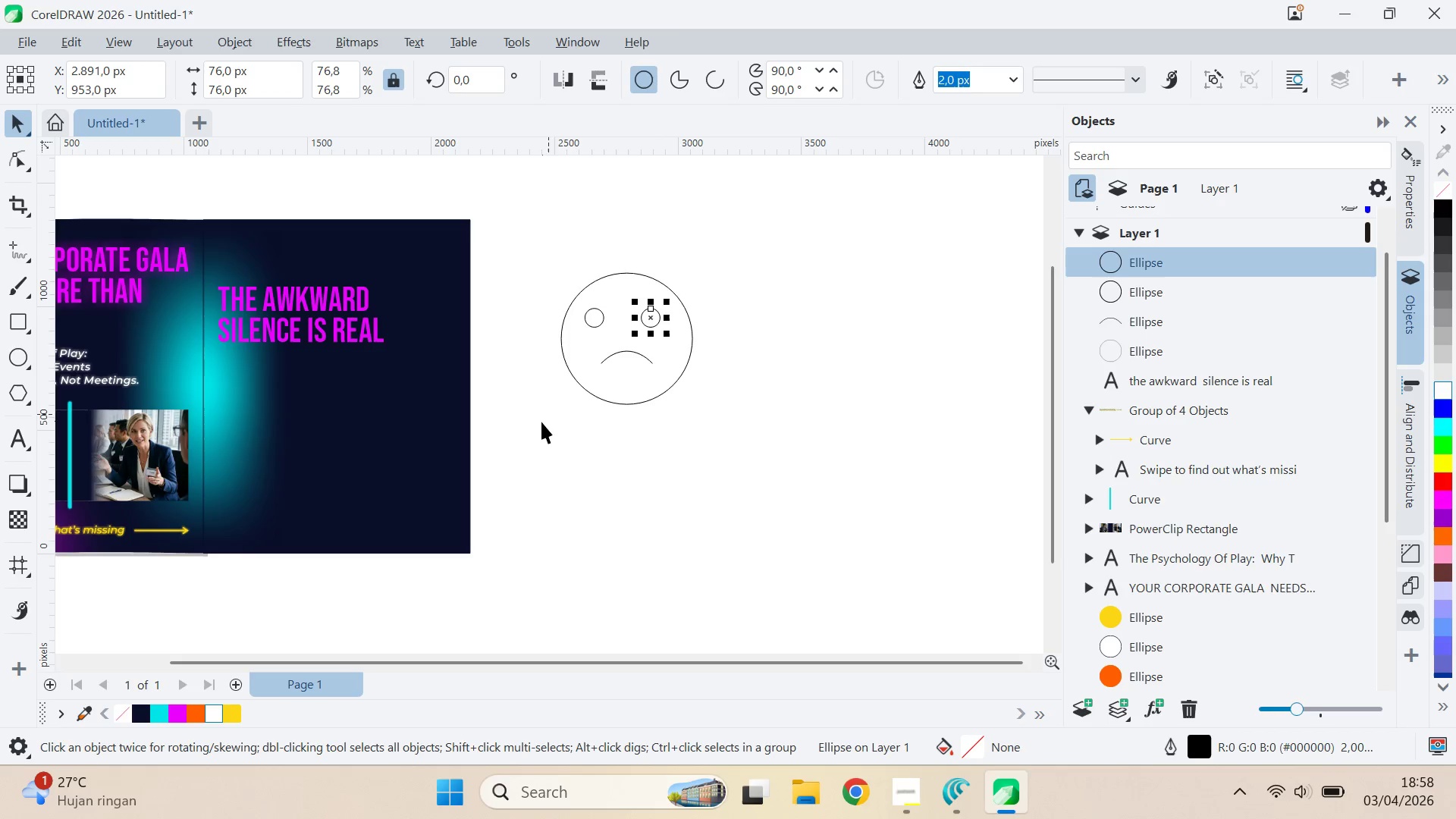 
left_click_drag(start_coordinate=[552, 416], to_coordinate=[678, 294])
 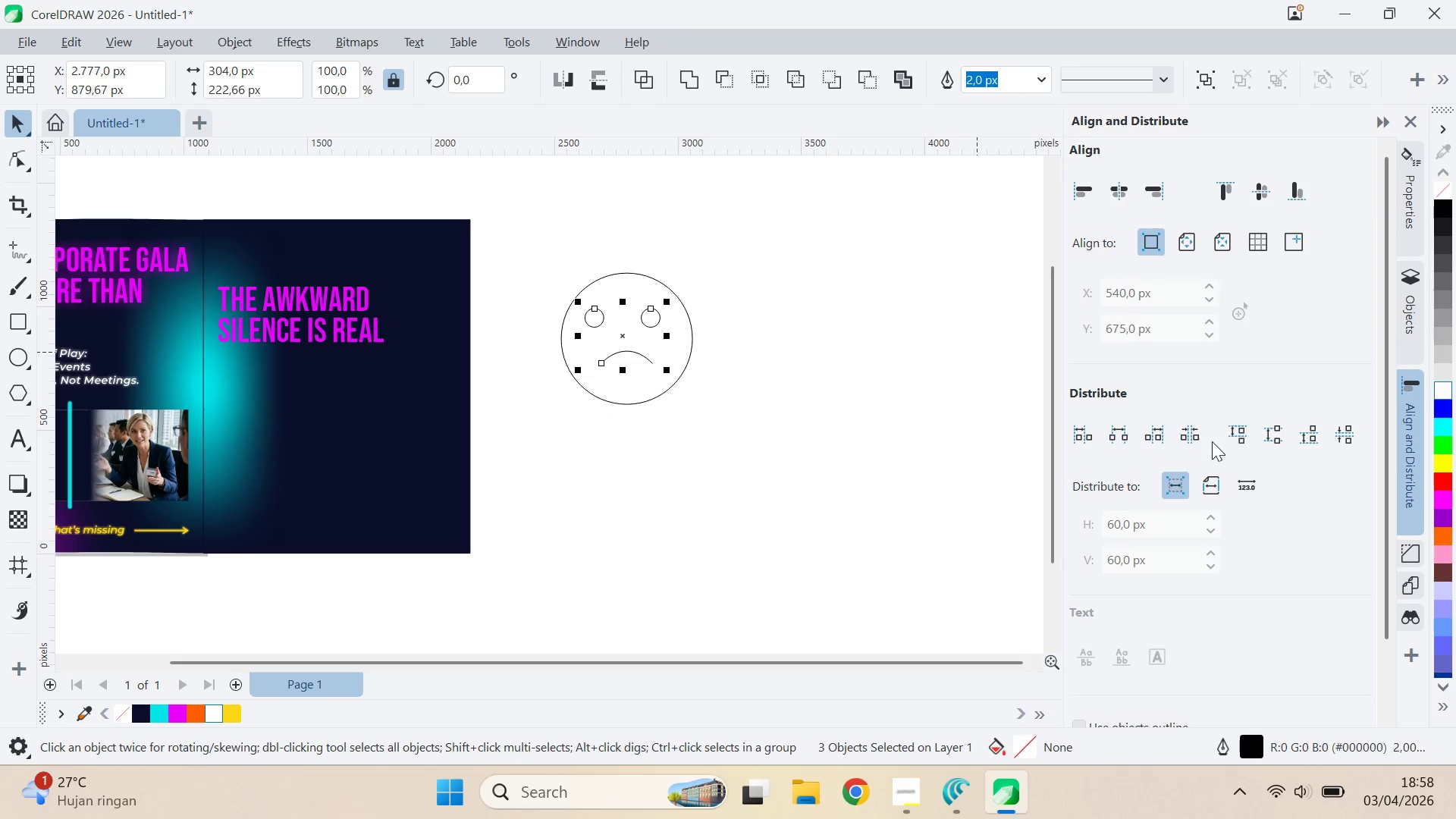 
key(Control+G)
 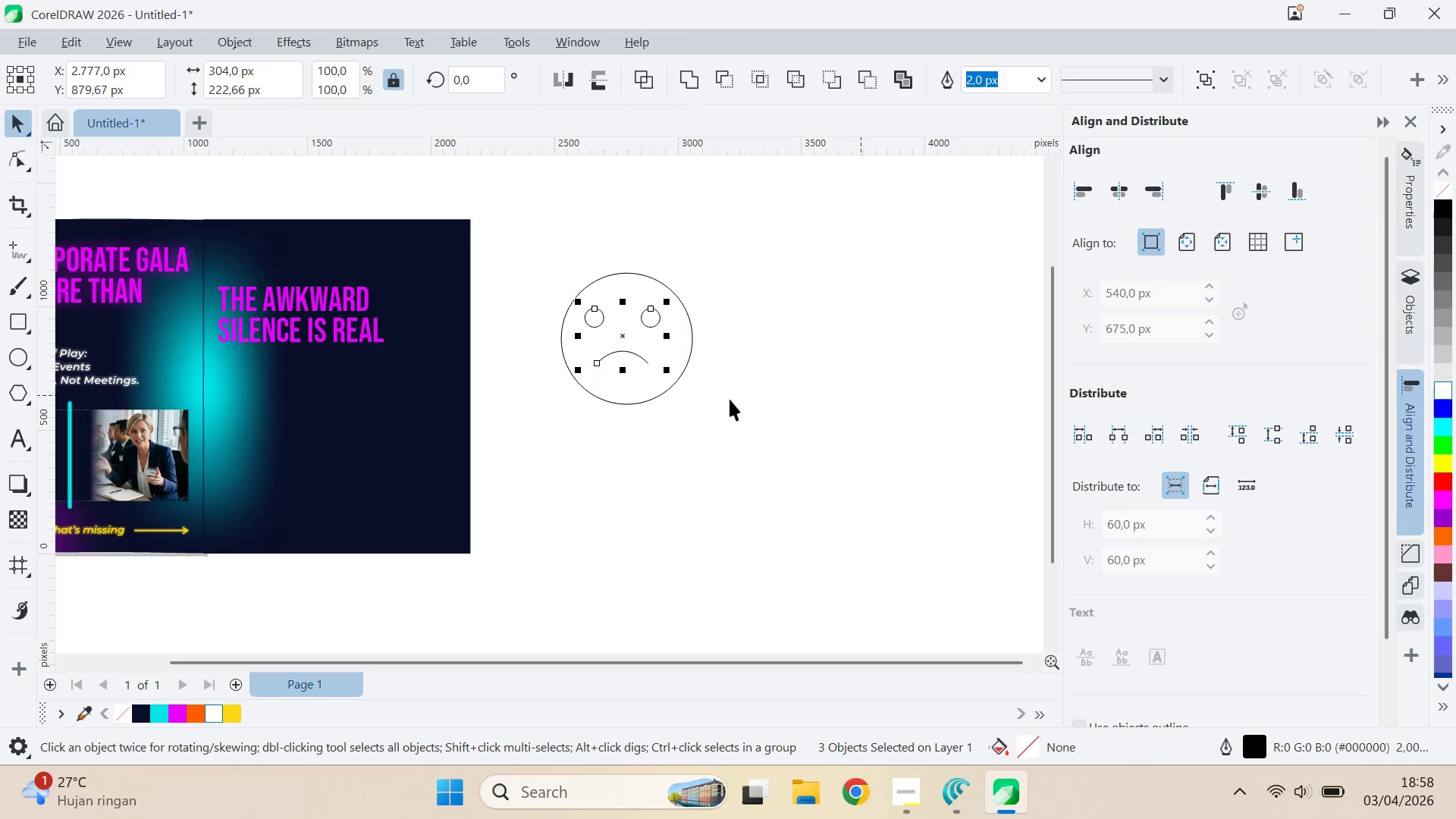 
hold_key(key=ShiftLeft, duration=0.48)
 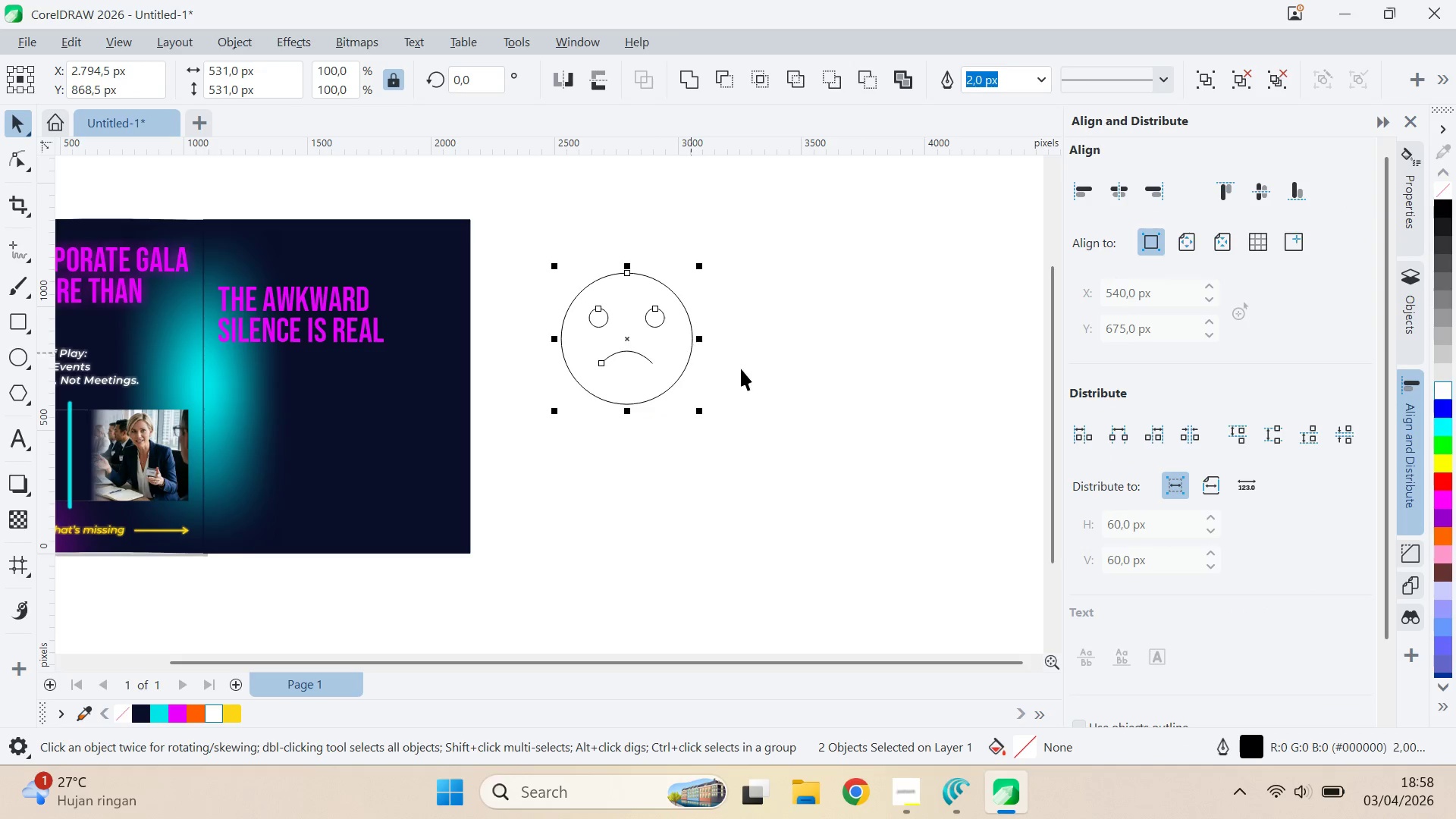 
type(ce)
 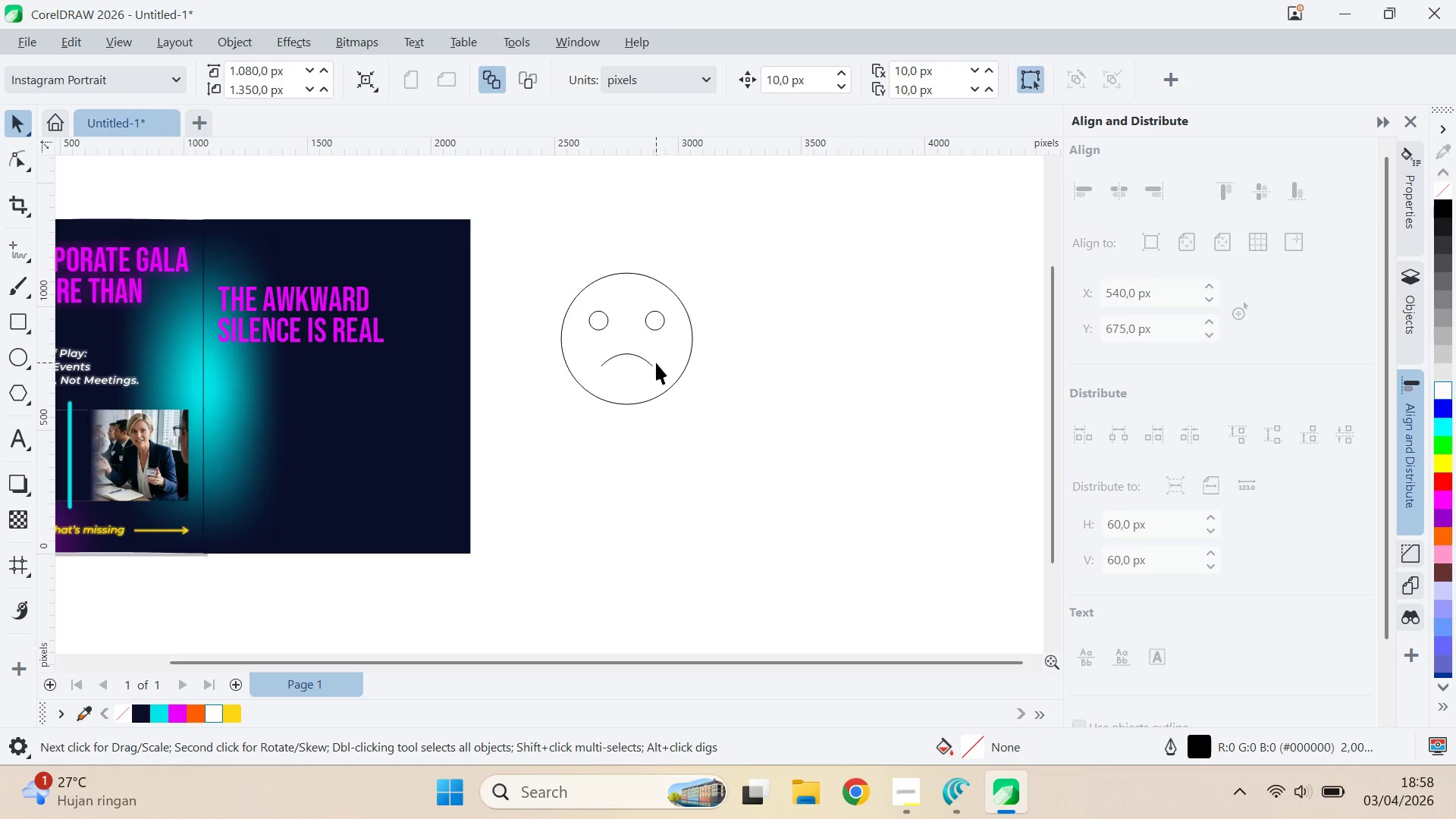 
left_click([652, 366])
 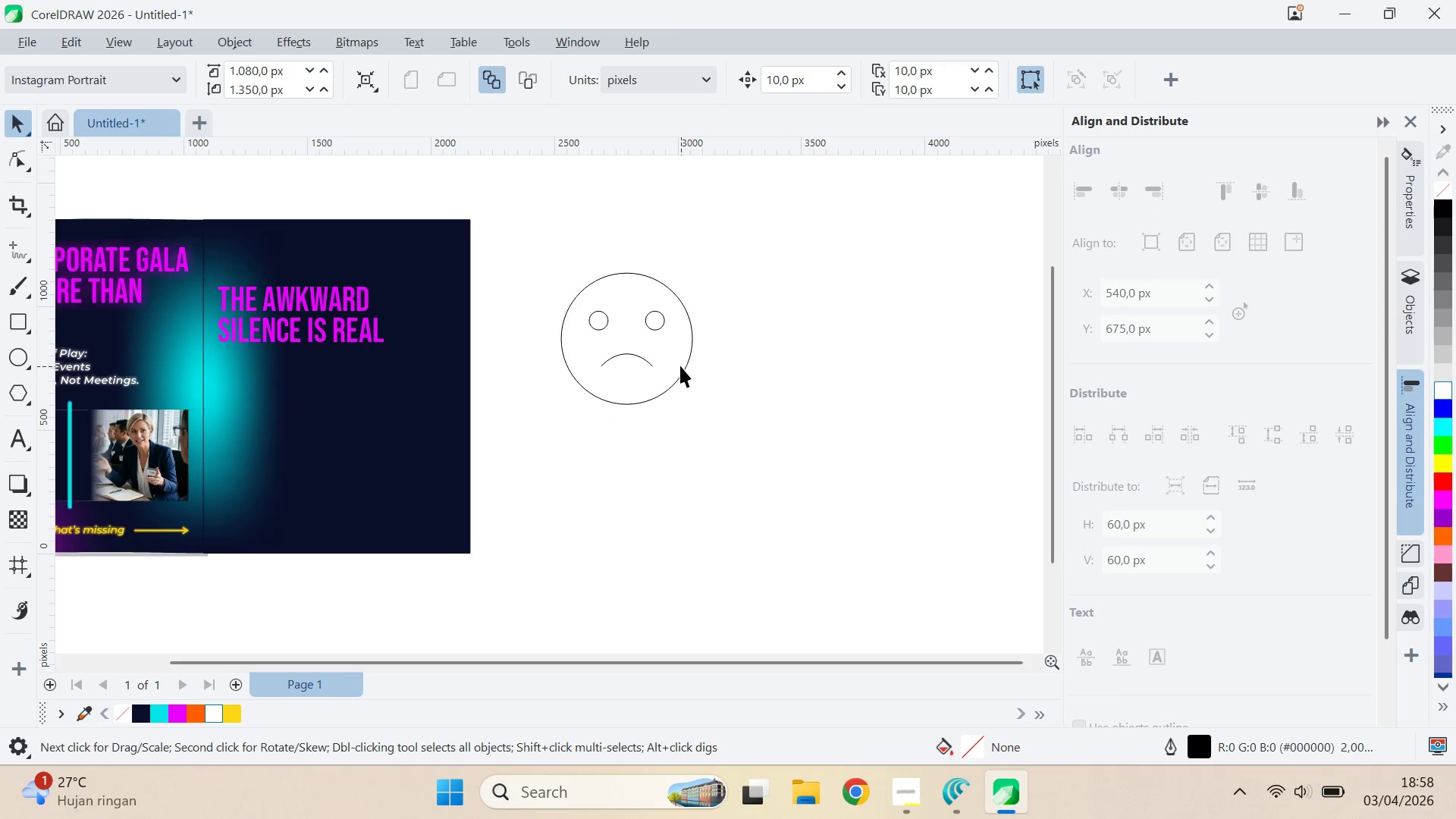 
left_click([680, 366])
 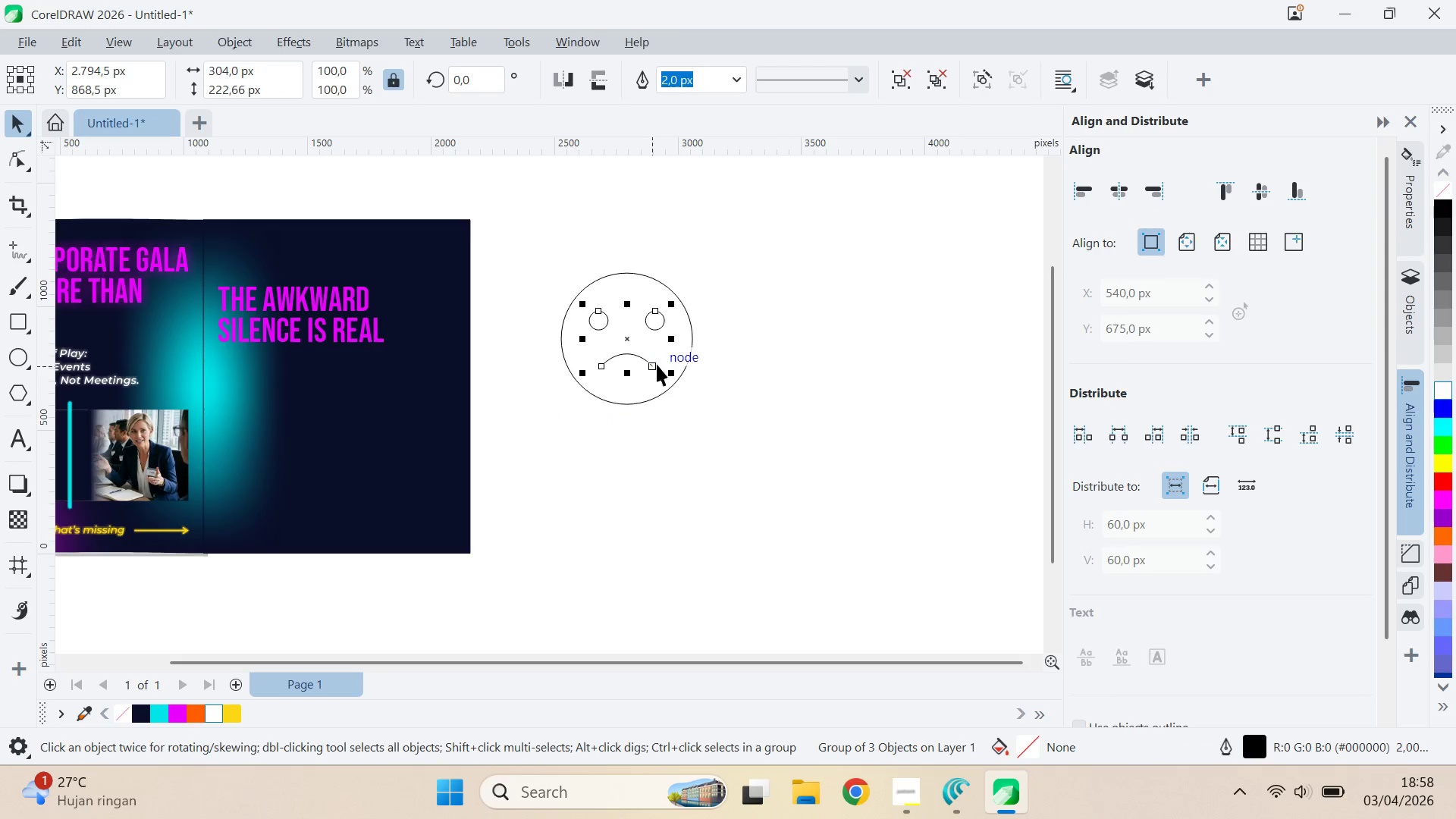 
key(Control+ControlLeft)
 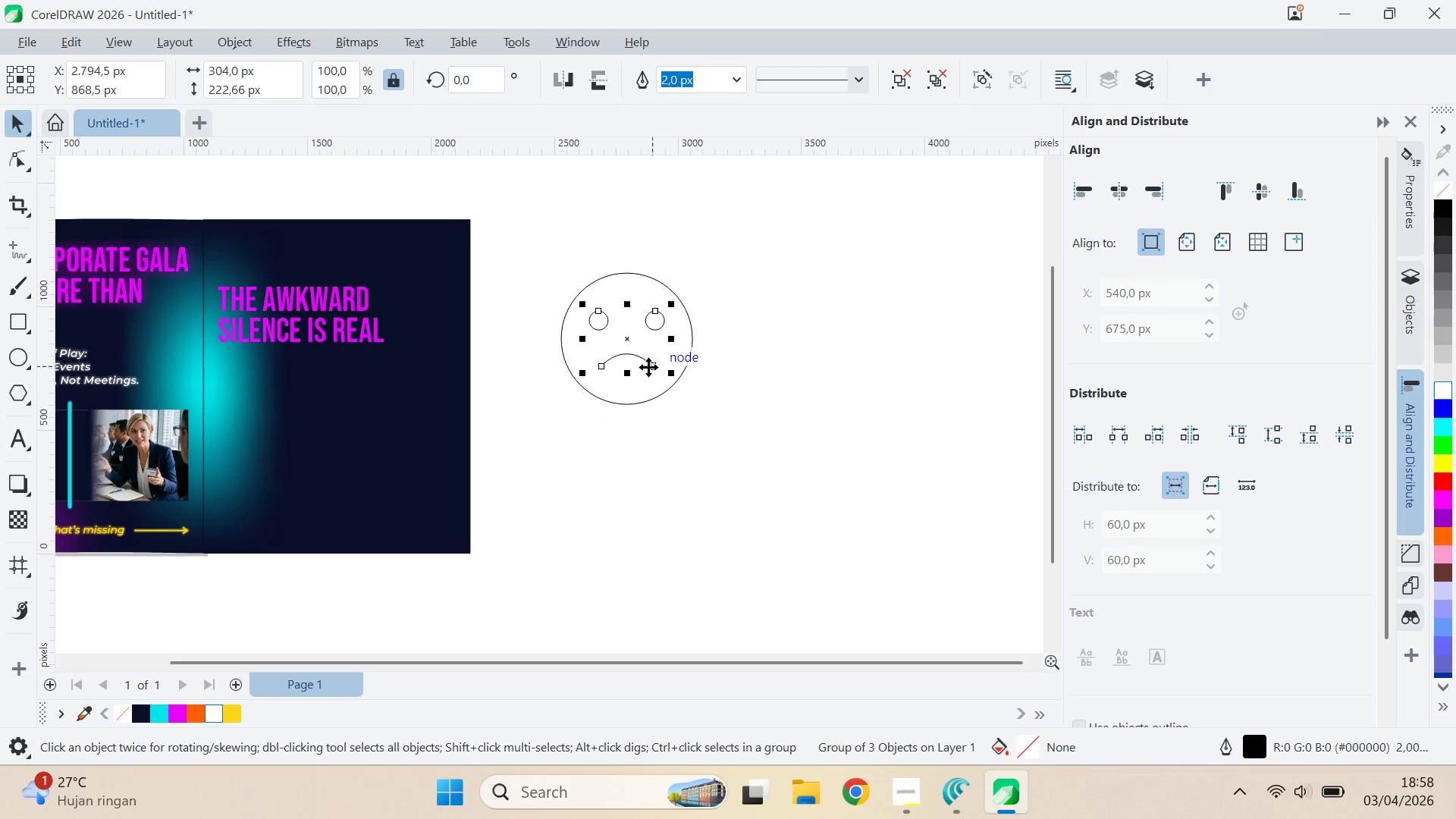 
key(Control+ControlLeft)
 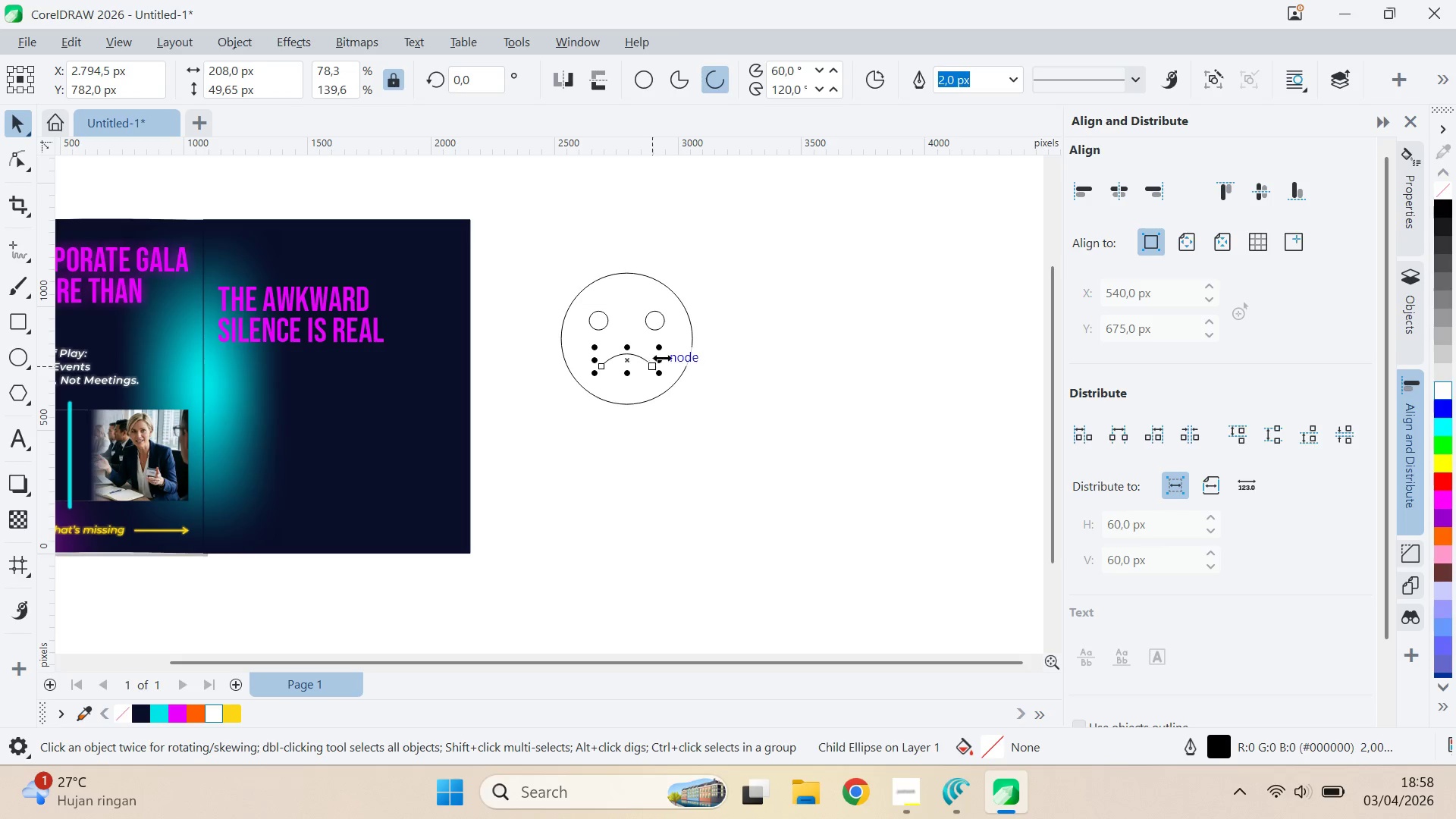 
hold_key(key=ShiftLeft, duration=1.53)
left_click_drag(start_coordinate=[665, 359], to_coordinate=[673, 362])
 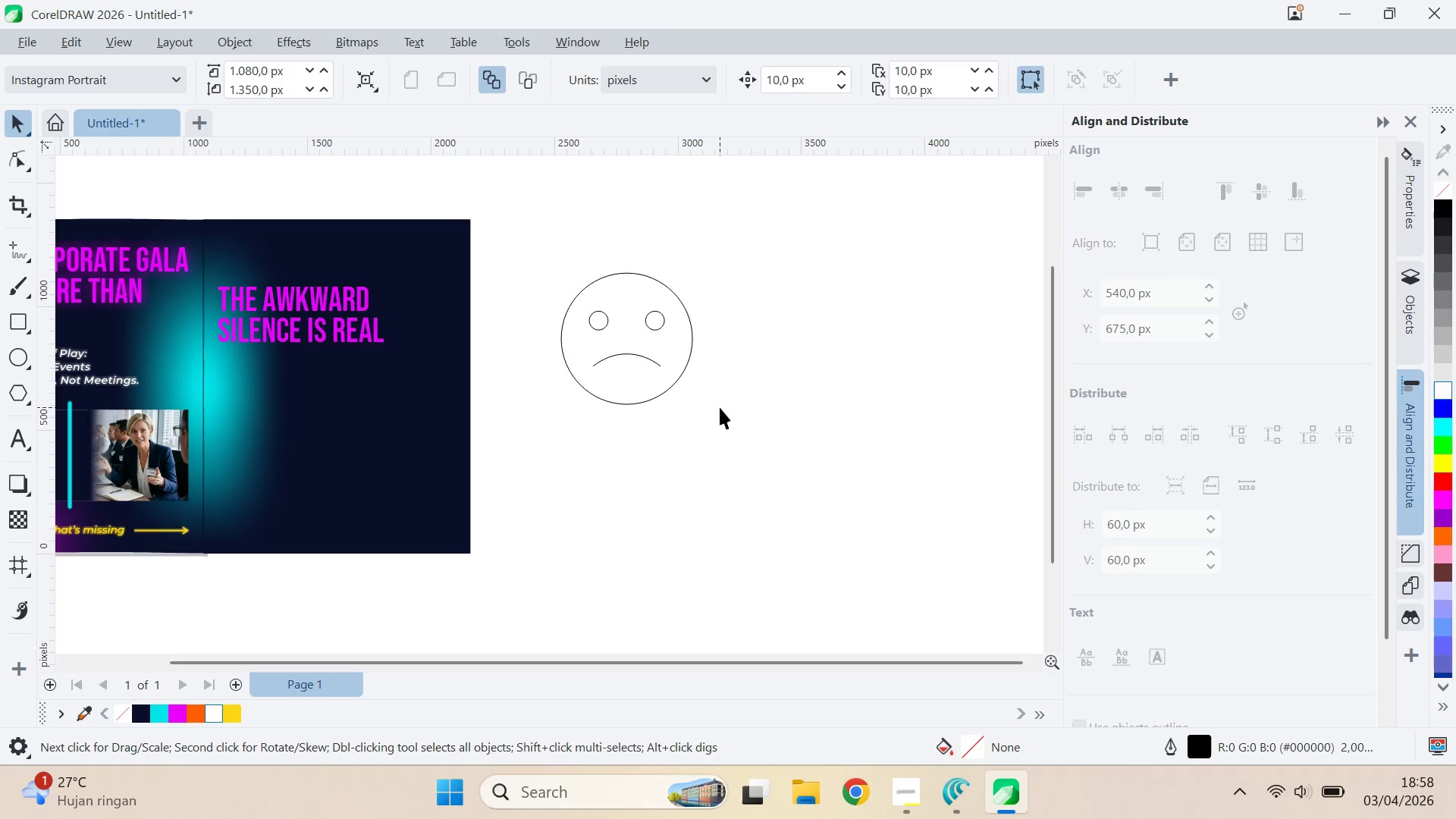 
hold_key(key=ShiftLeft, duration=0.84)
 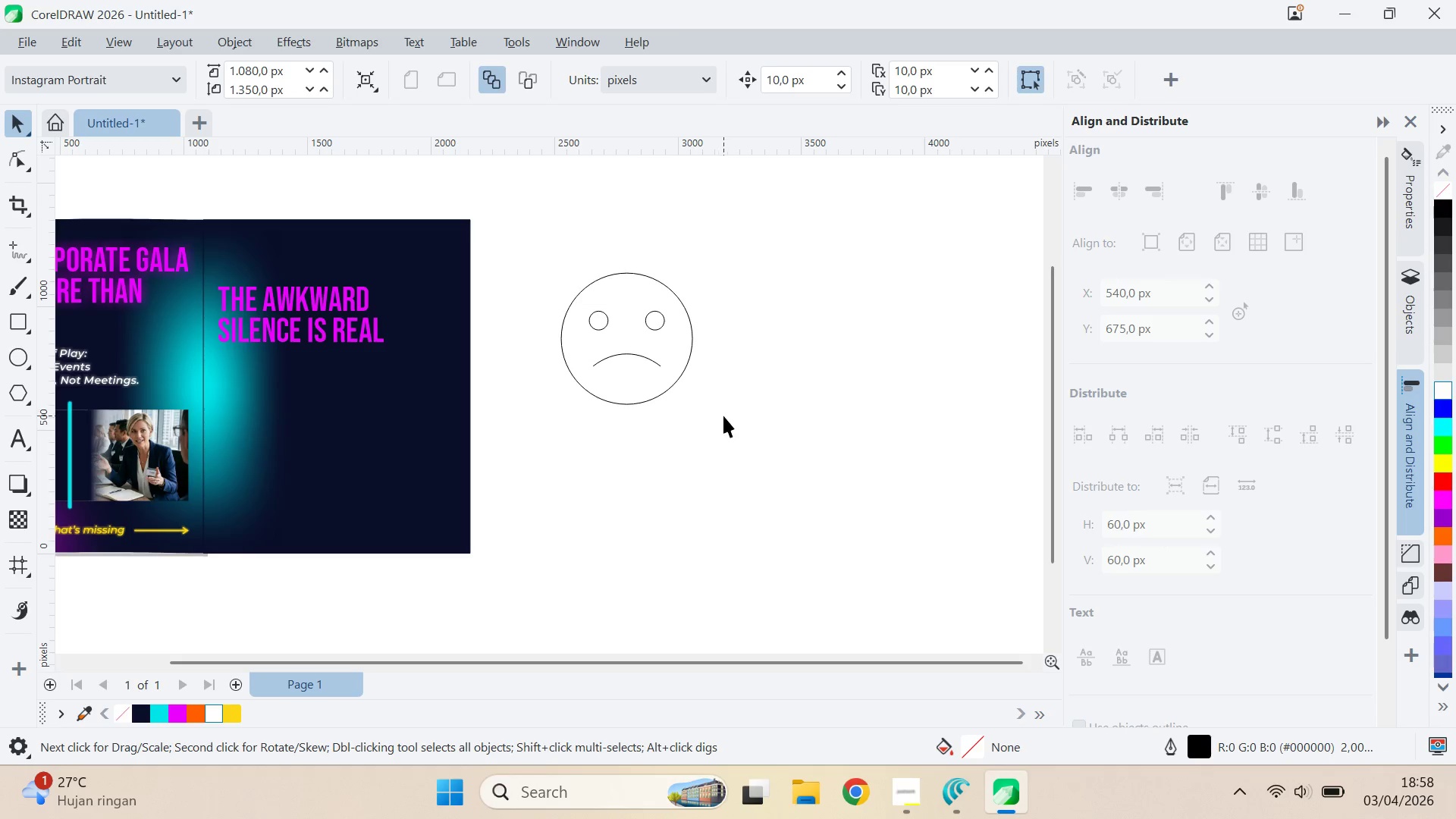 
left_click([667, 384])
 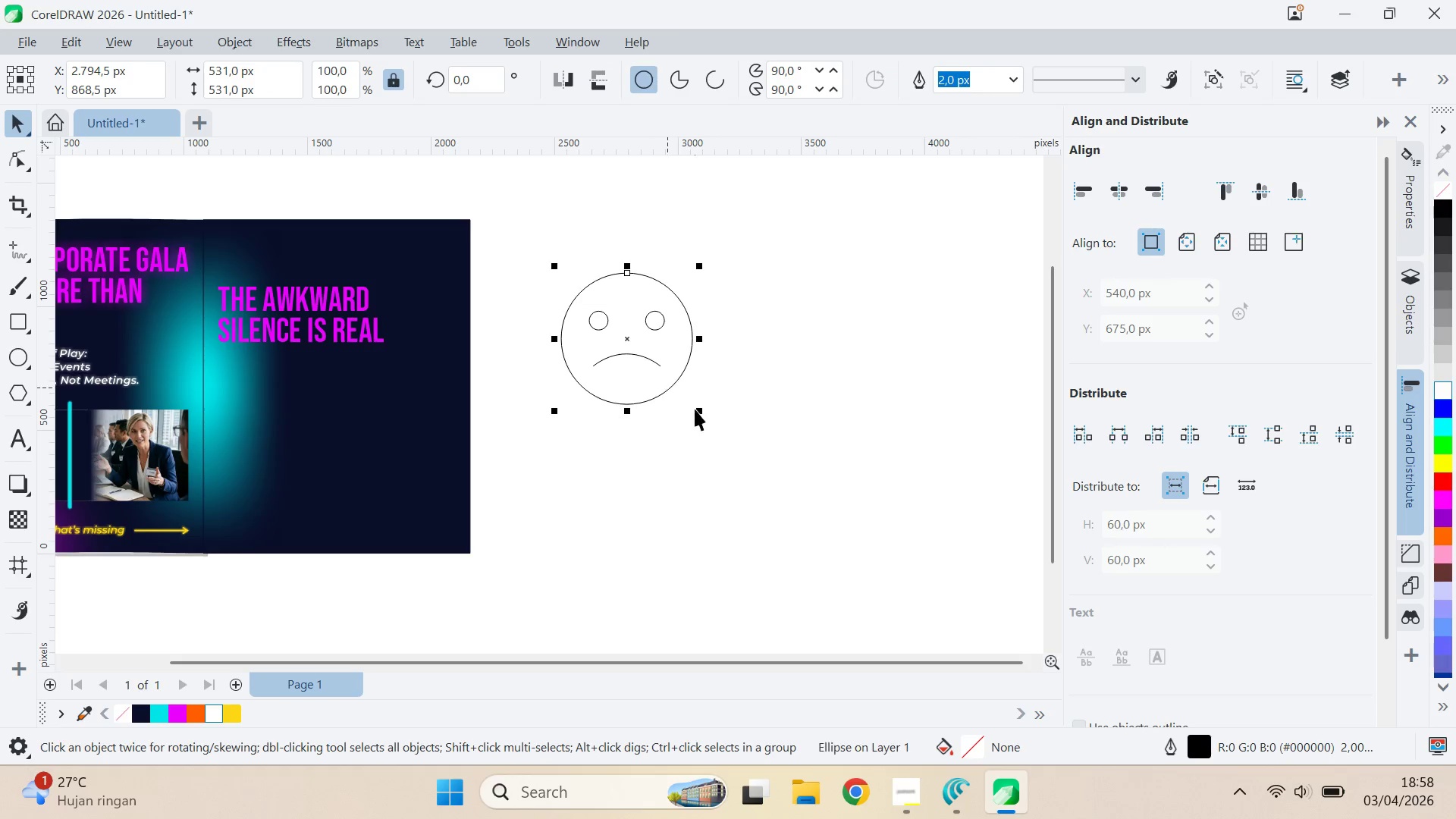 
hold_key(key=ShiftLeft, duration=1.11)
left_click_drag(start_coordinate=[697, 410], to_coordinate=[690, 415])
 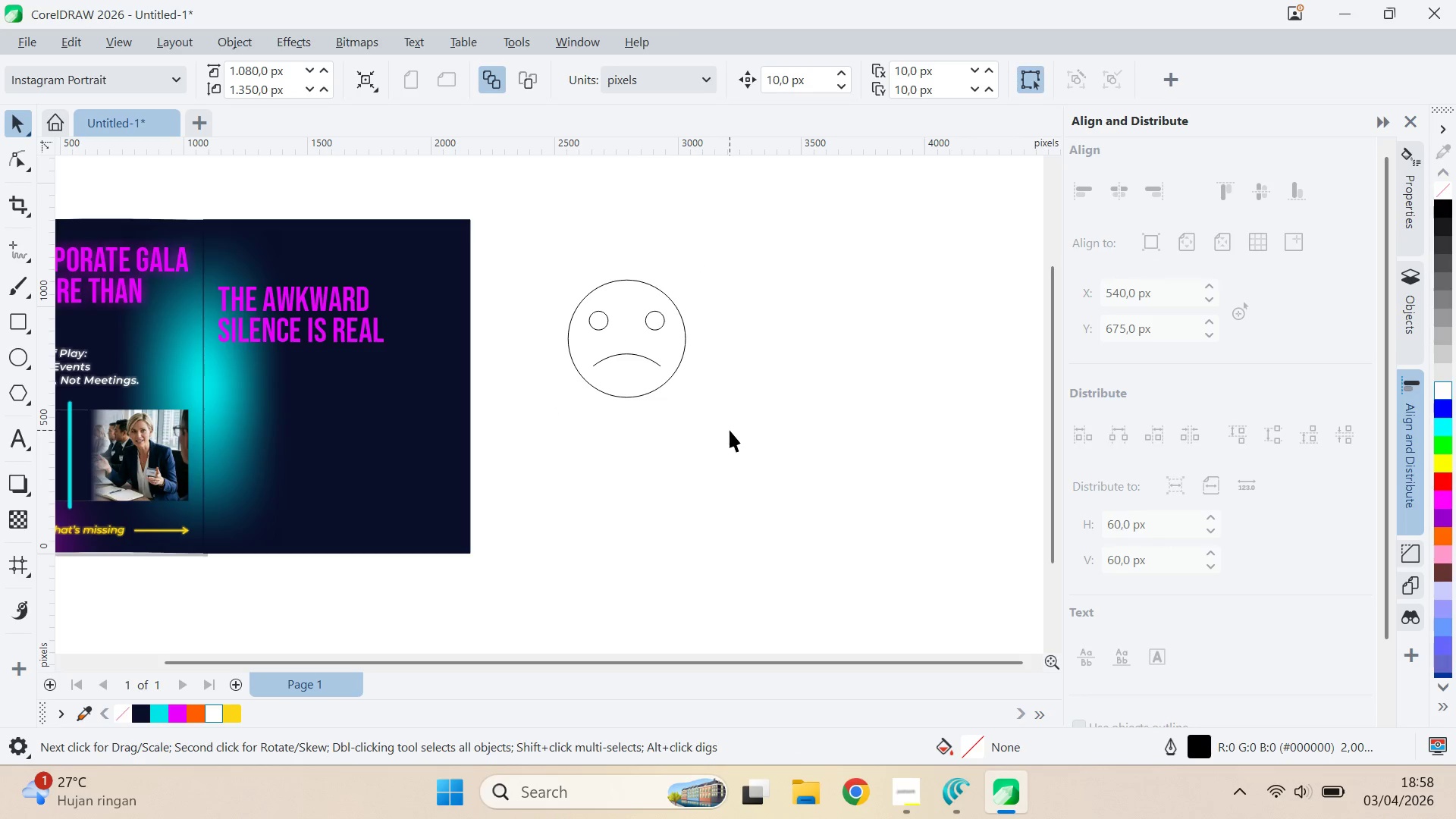 
left_click_drag(start_coordinate=[733, 231], to_coordinate=[516, 468])
 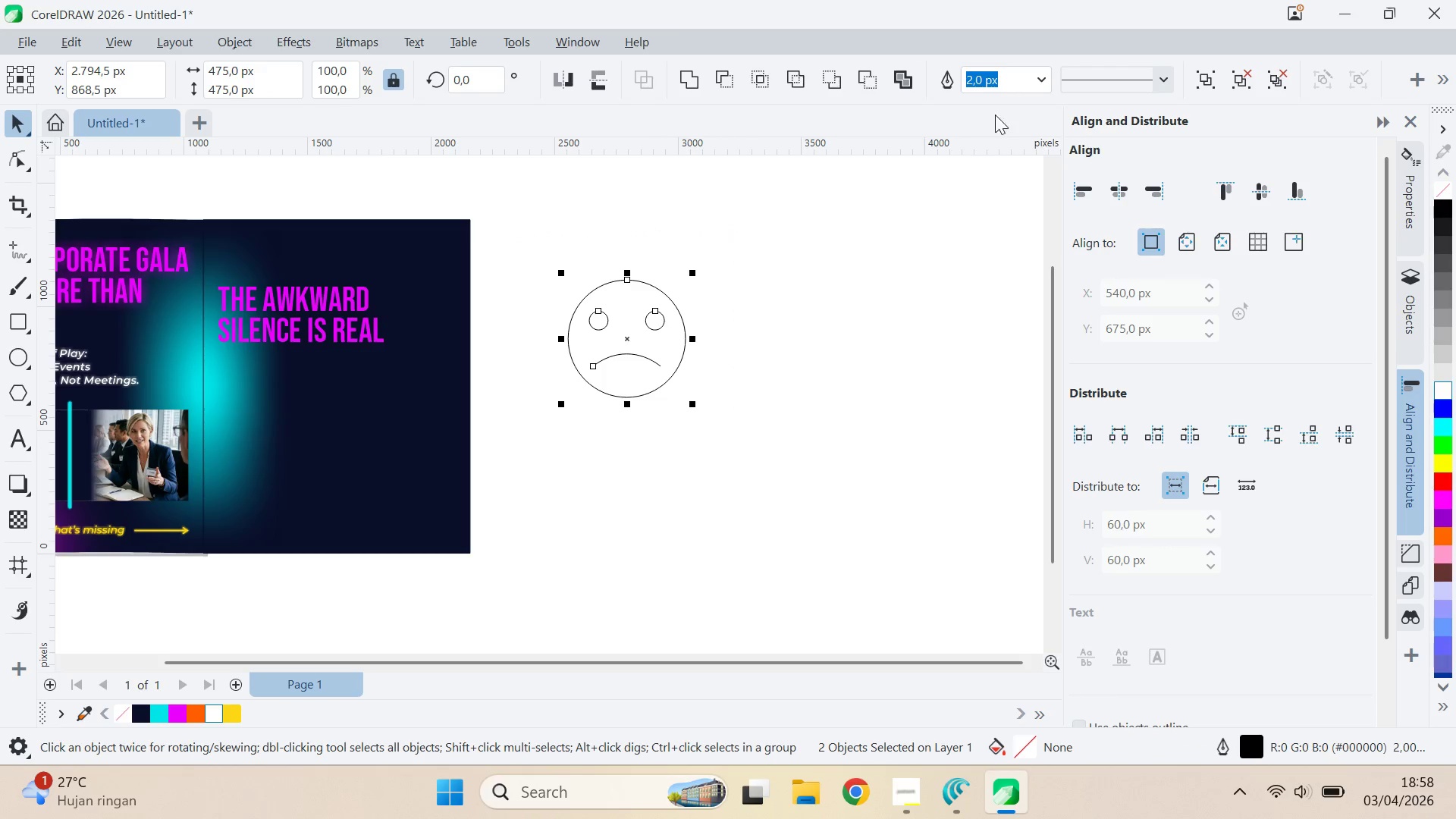 
key(Control+Q)
 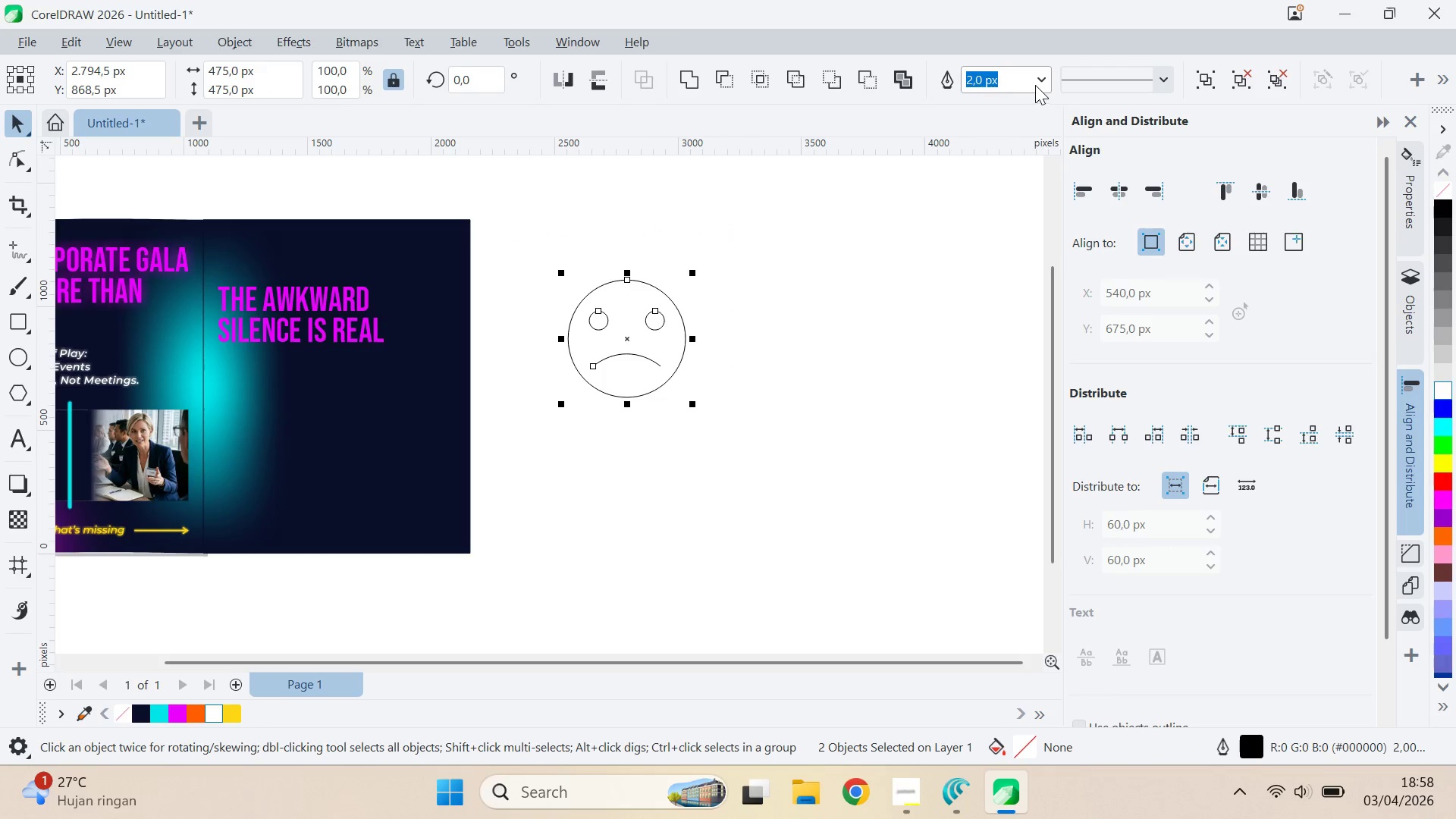 
left_click([1035, 84])
 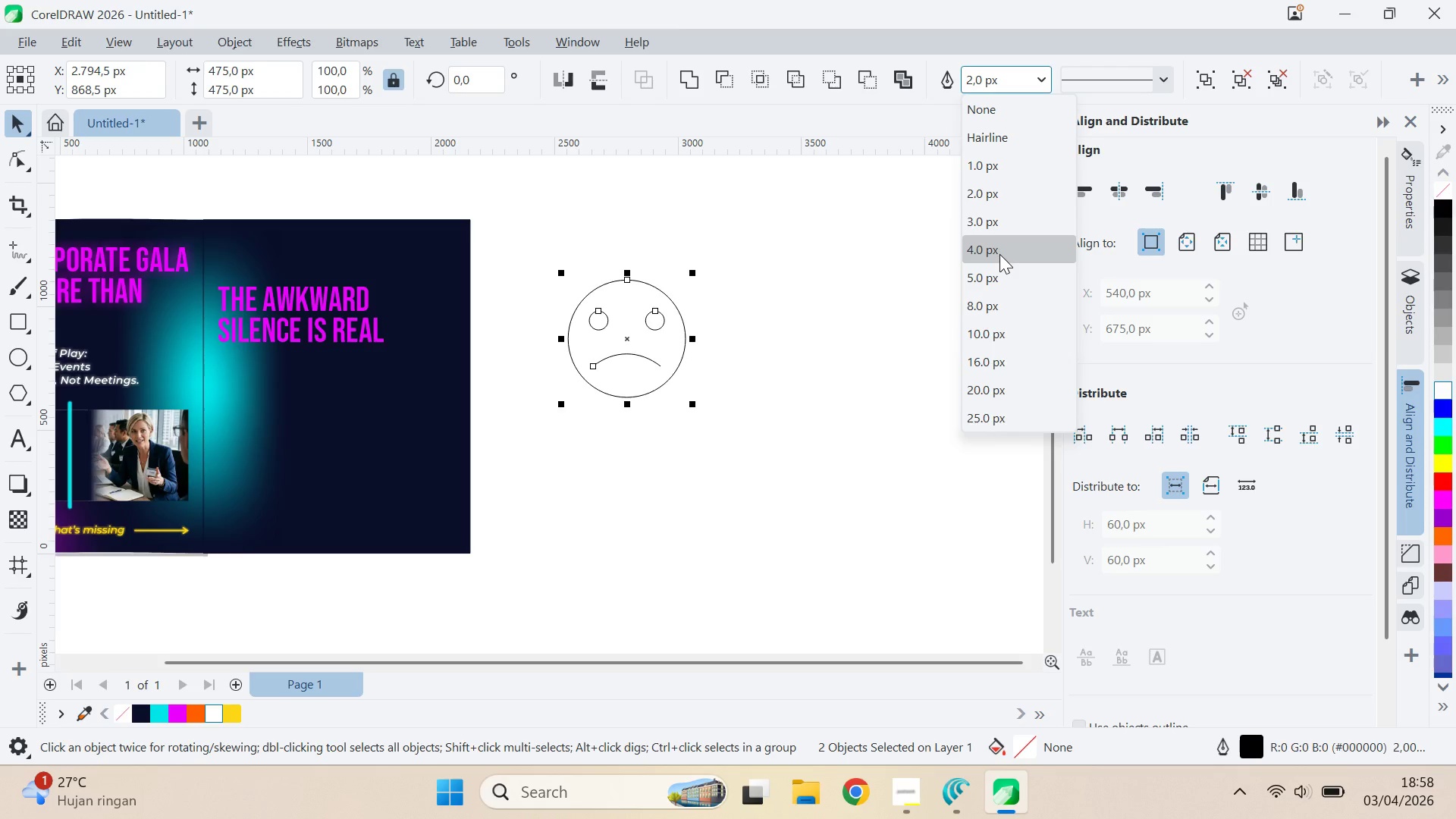 
left_click([999, 255])
 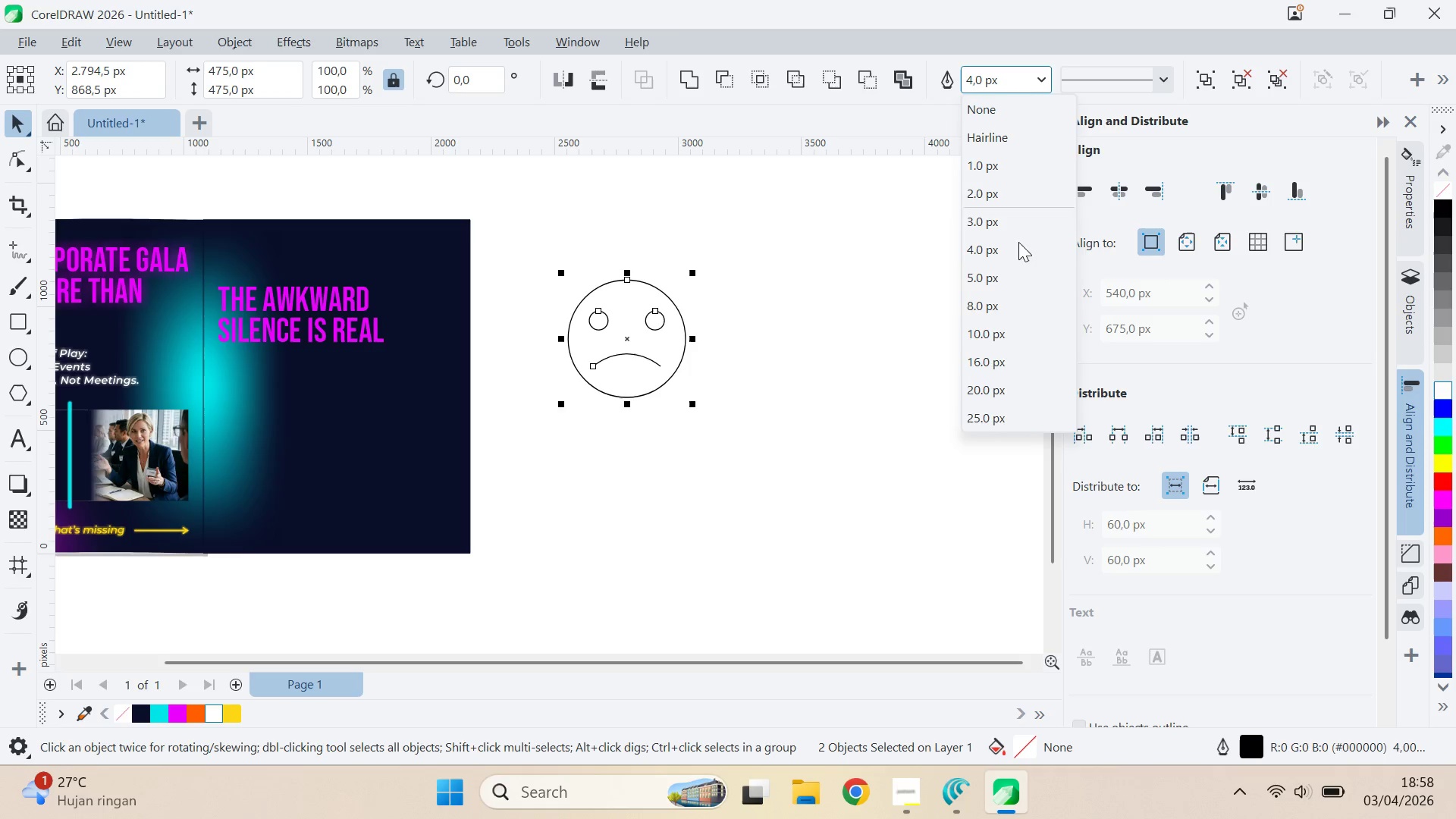 
left_click([1007, 306])
 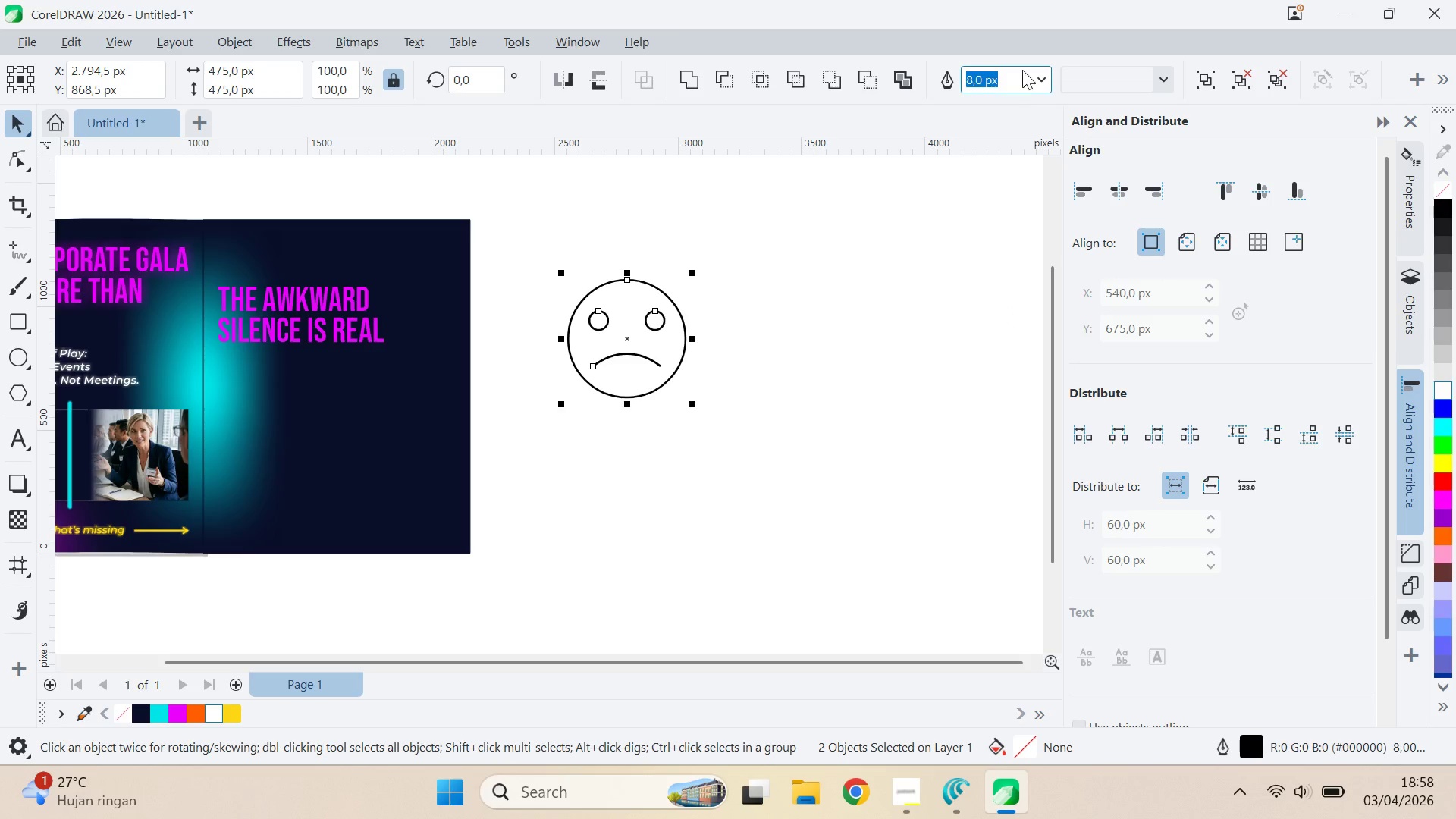 
left_click([1040, 75])
 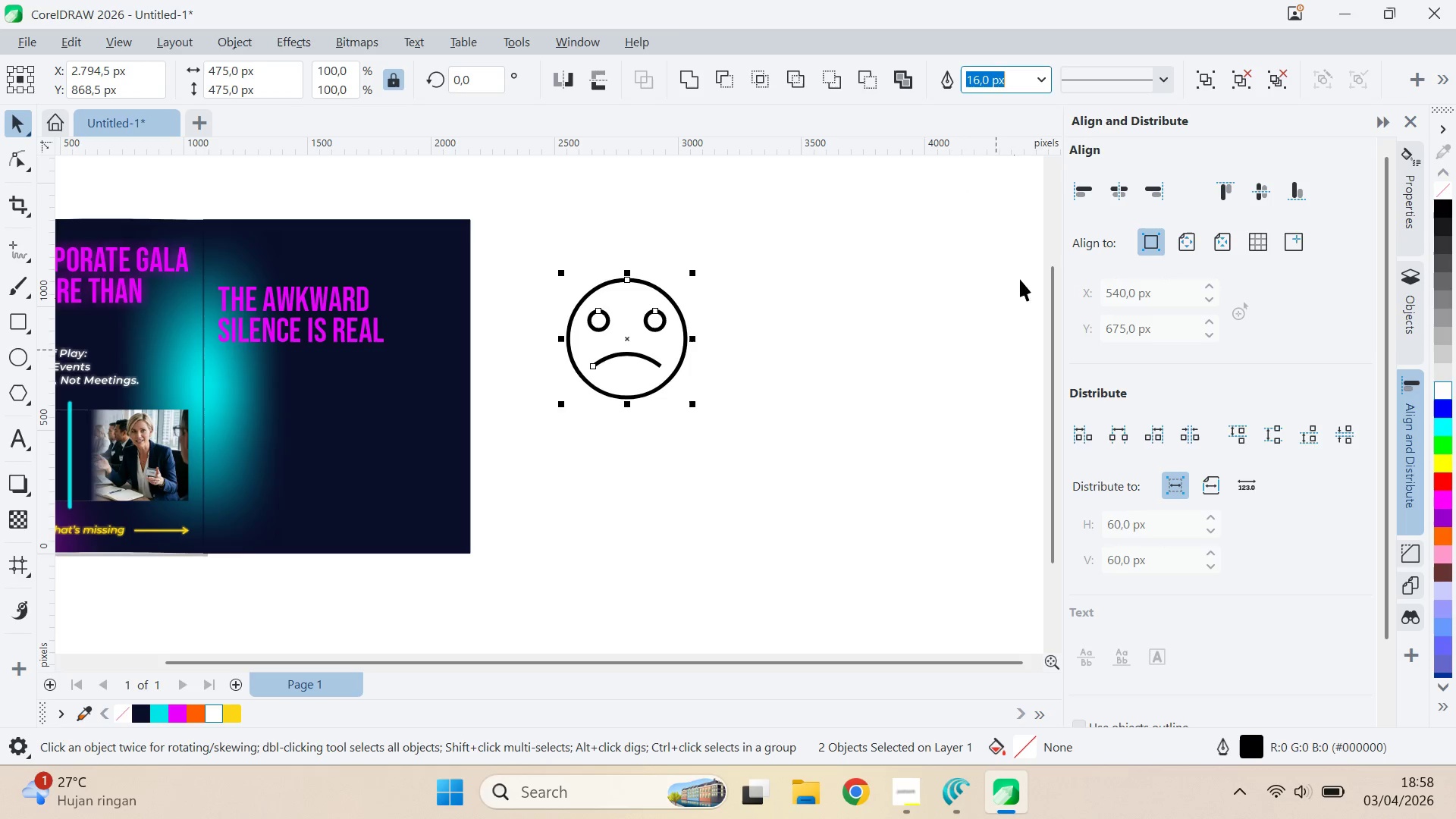 
left_click([702, 425])
 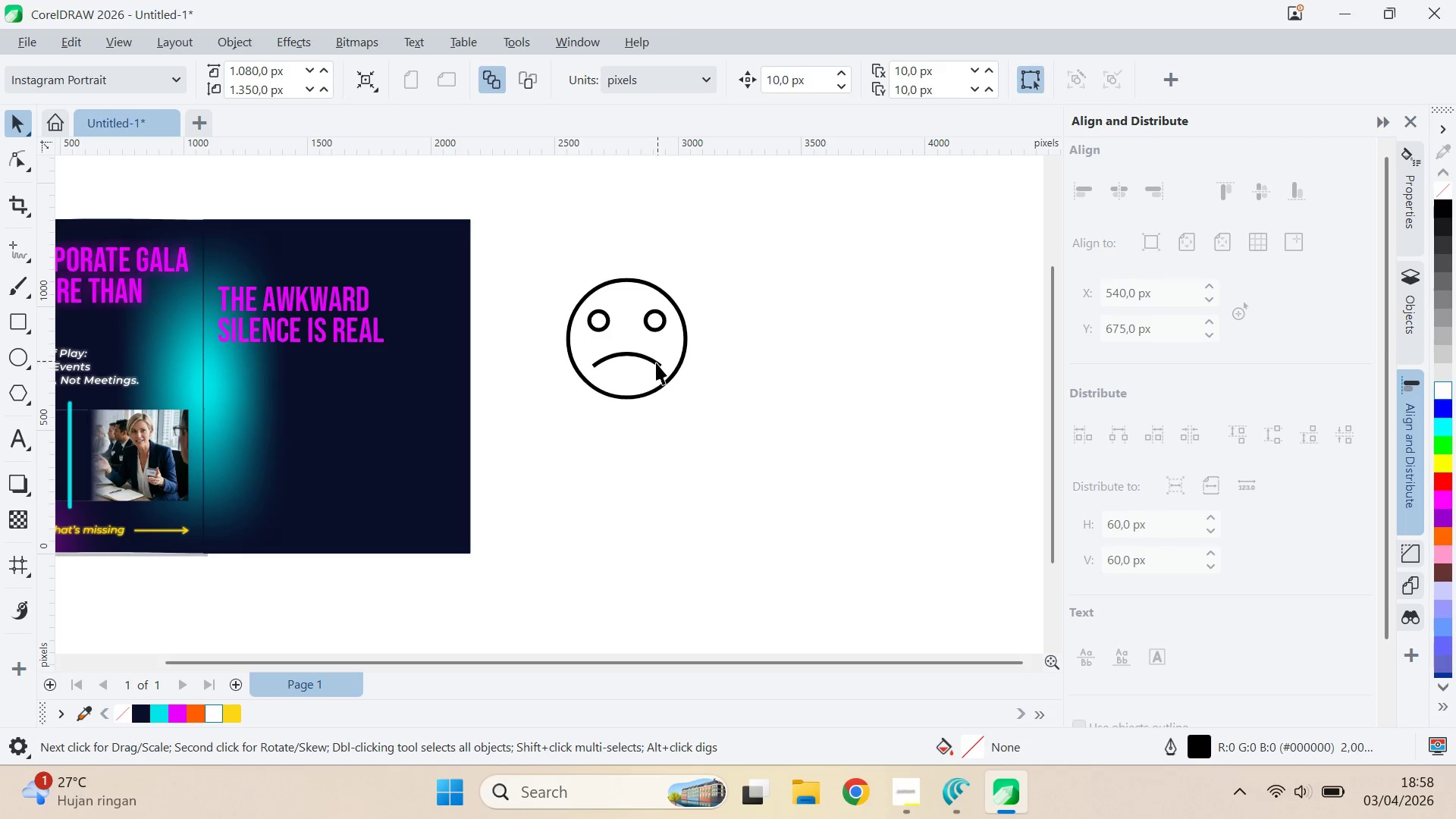 
left_click([654, 364])
 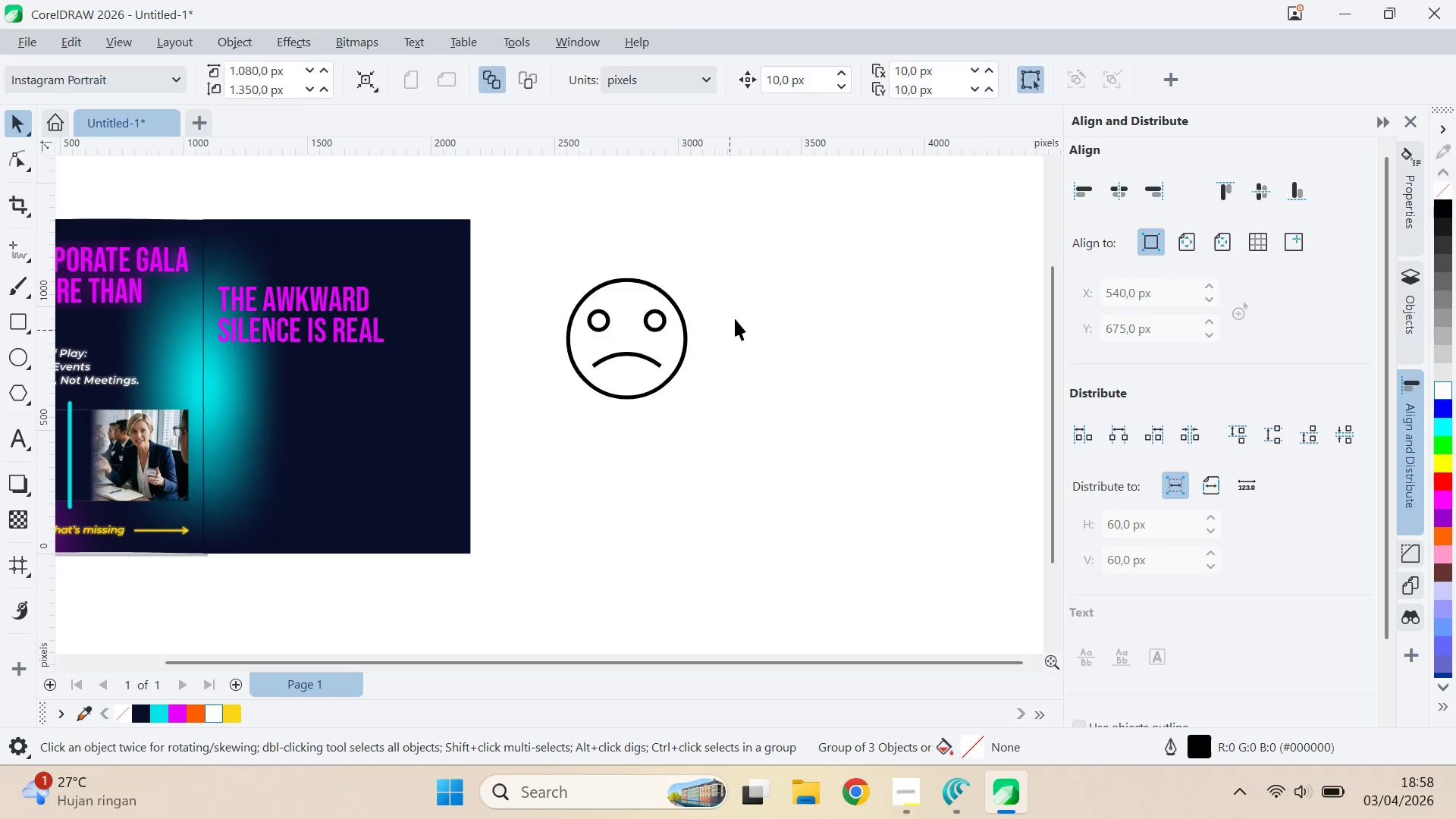 
left_click_drag(start_coordinate=[754, 243], to_coordinate=[434, 479])
 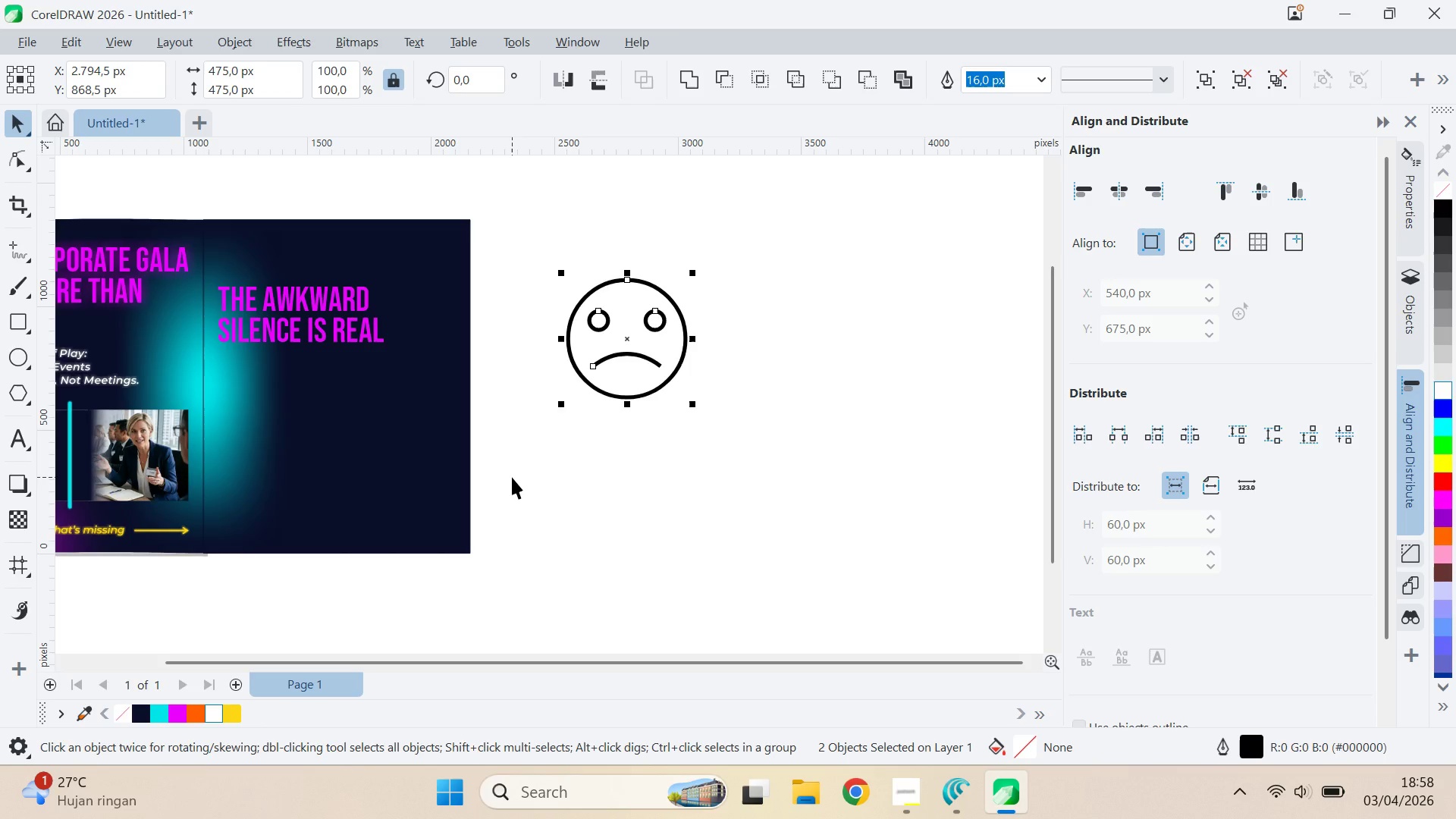 
wait(12.08)
 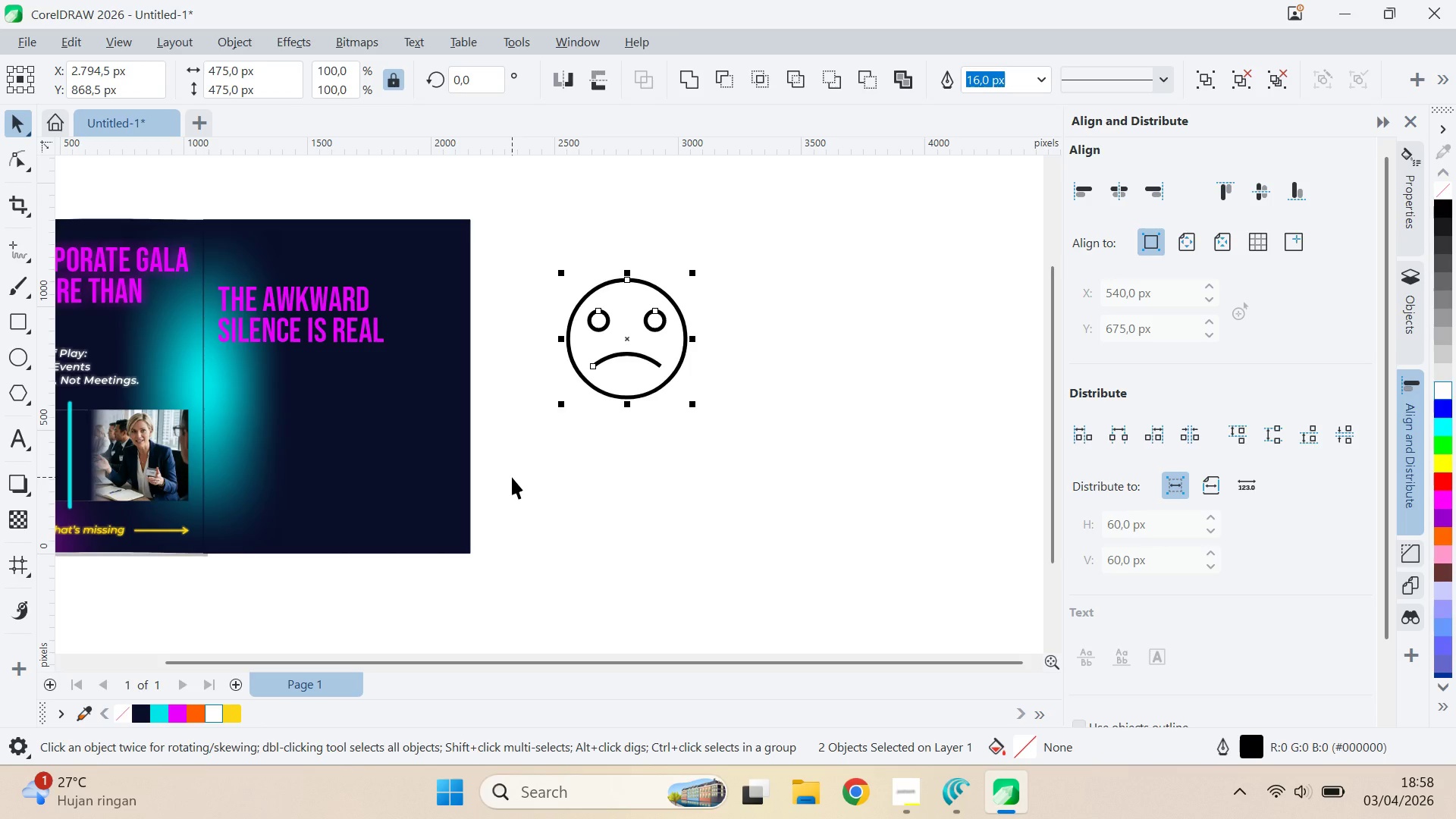 
key(Control+G)
 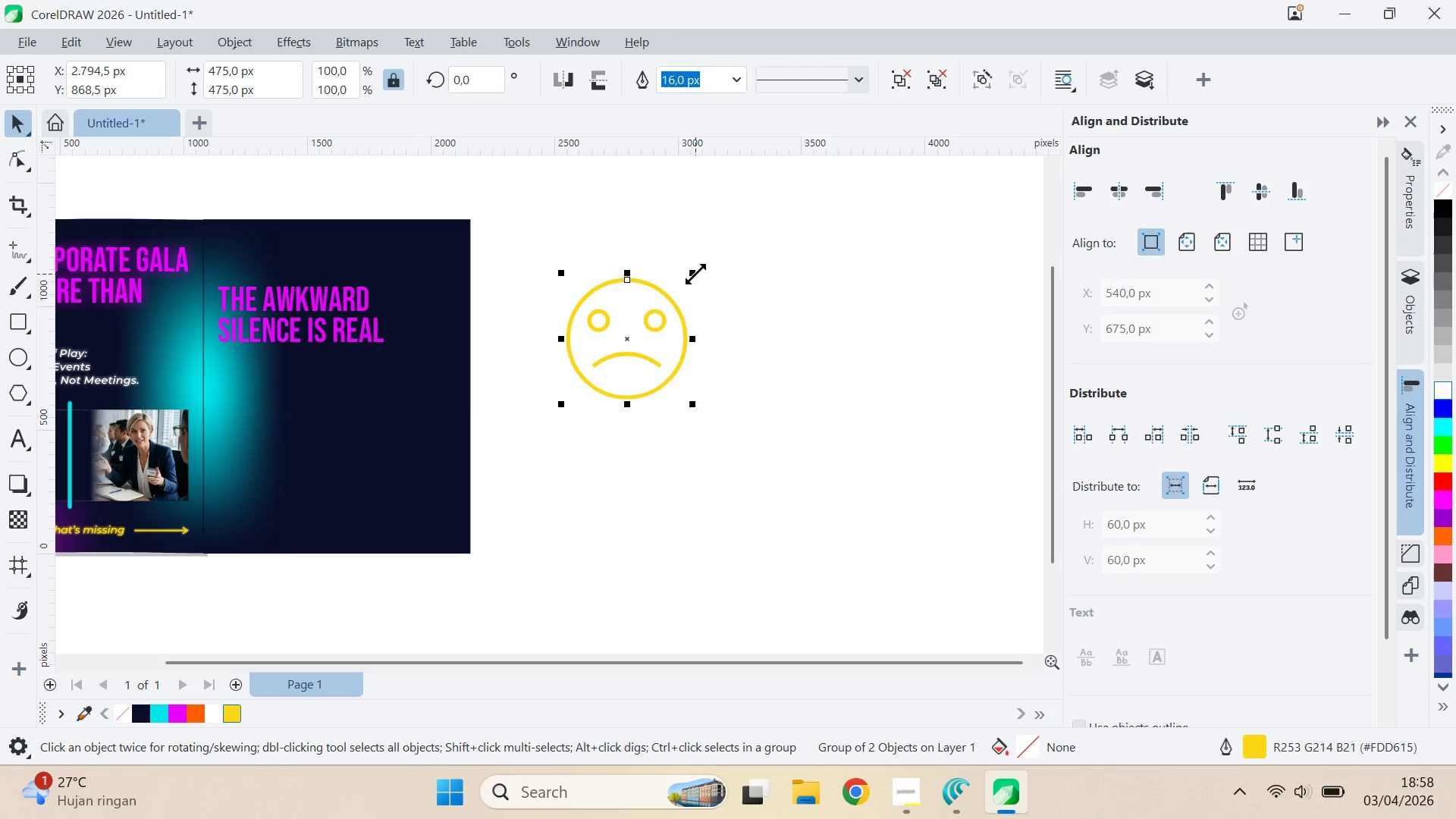 
left_click_drag(start_coordinate=[695, 274], to_coordinate=[808, 369])
 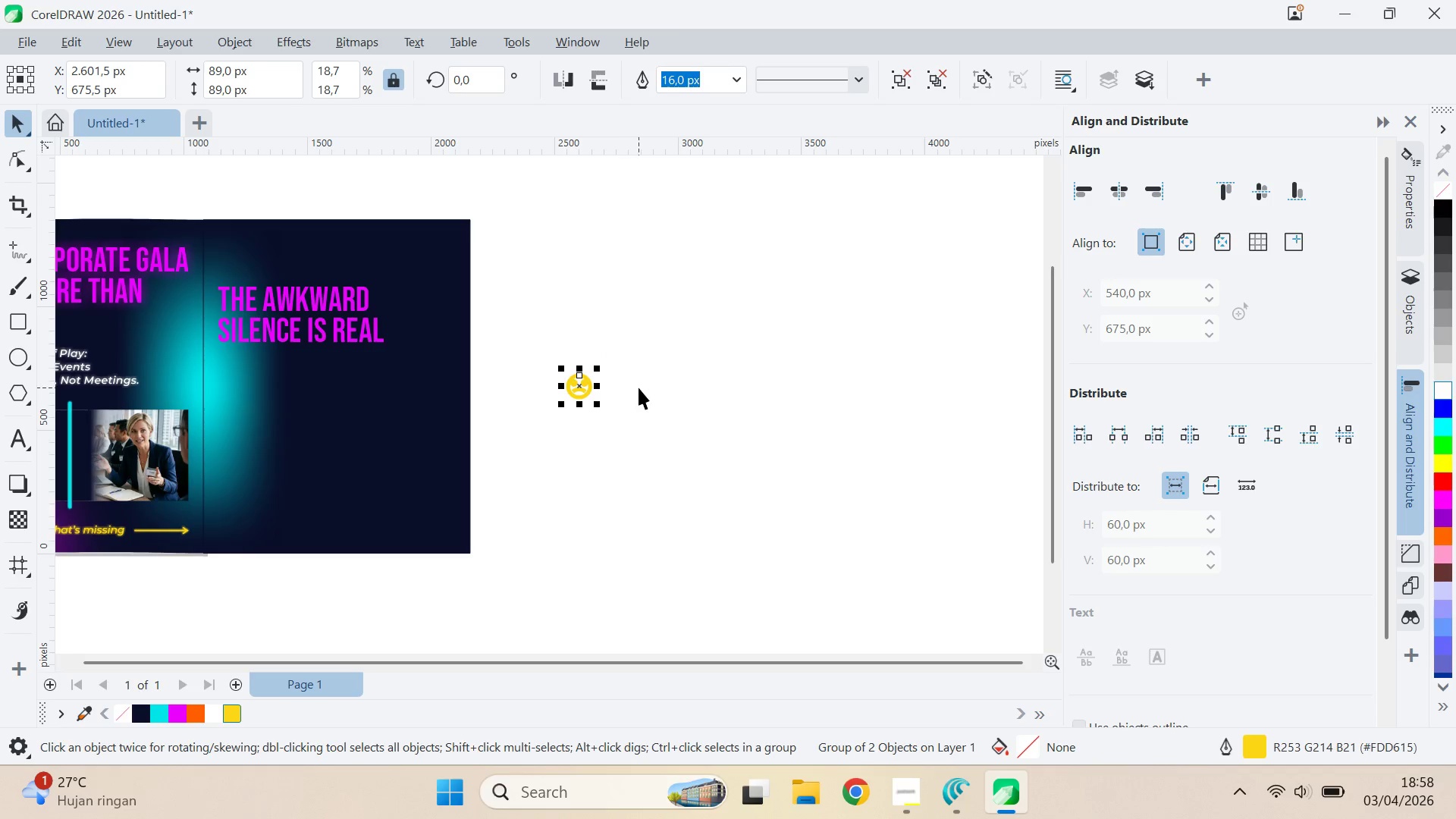 
key(Control+ControlLeft)
 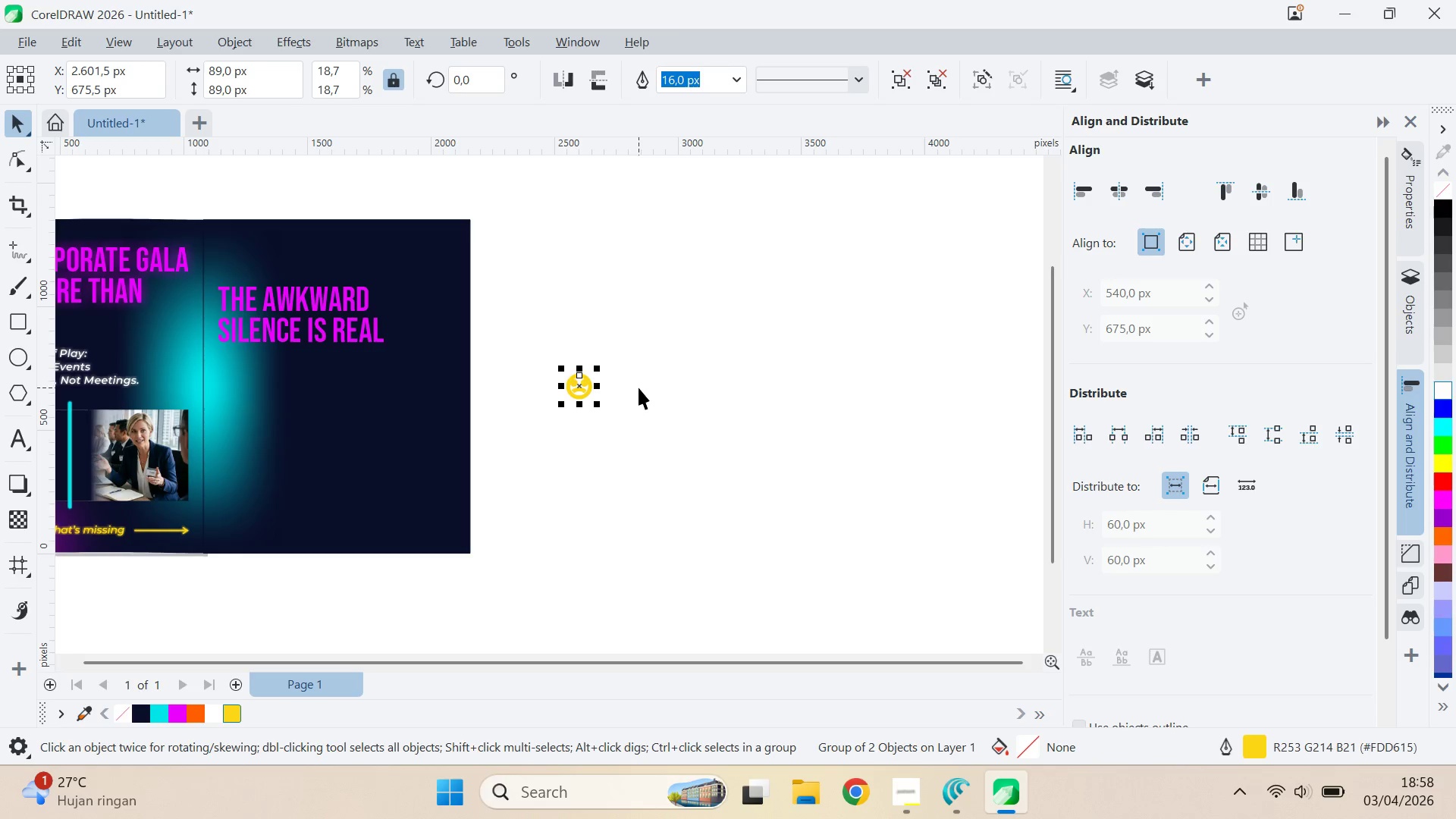 
key(Control+Z)
 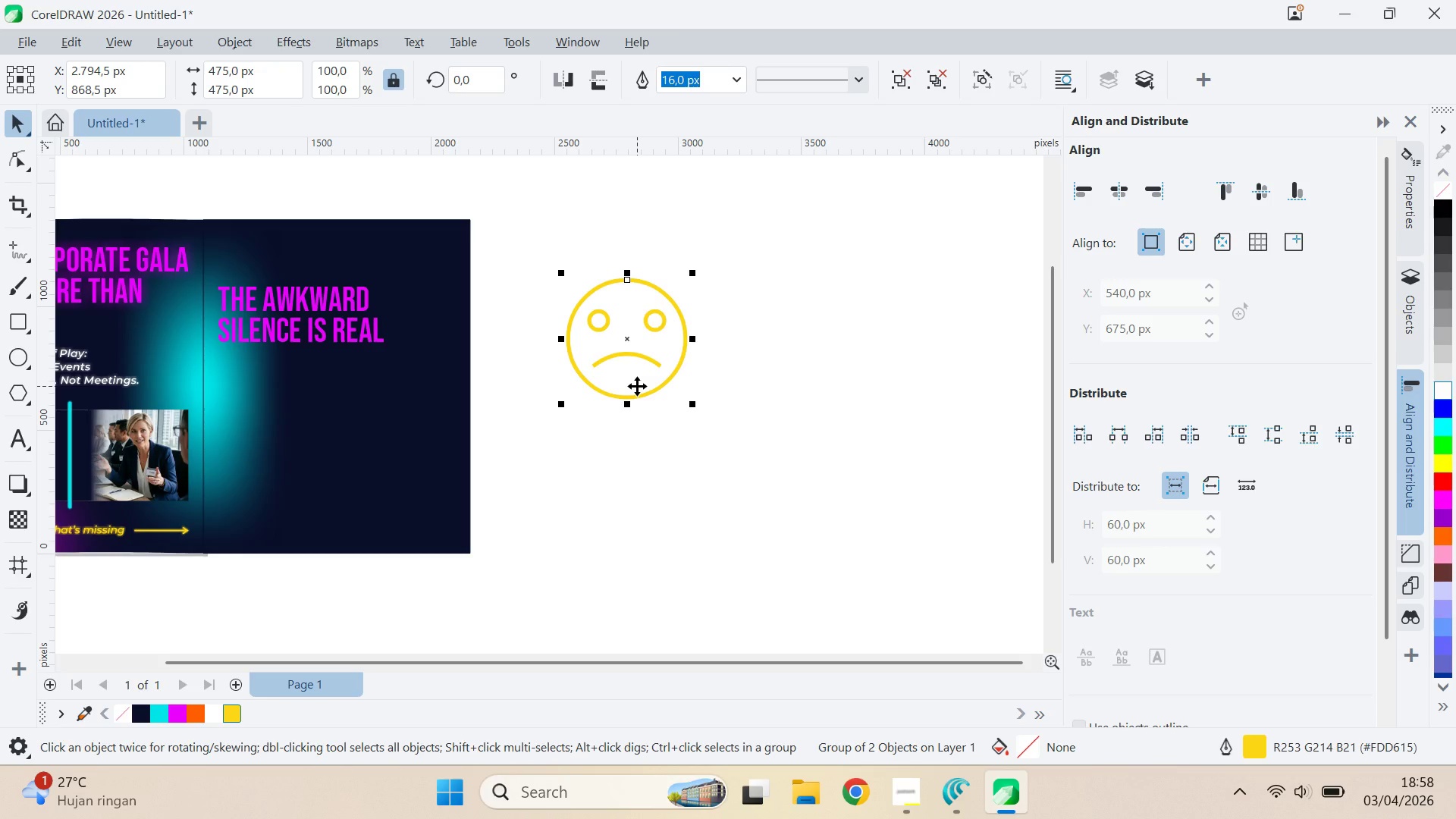 
key(F12)
 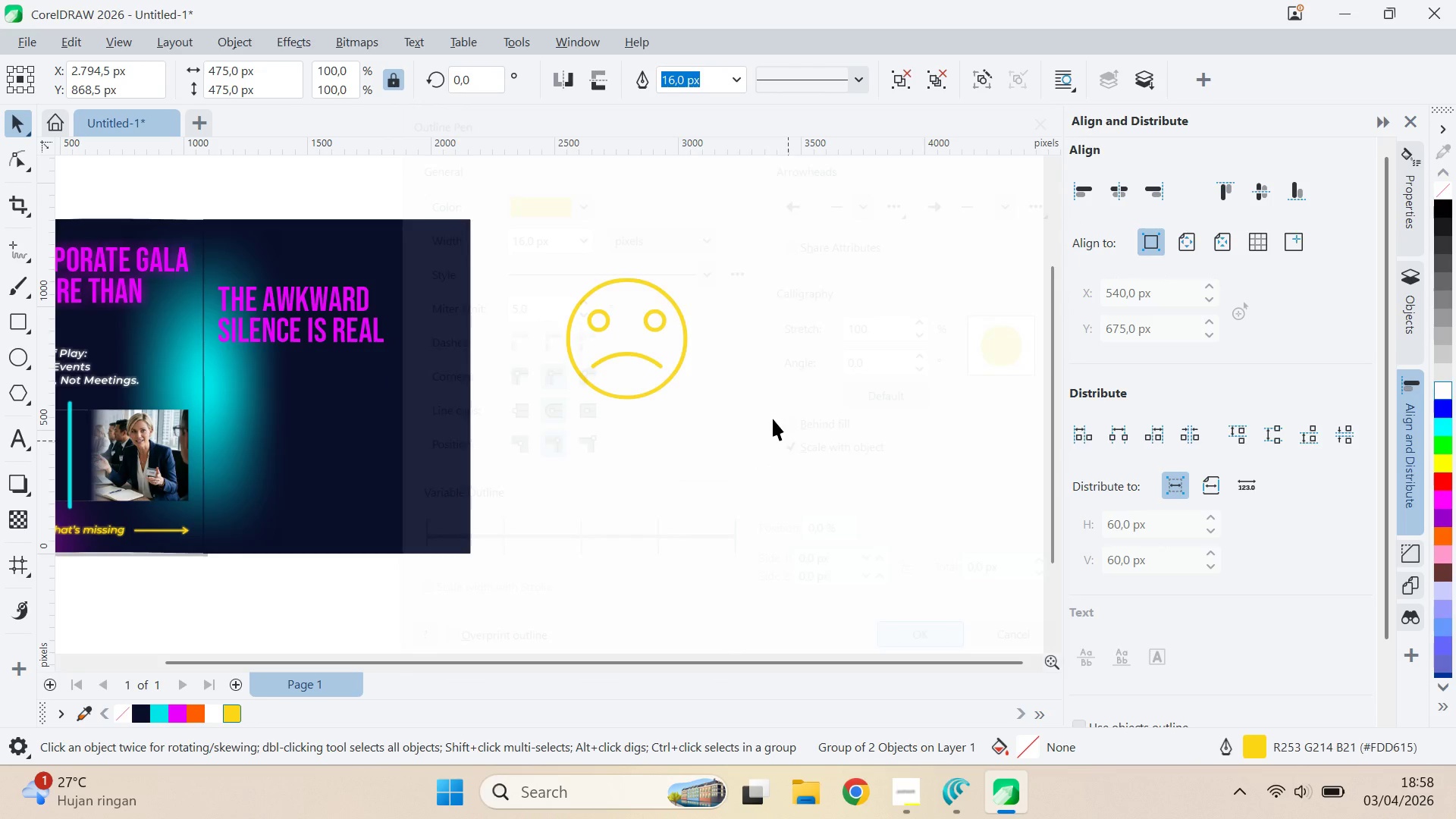 
wait(5.75)
 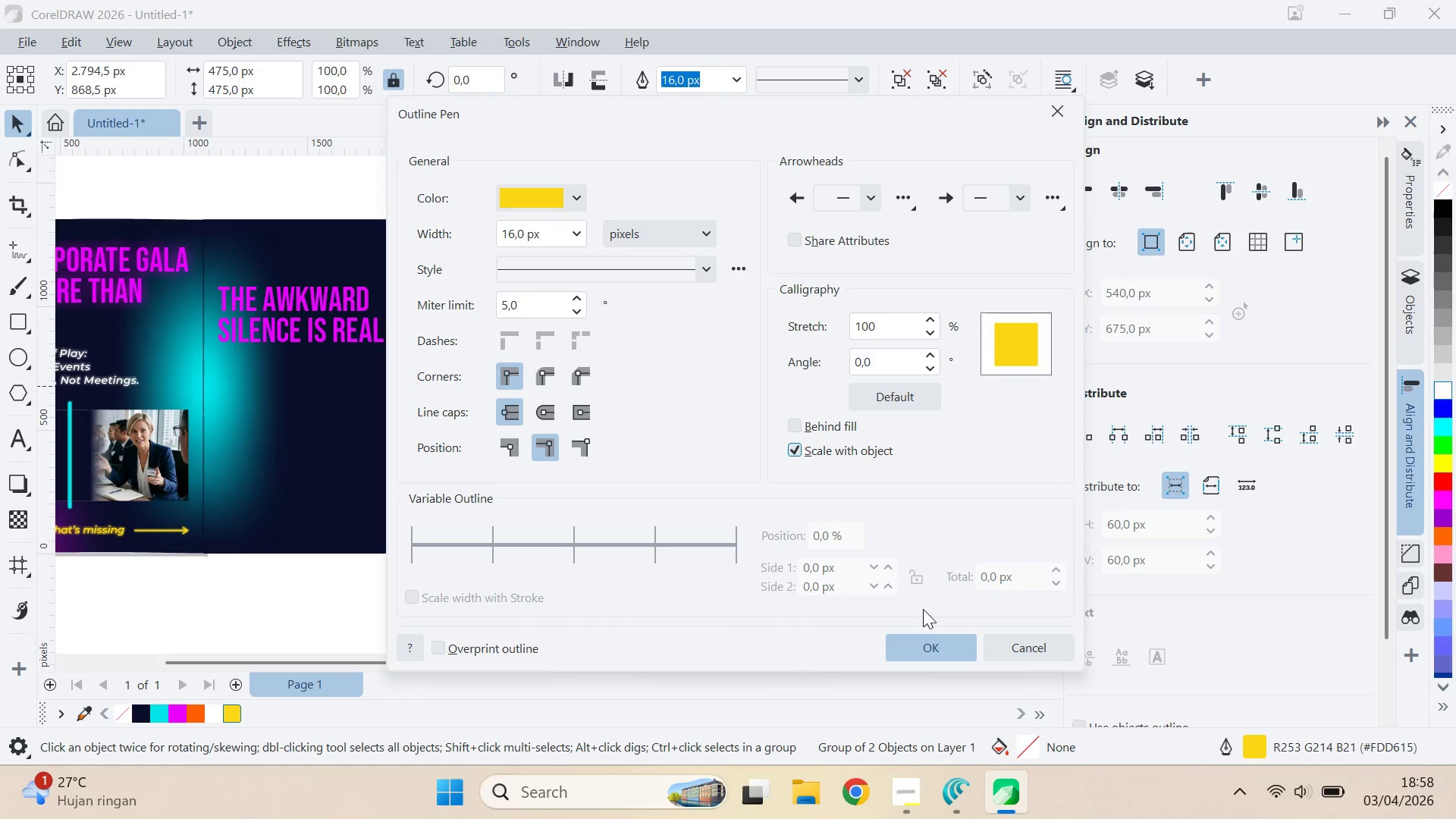 
double_click([664, 318])
 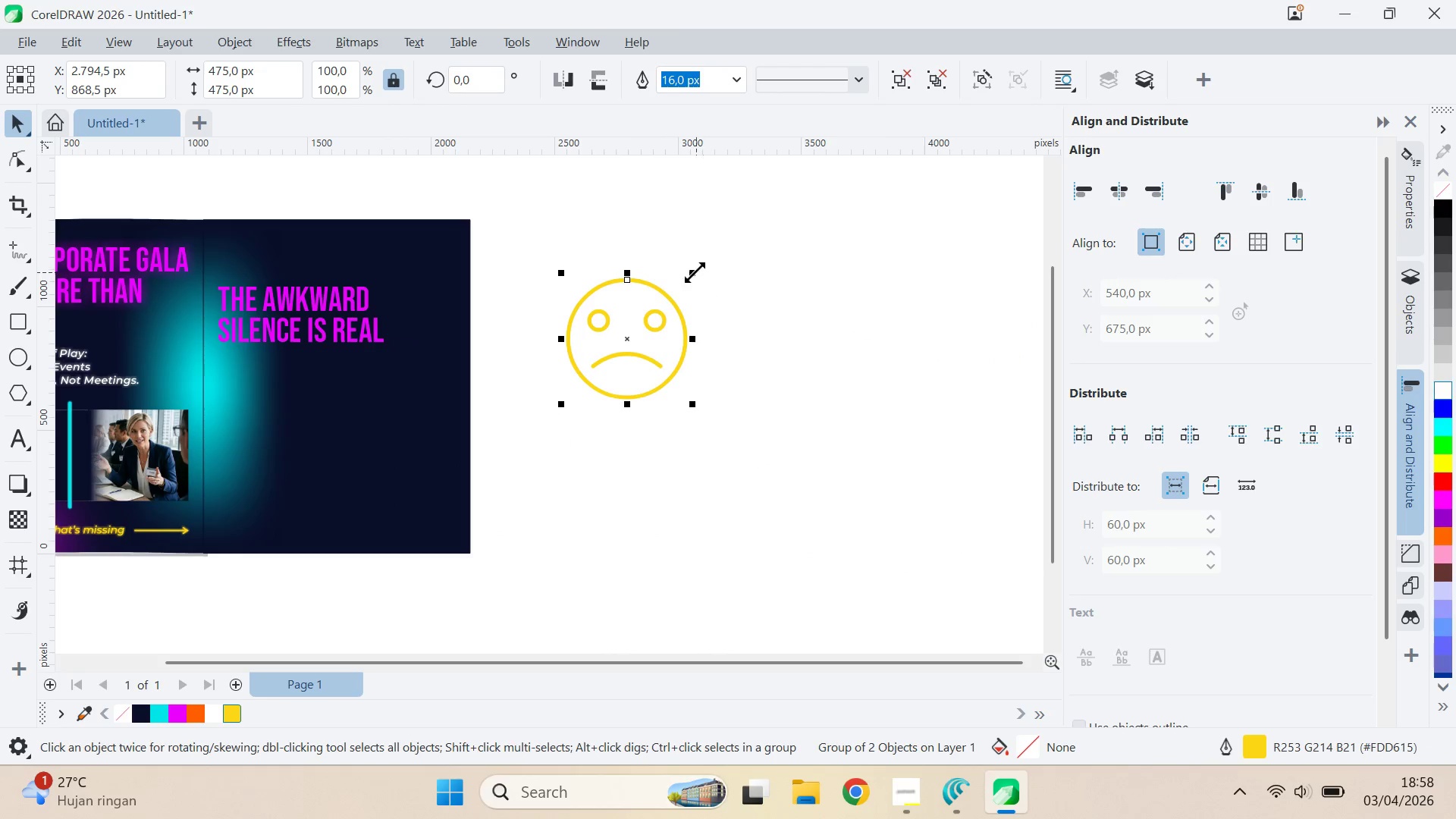 
left_click_drag(start_coordinate=[694, 271], to_coordinate=[819, 369])
 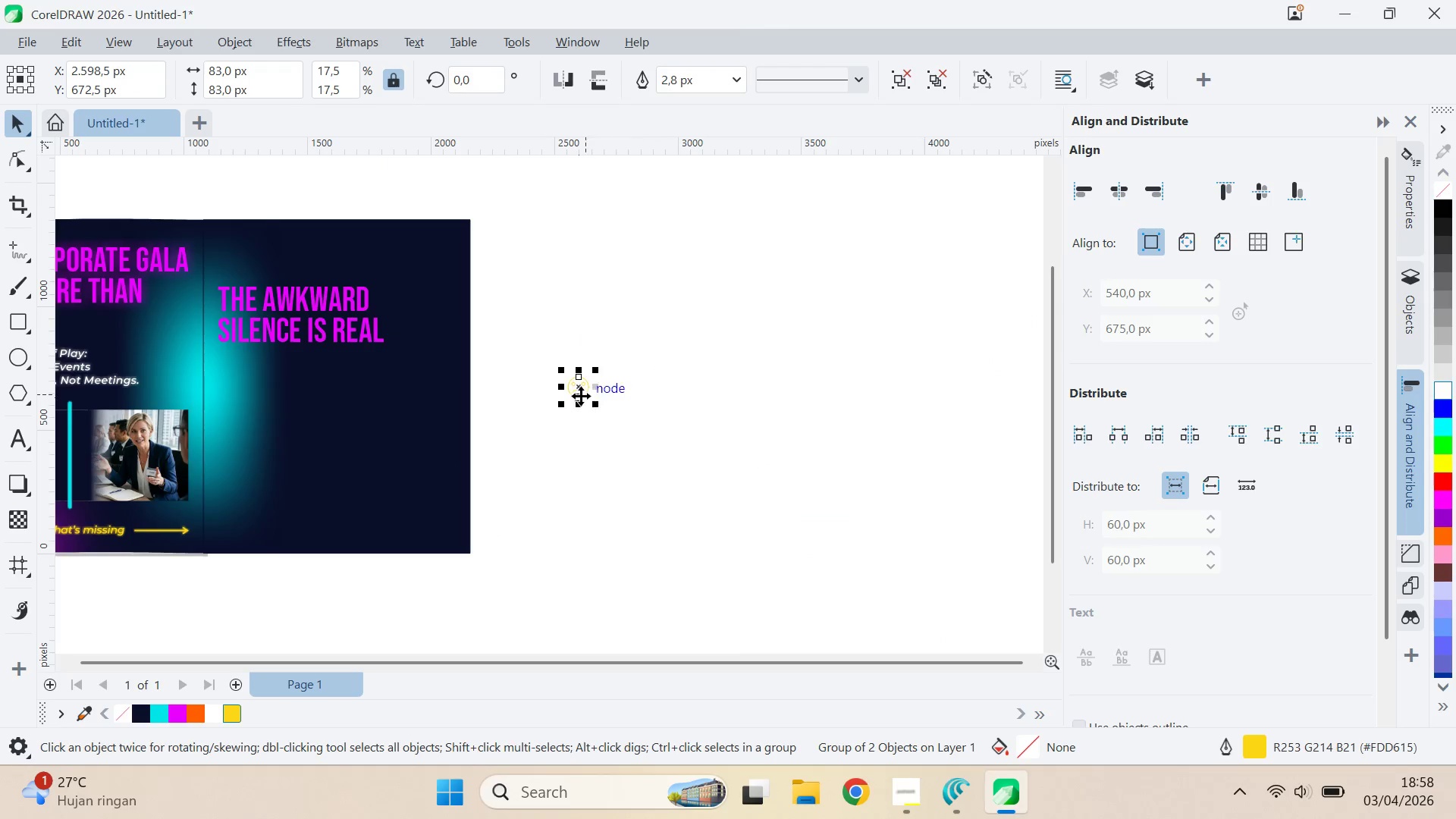 
left_click_drag(start_coordinate=[579, 394], to_coordinate=[247, 388])
 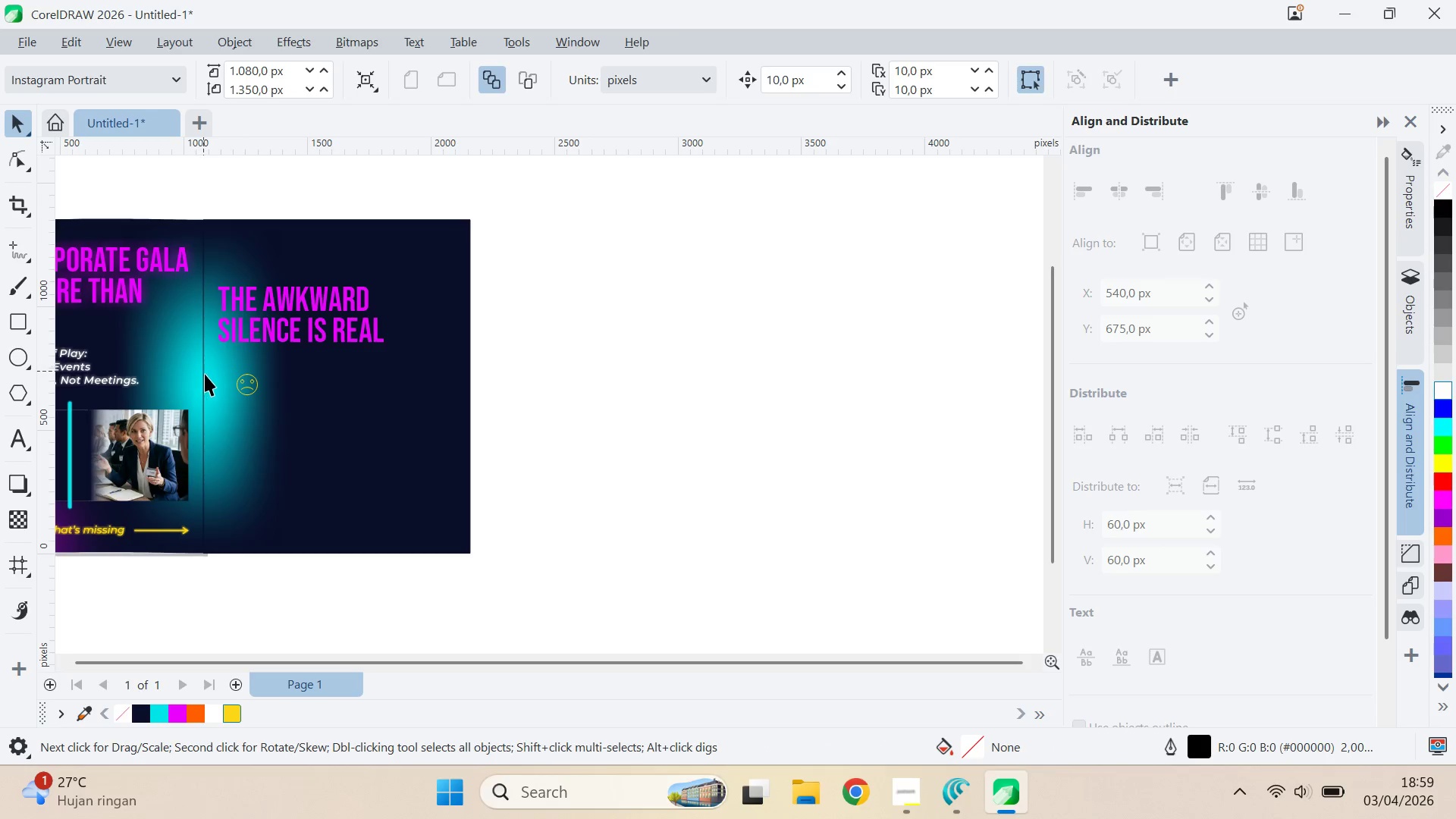 
left_click([278, 383])
 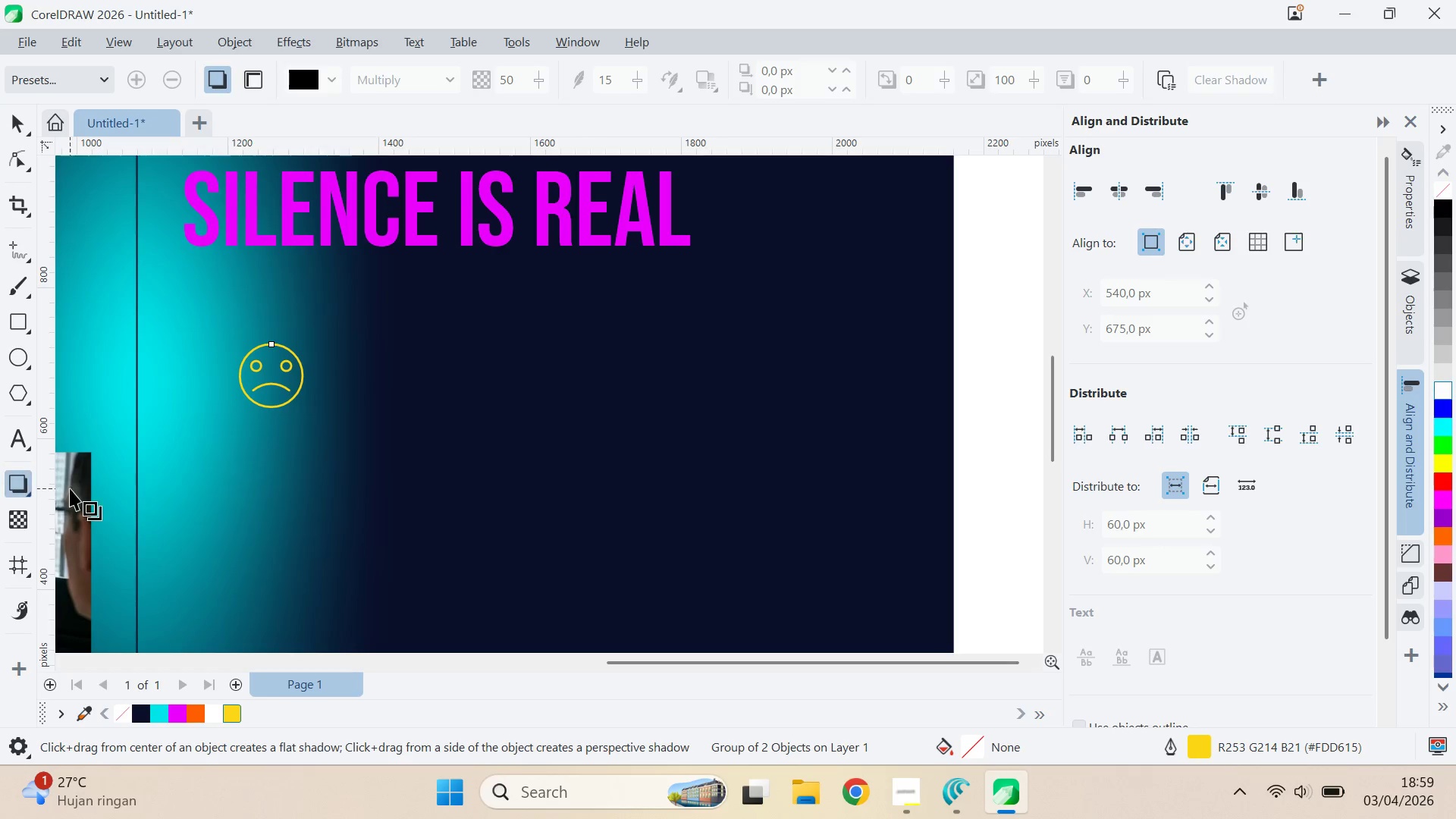 
scroll: coordinate [249, 394], scroll_direction: up, amount: 8.0
 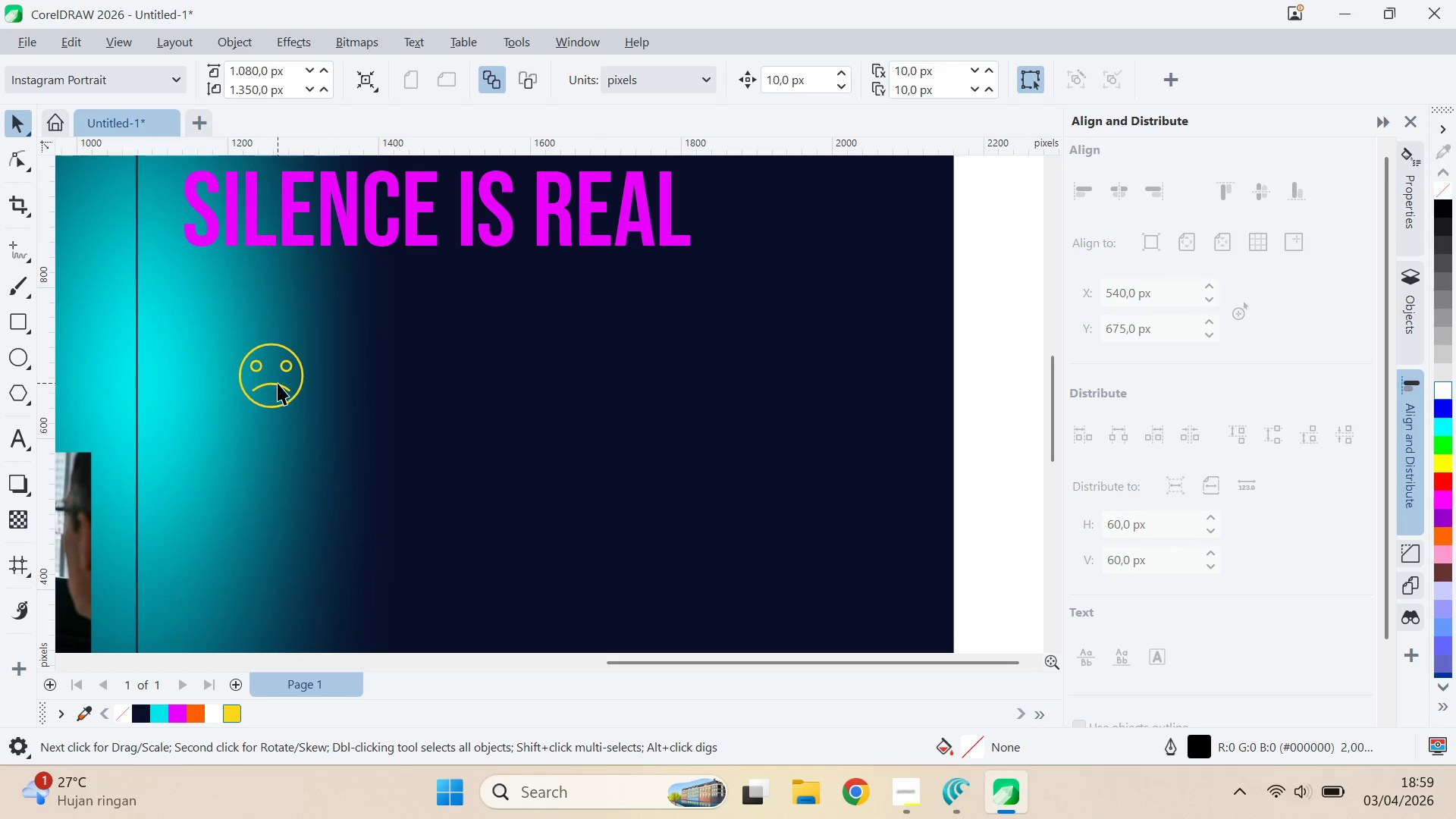 
mouse_move([96, 85])
 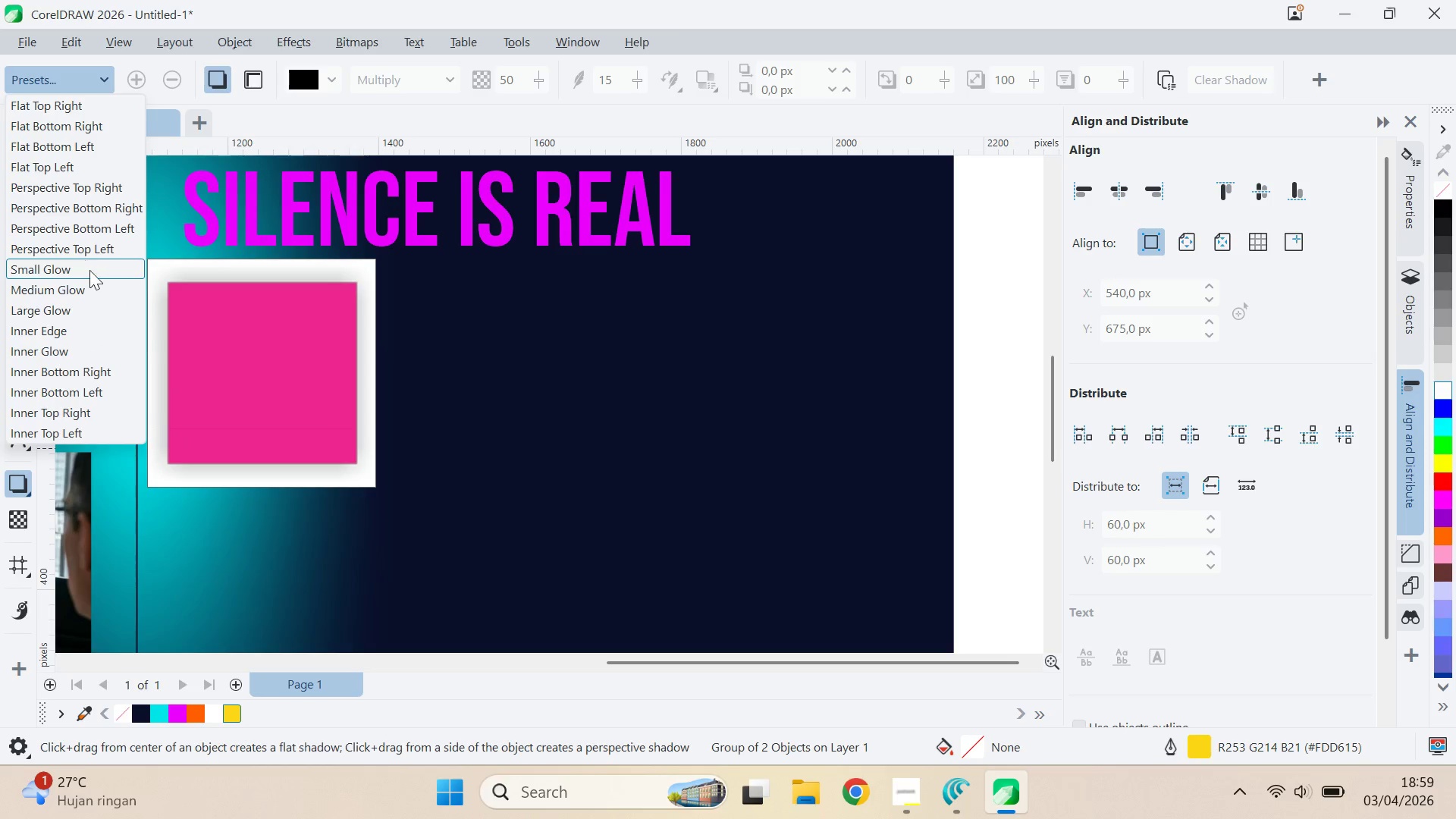 
wait(5.3)
 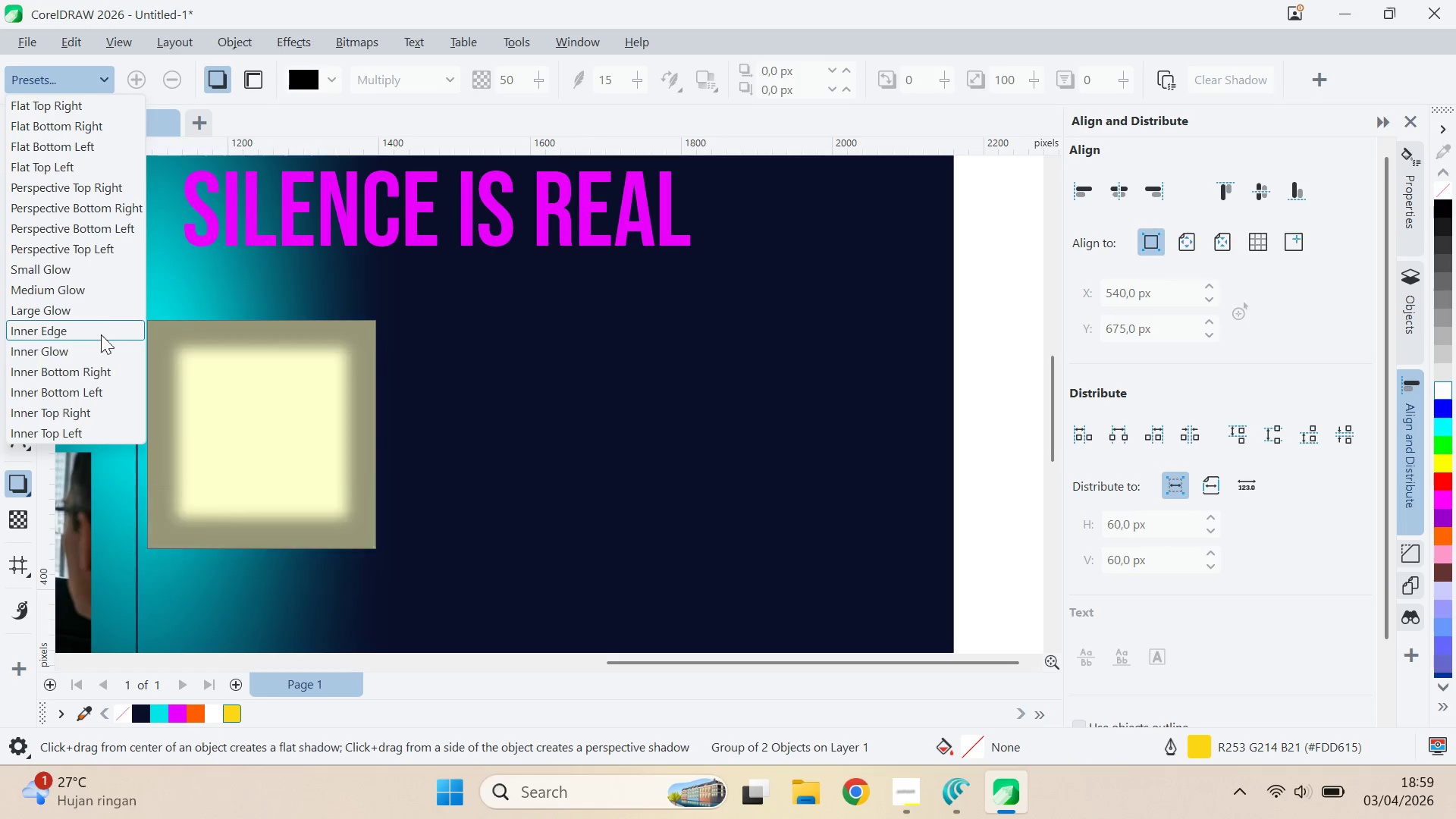 
left_click([331, 82])
 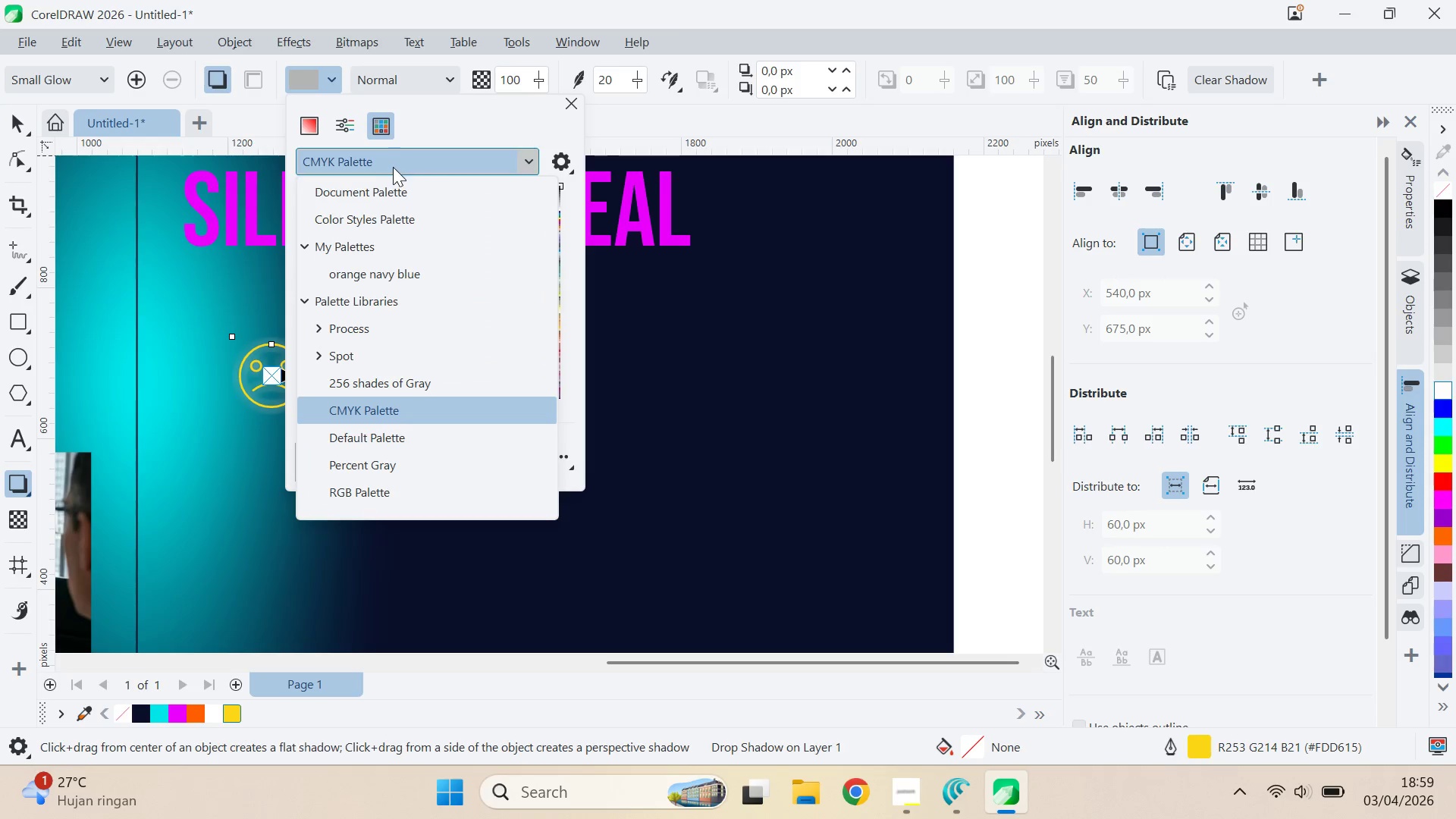 
left_click([419, 203])
 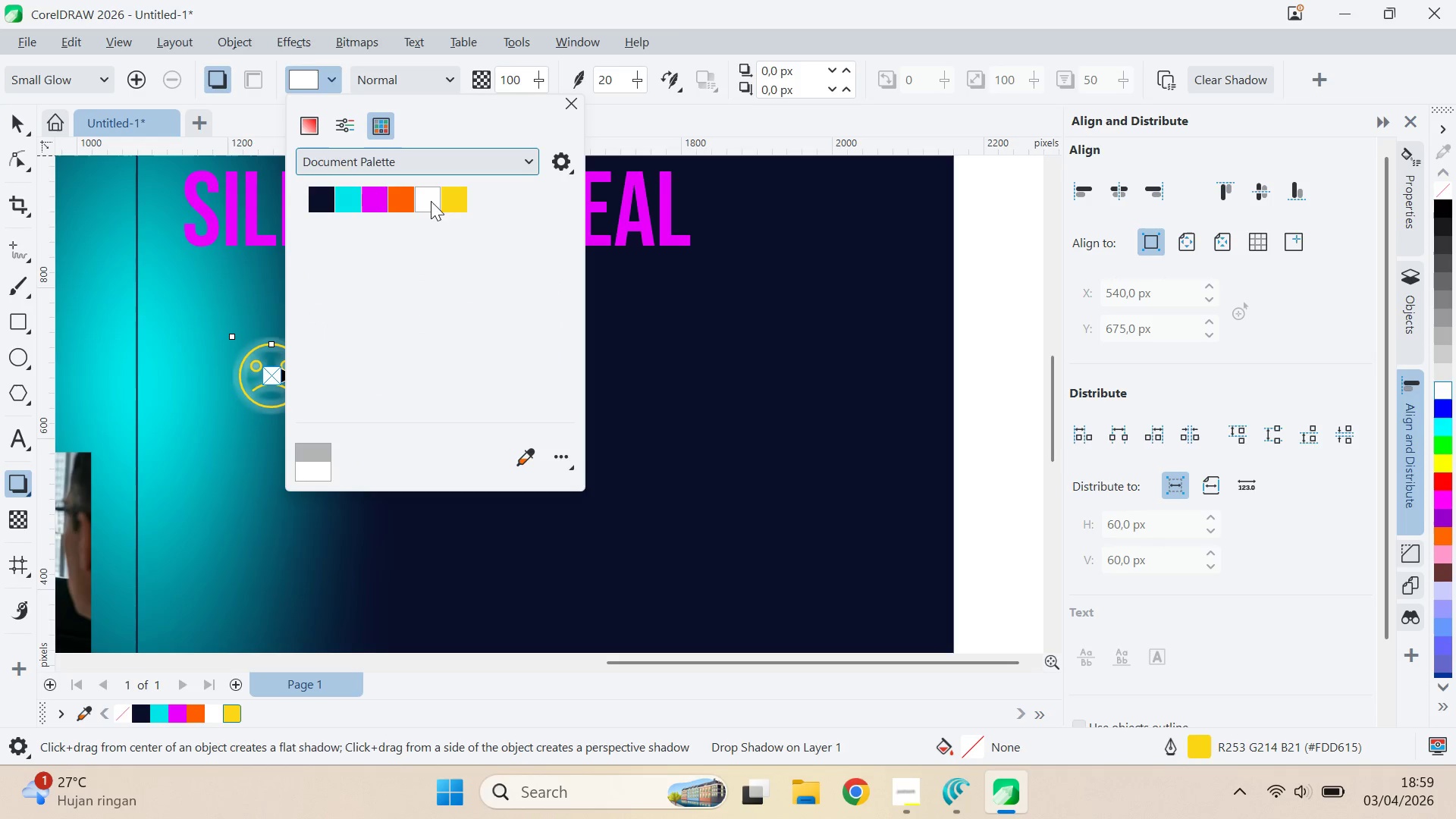 
left_click([448, 199])
 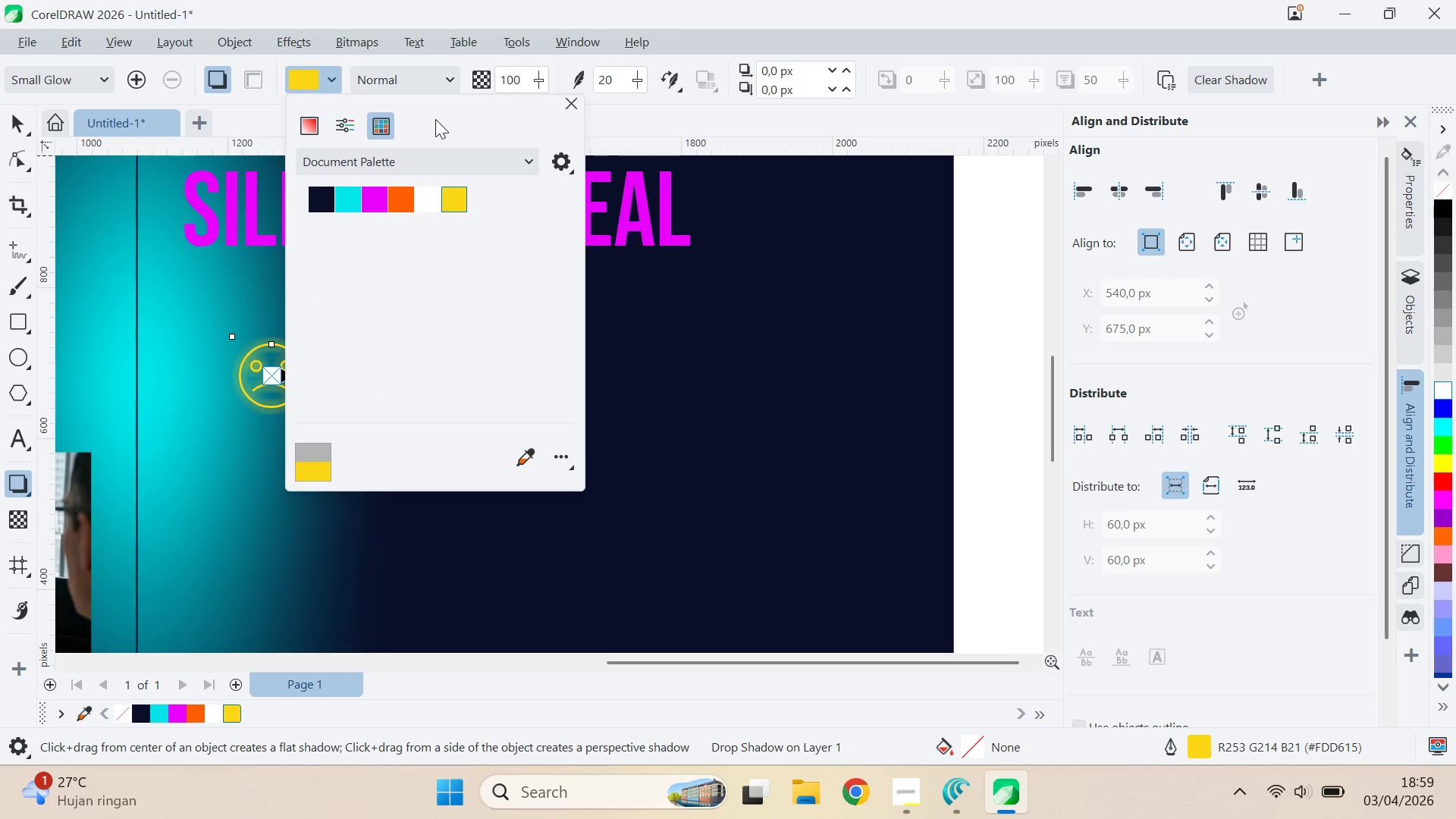 
left_click_drag(start_coordinate=[438, 108], to_coordinate=[444, 105])
 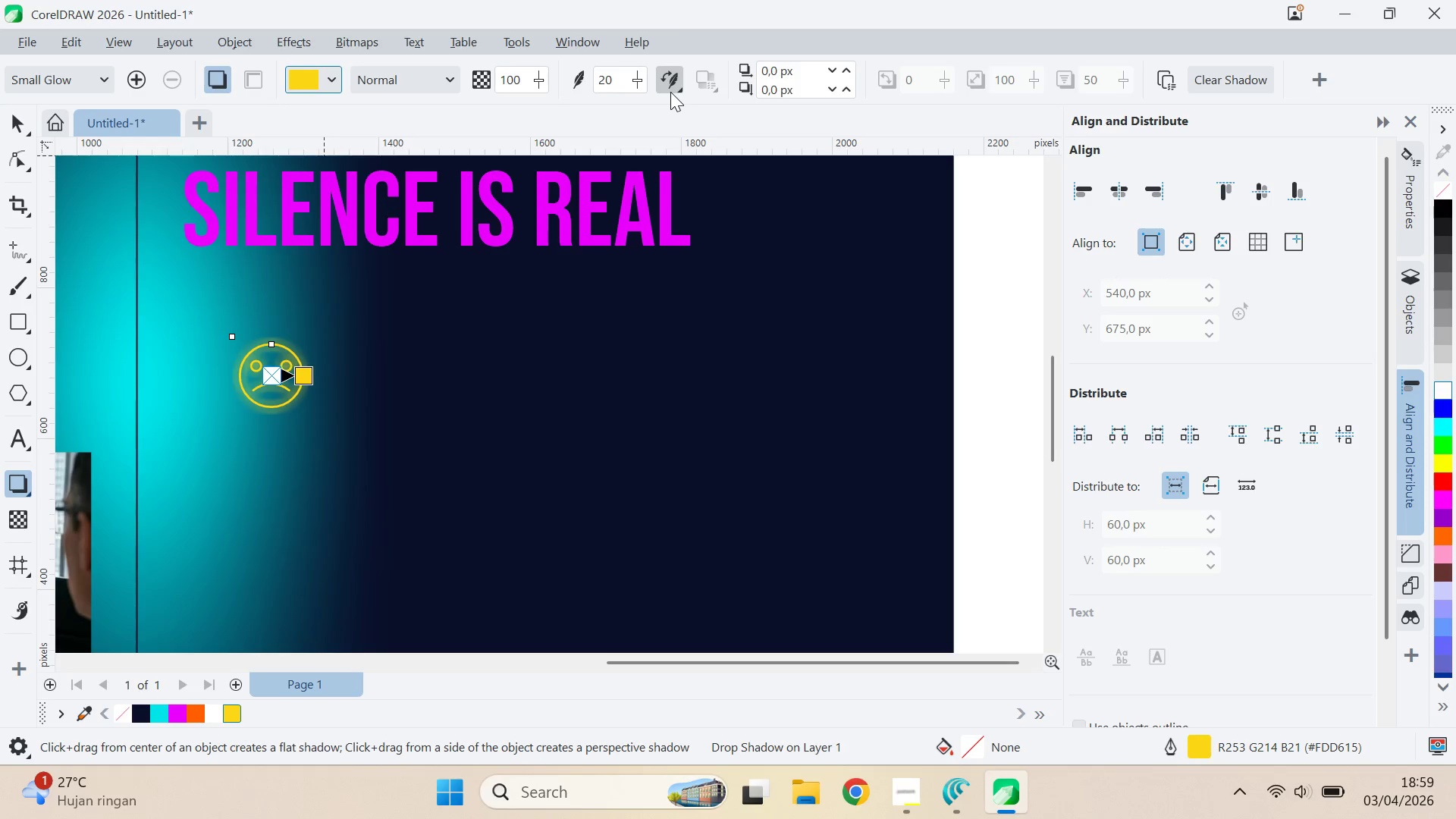 
double_click([670, 89])
 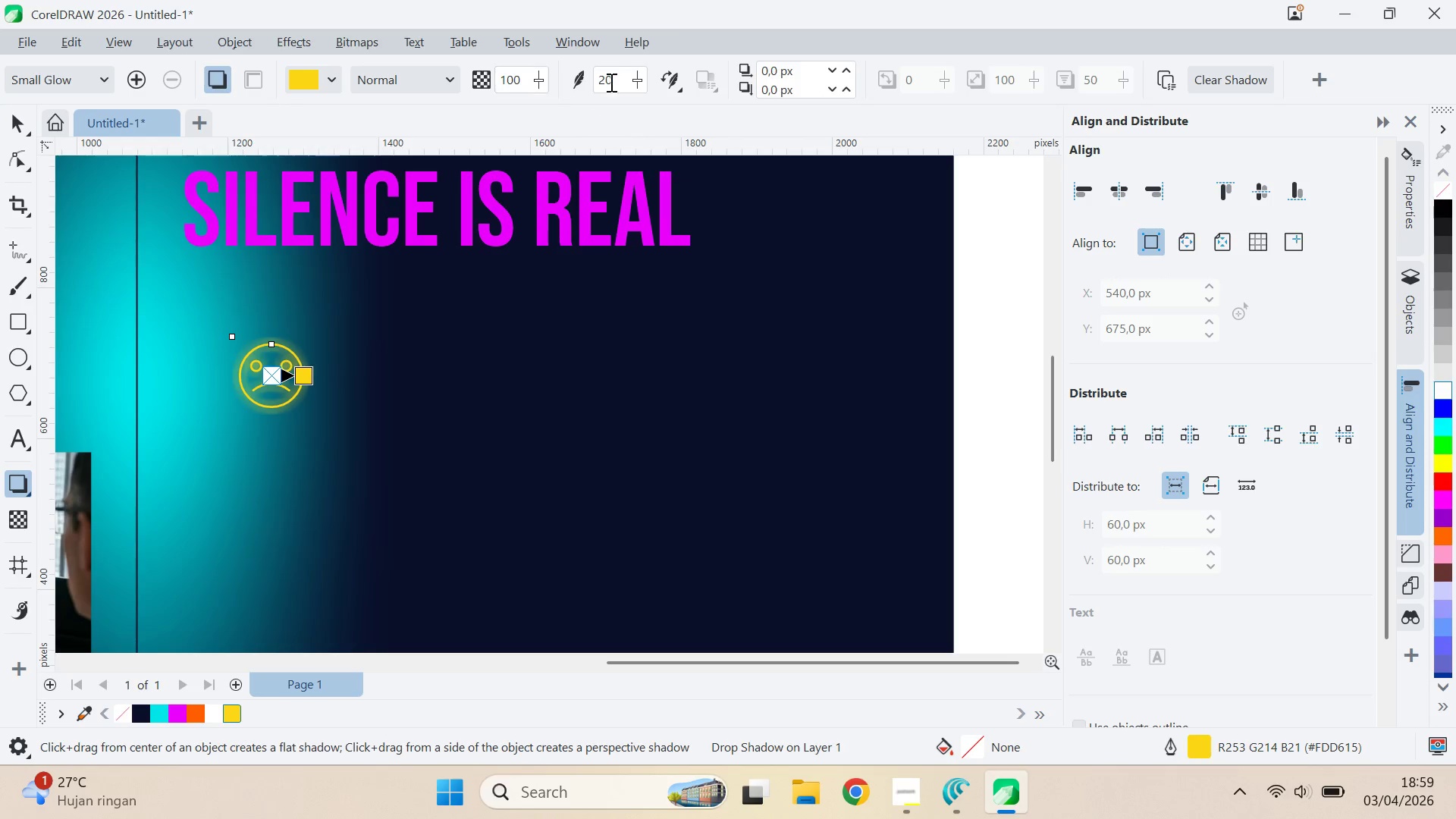 
left_click_drag(start_coordinate=[643, 78], to_coordinate=[666, 84])
 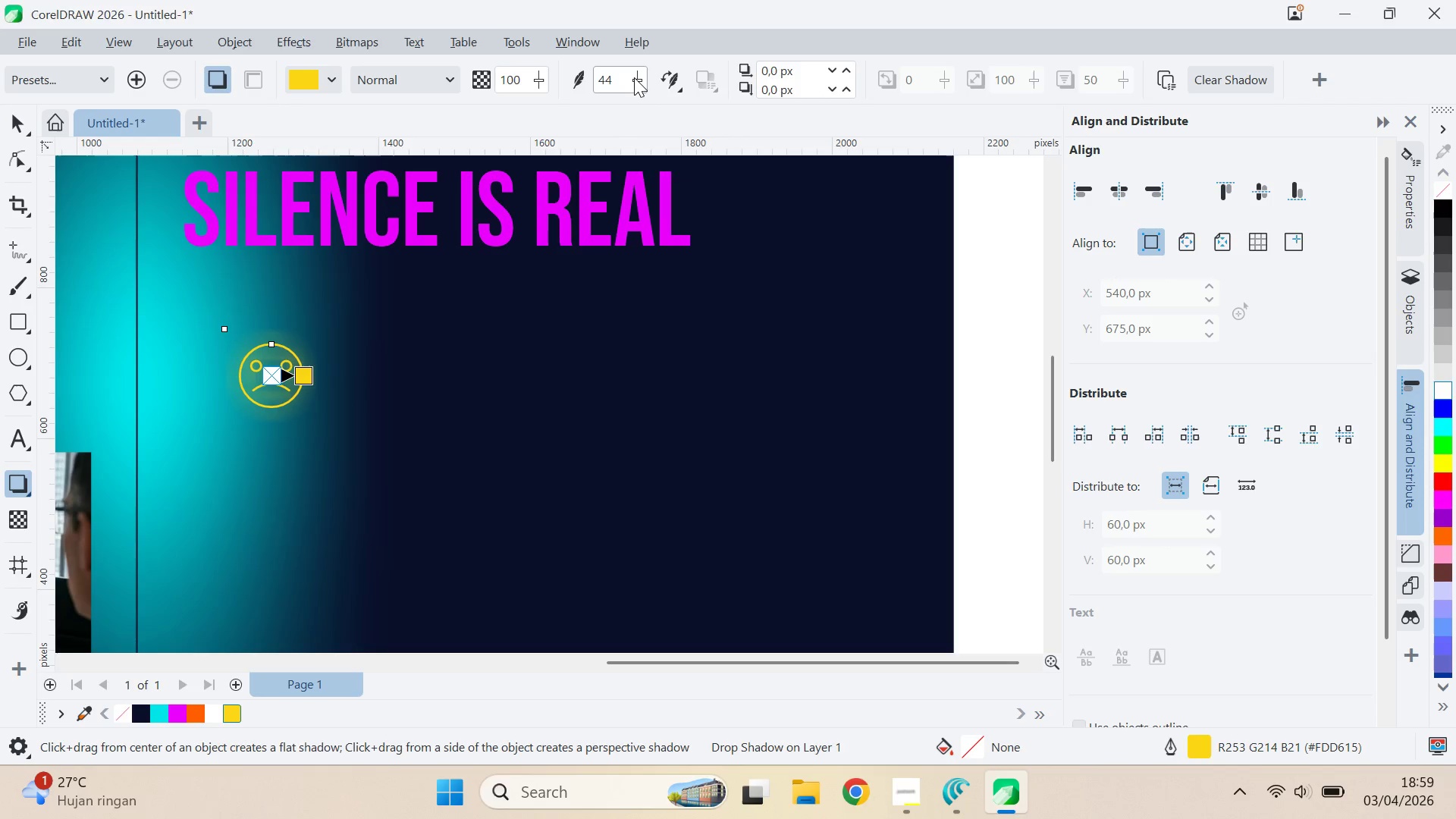 
left_click_drag(start_coordinate=[634, 77], to_coordinate=[619, 83])
 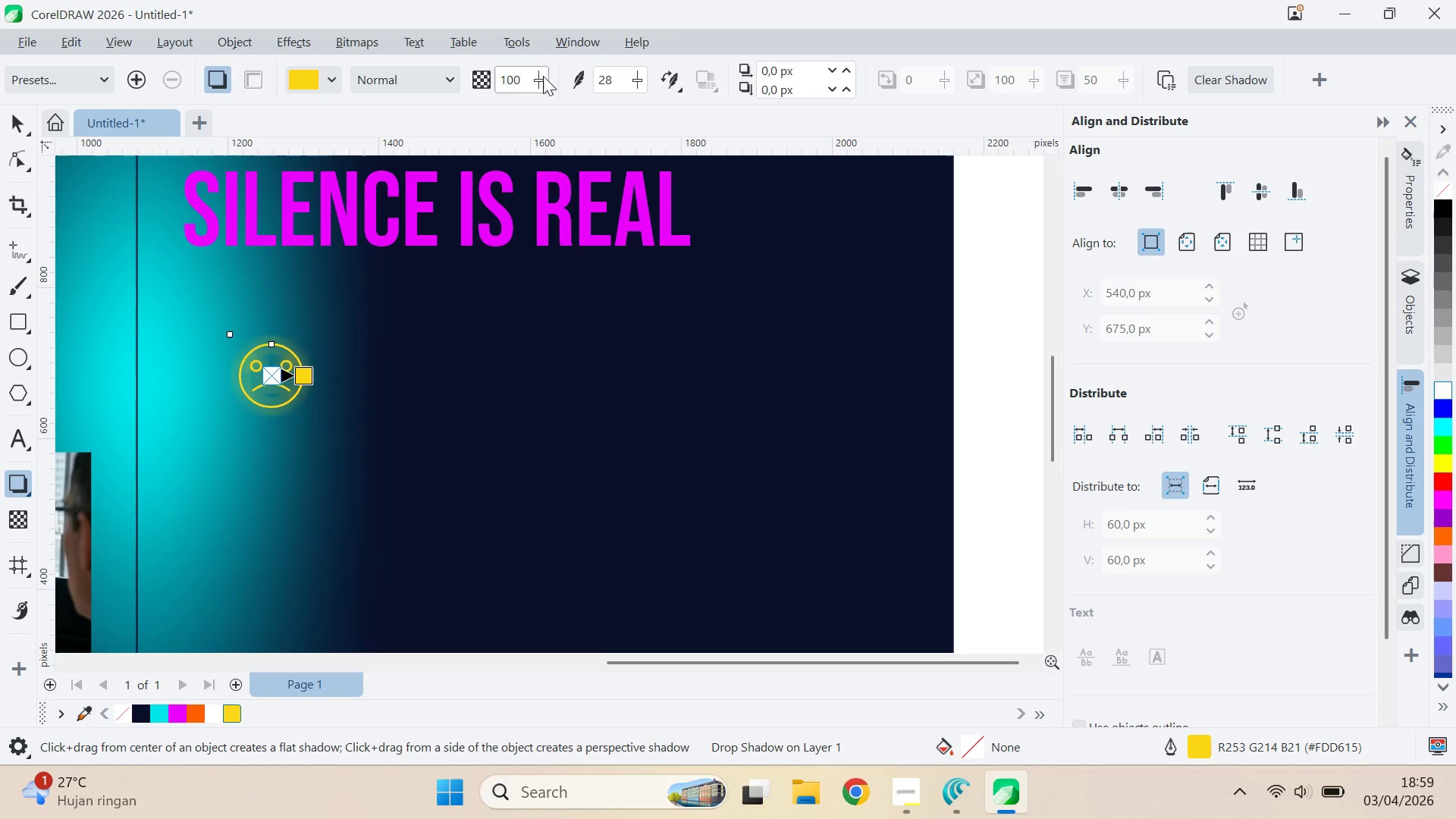 
left_click_drag(start_coordinate=[535, 76], to_coordinate=[507, 78])
 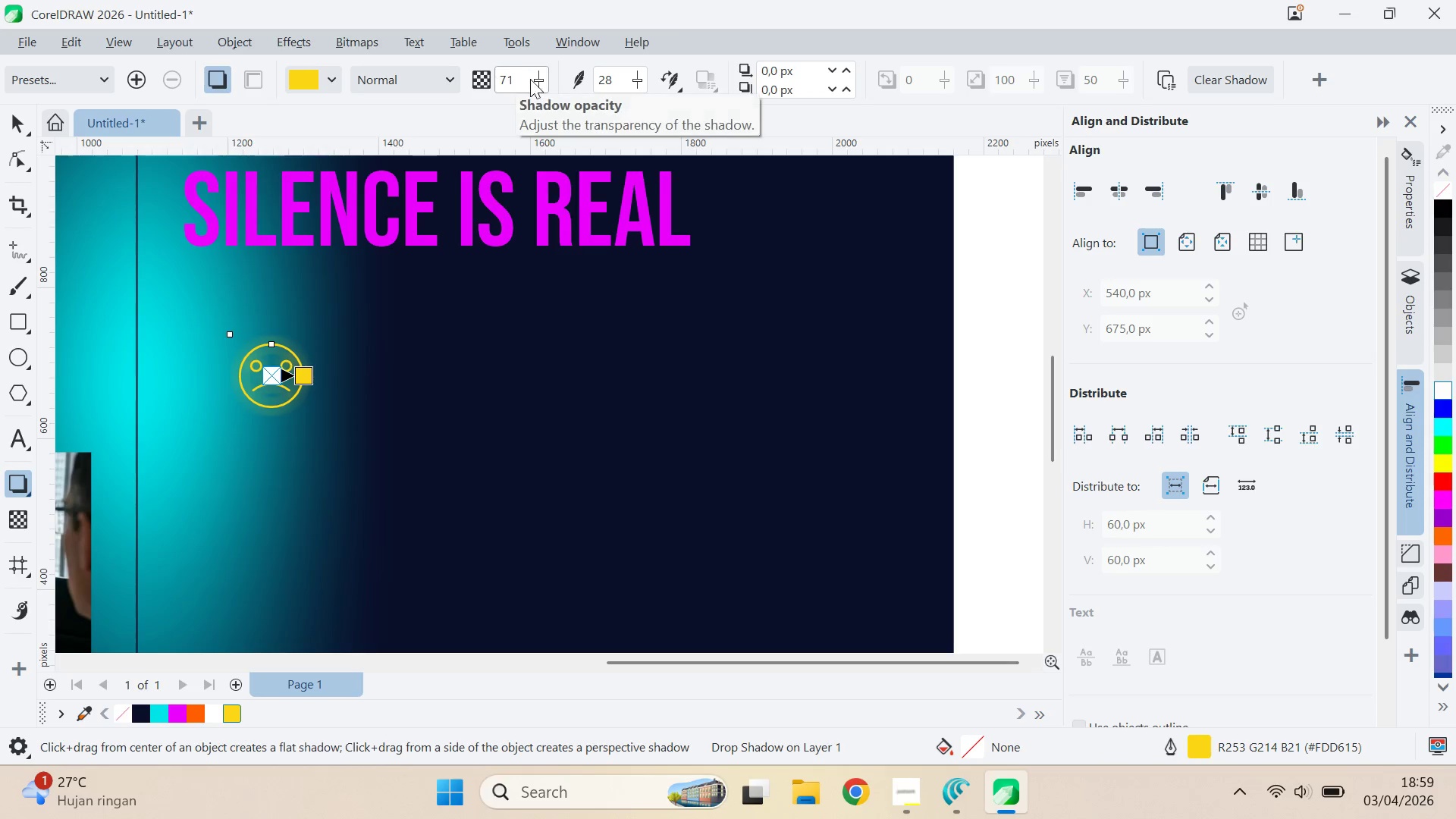 
left_click_drag(start_coordinate=[548, 80], to_coordinate=[632, 77])
 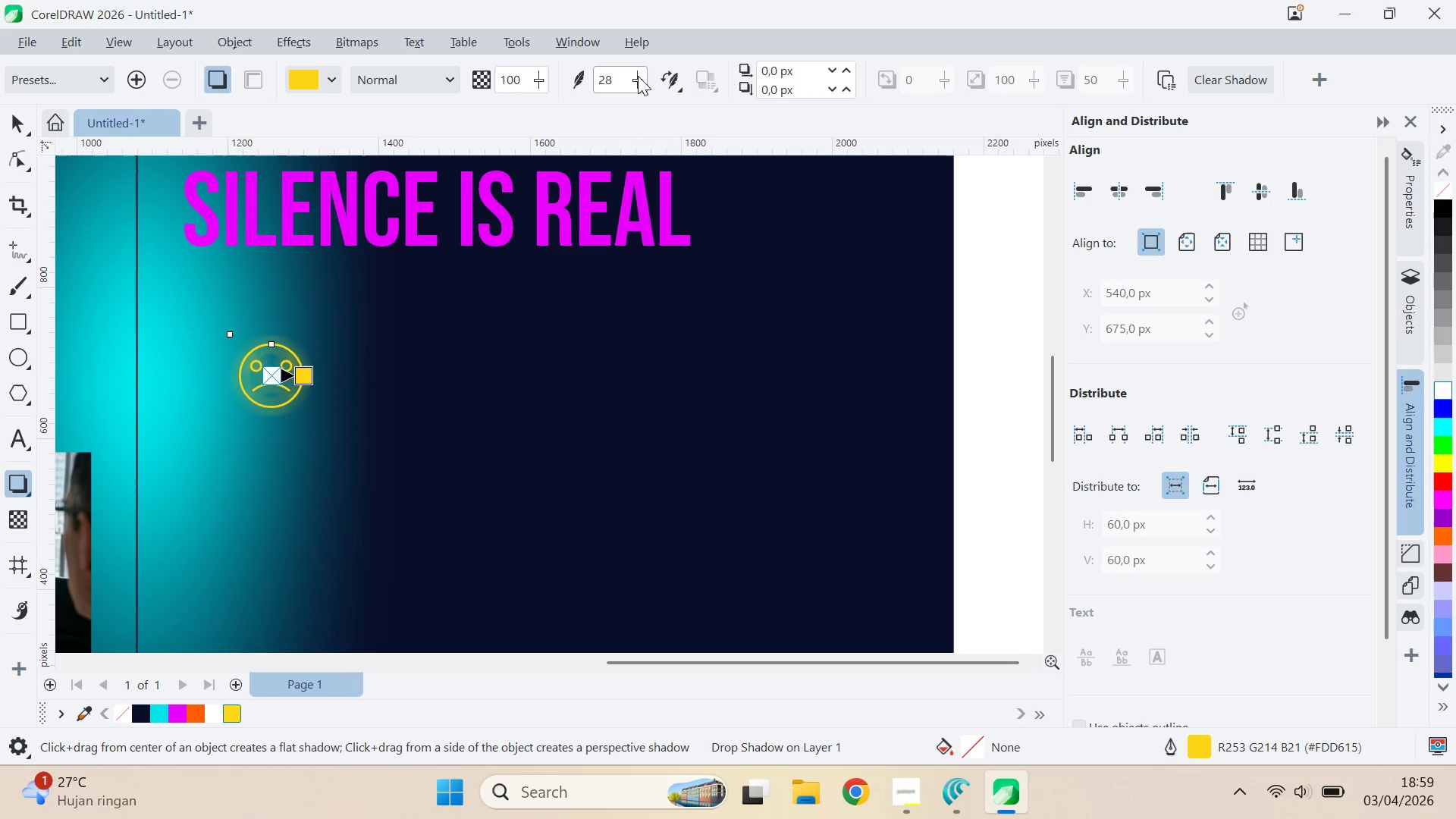 
left_click_drag(start_coordinate=[645, 77], to_coordinate=[629, 82])
 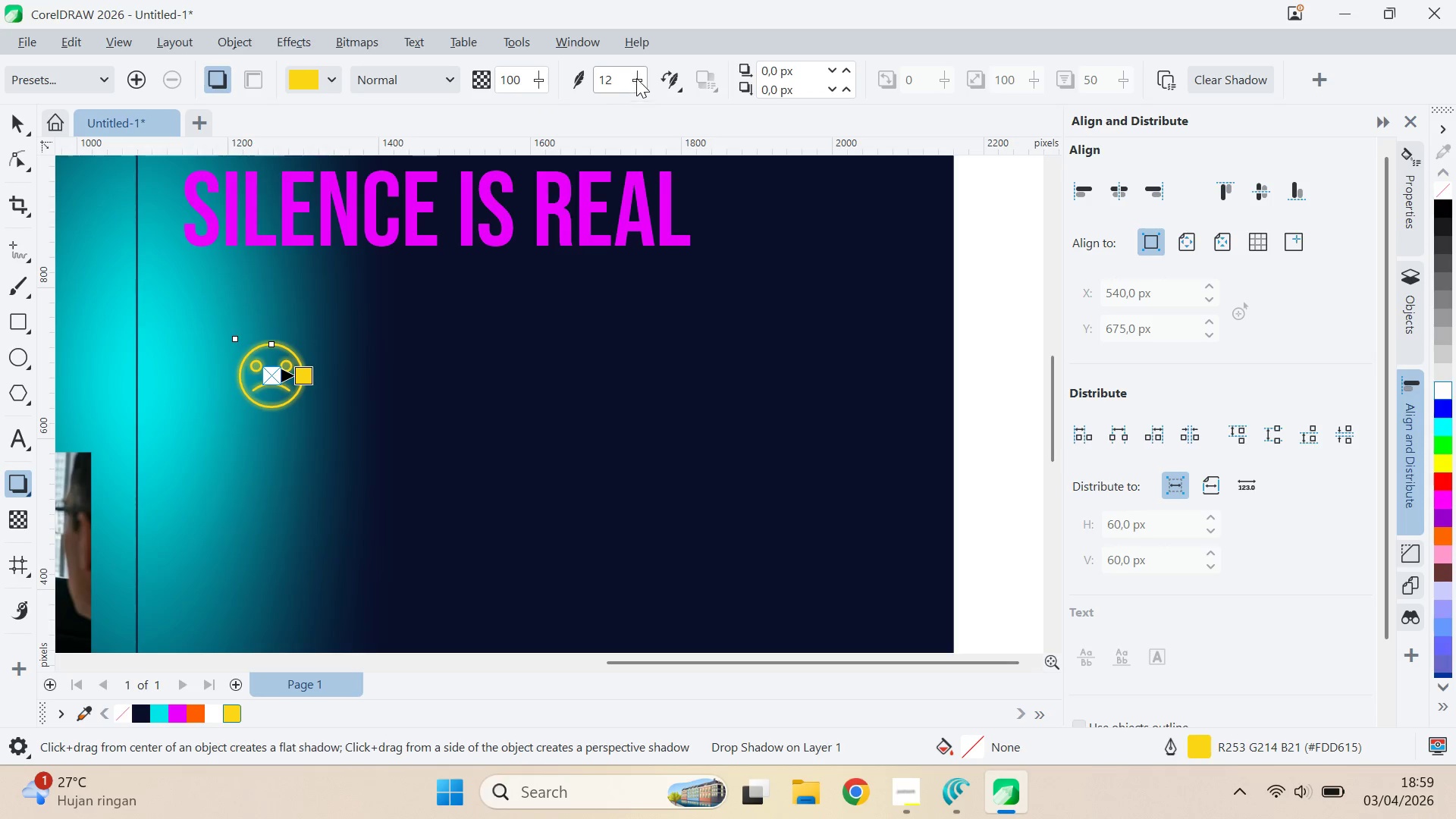 
left_click_drag(start_coordinate=[638, 77], to_coordinate=[630, 78])
 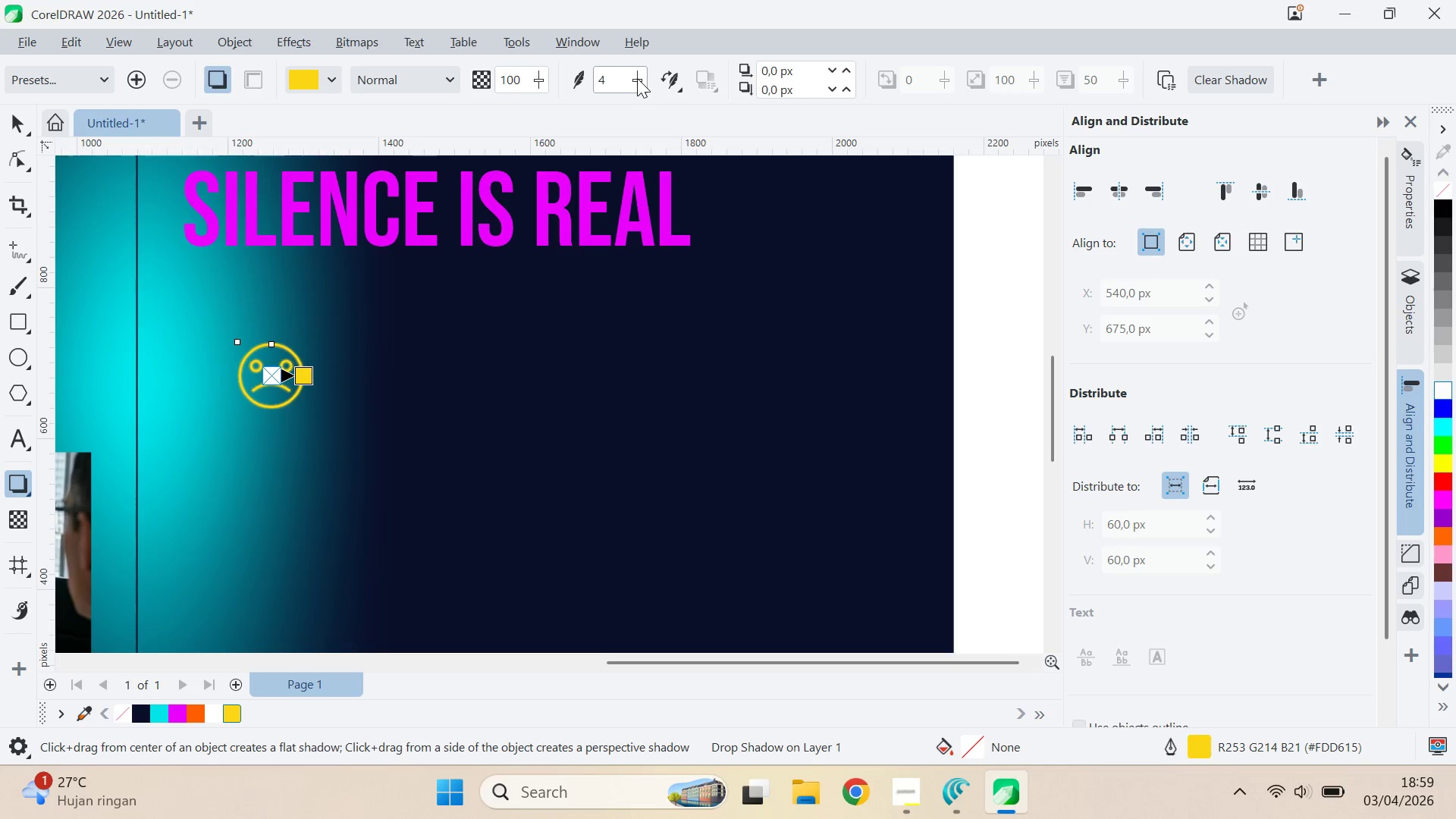 
left_click_drag(start_coordinate=[637, 78], to_coordinate=[642, 80])
 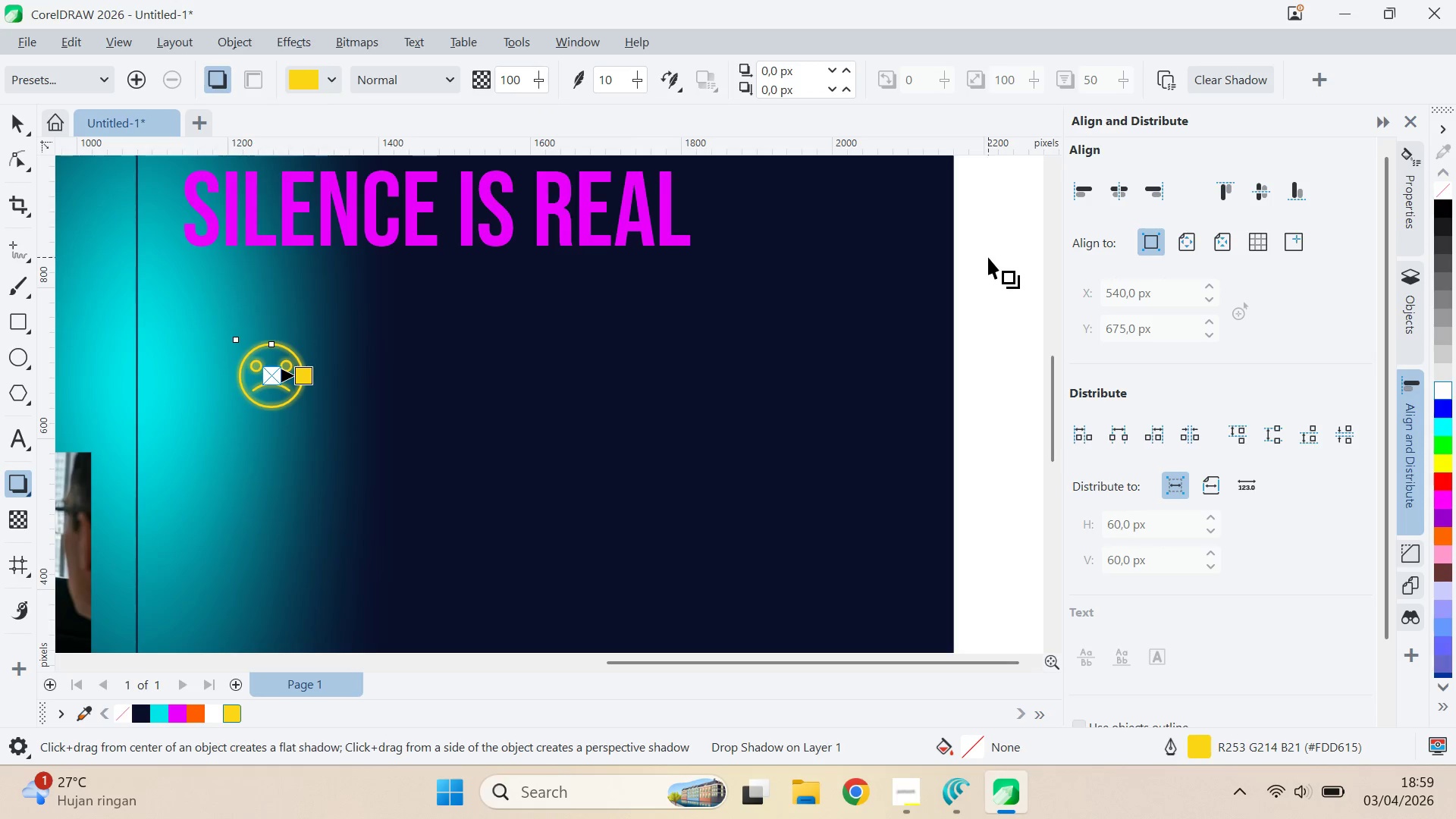 
key(Q)
 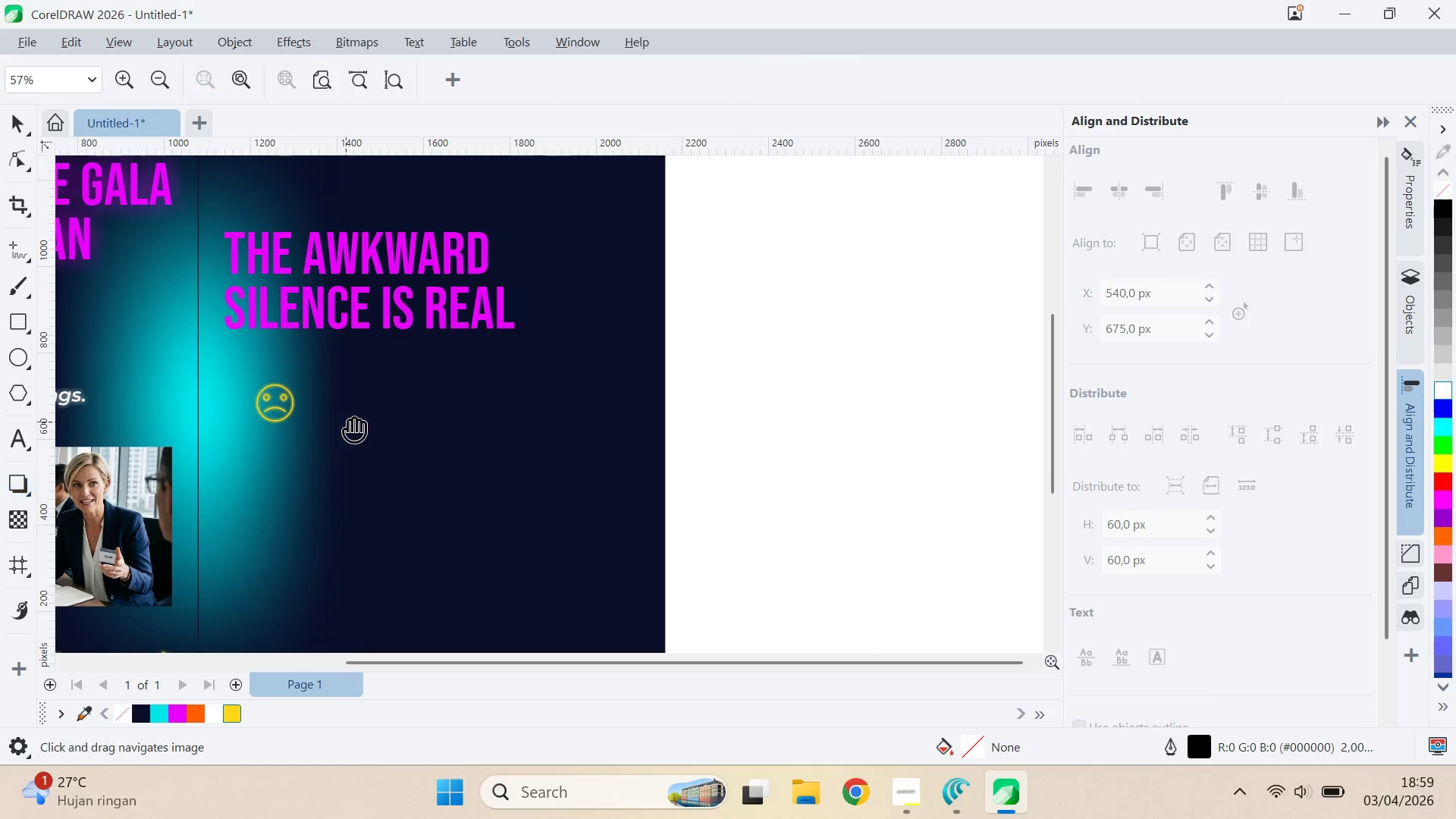 
left_click_drag(start_coordinate=[350, 422], to_coordinate=[498, 400])
 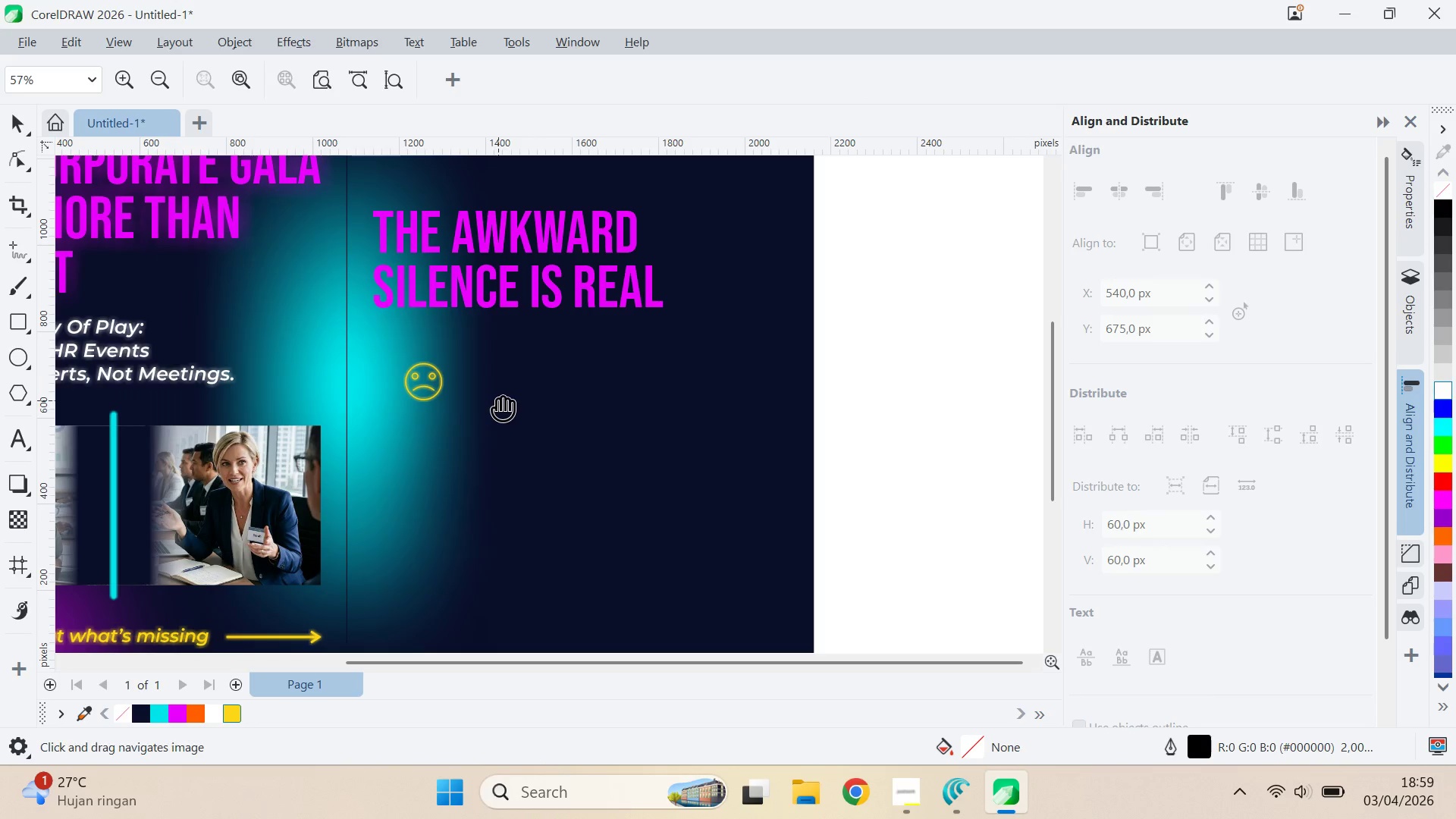 
scroll: coordinate [300, 444], scroll_direction: down, amount: 4.0
 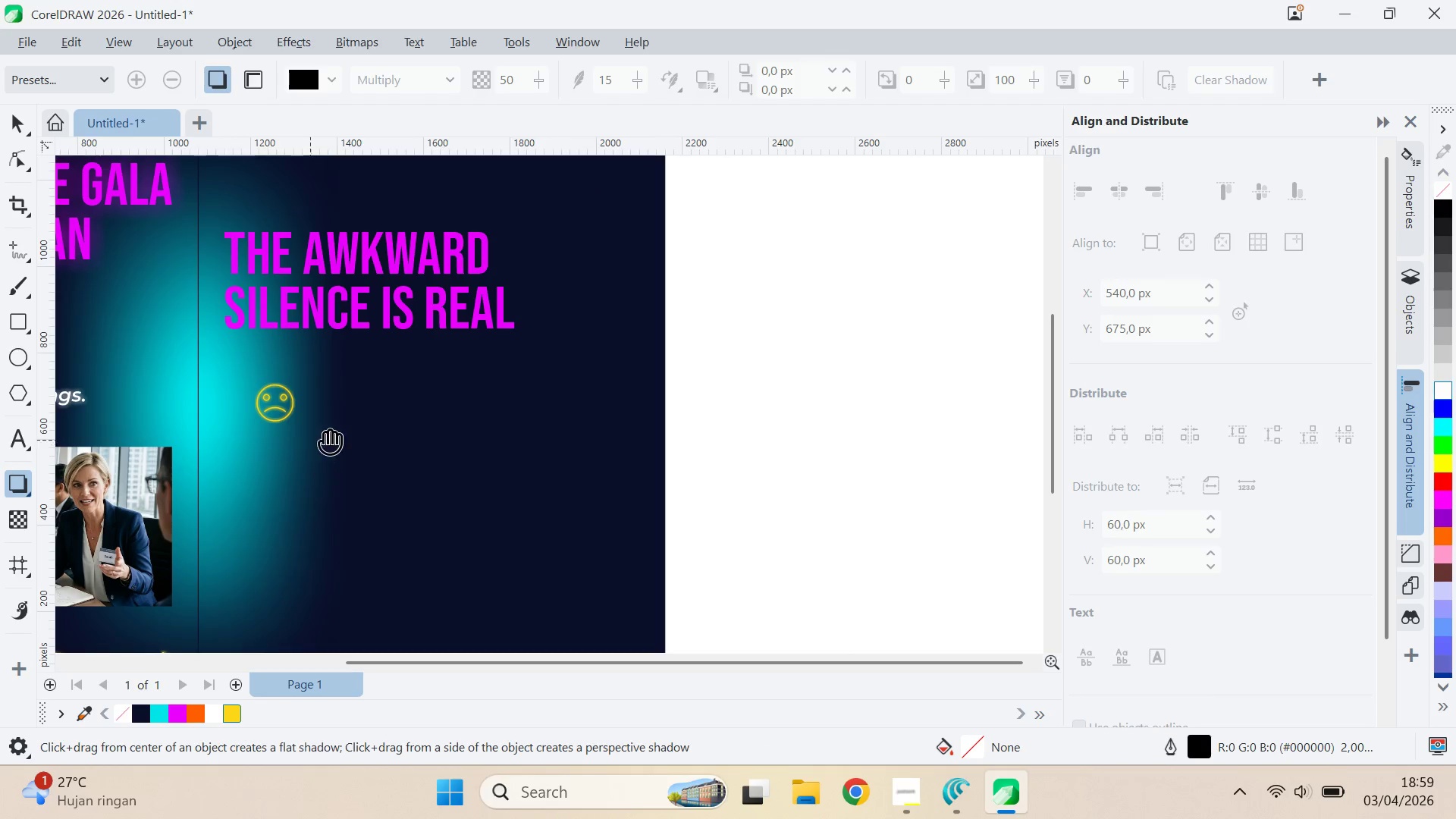 
key(V)
 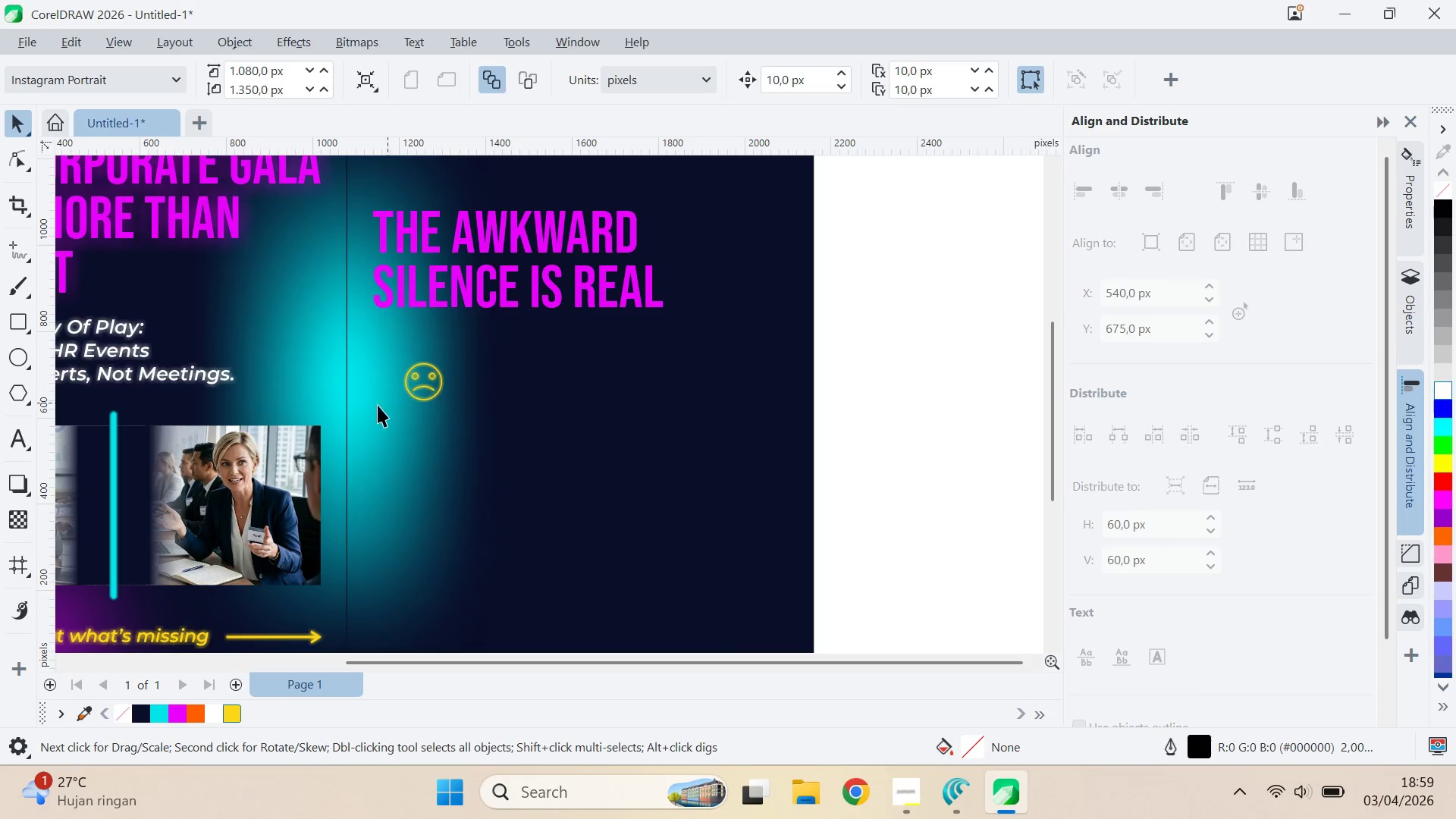 
left_click_drag(start_coordinate=[140, 376], to_coordinate=[712, 439])
 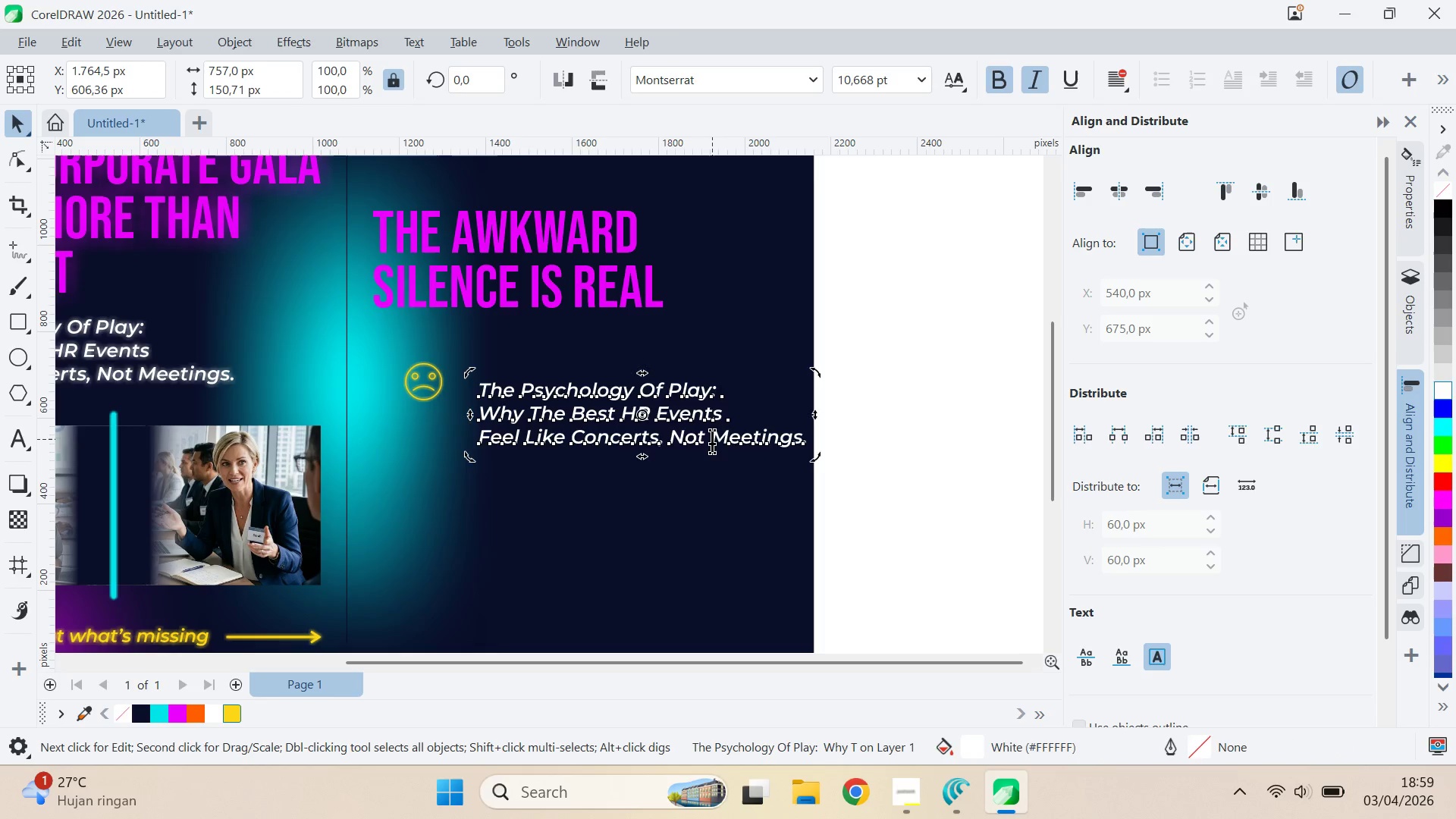 
double_click([712, 439])
 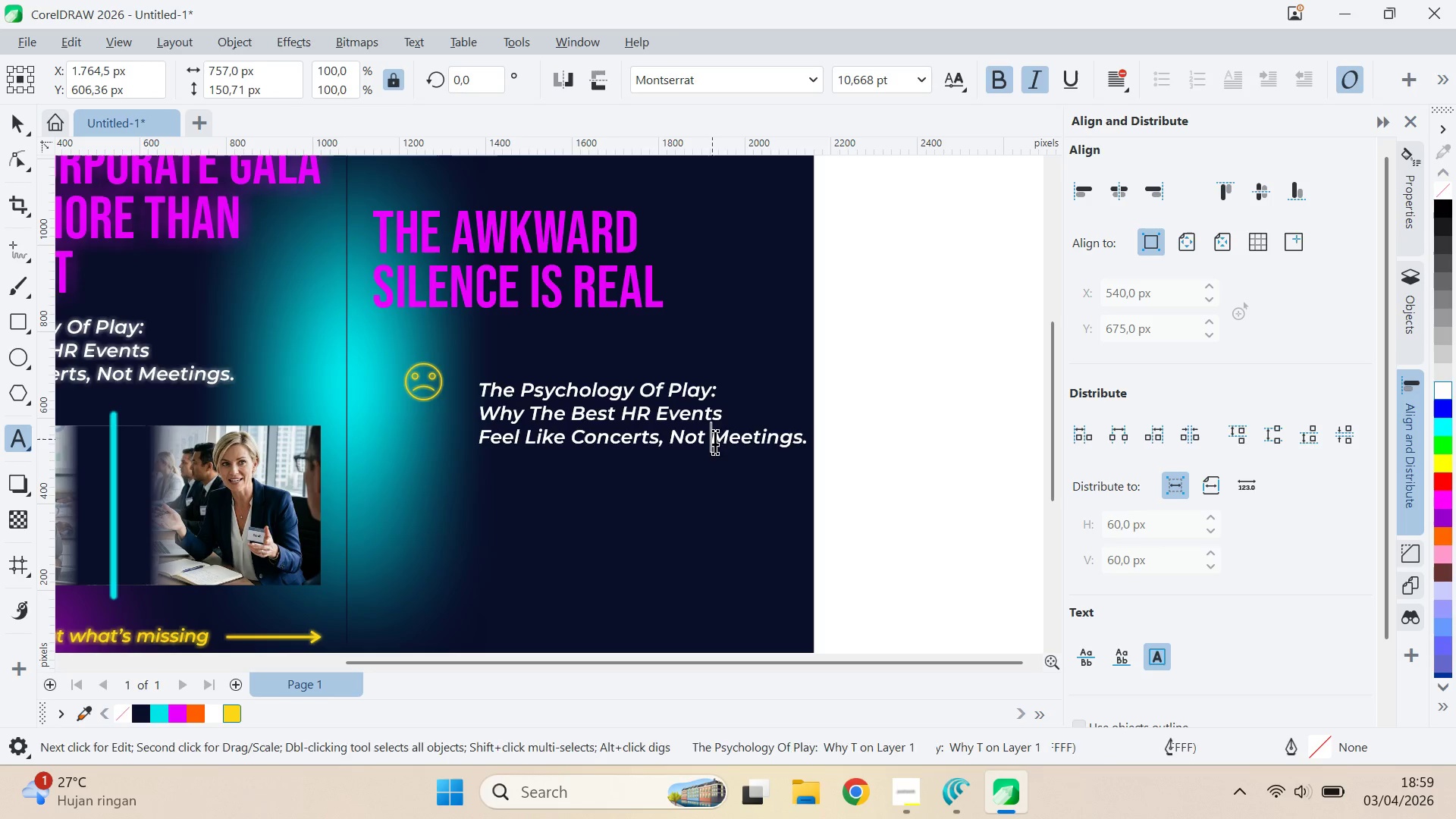 
key(Control+ControlLeft)
 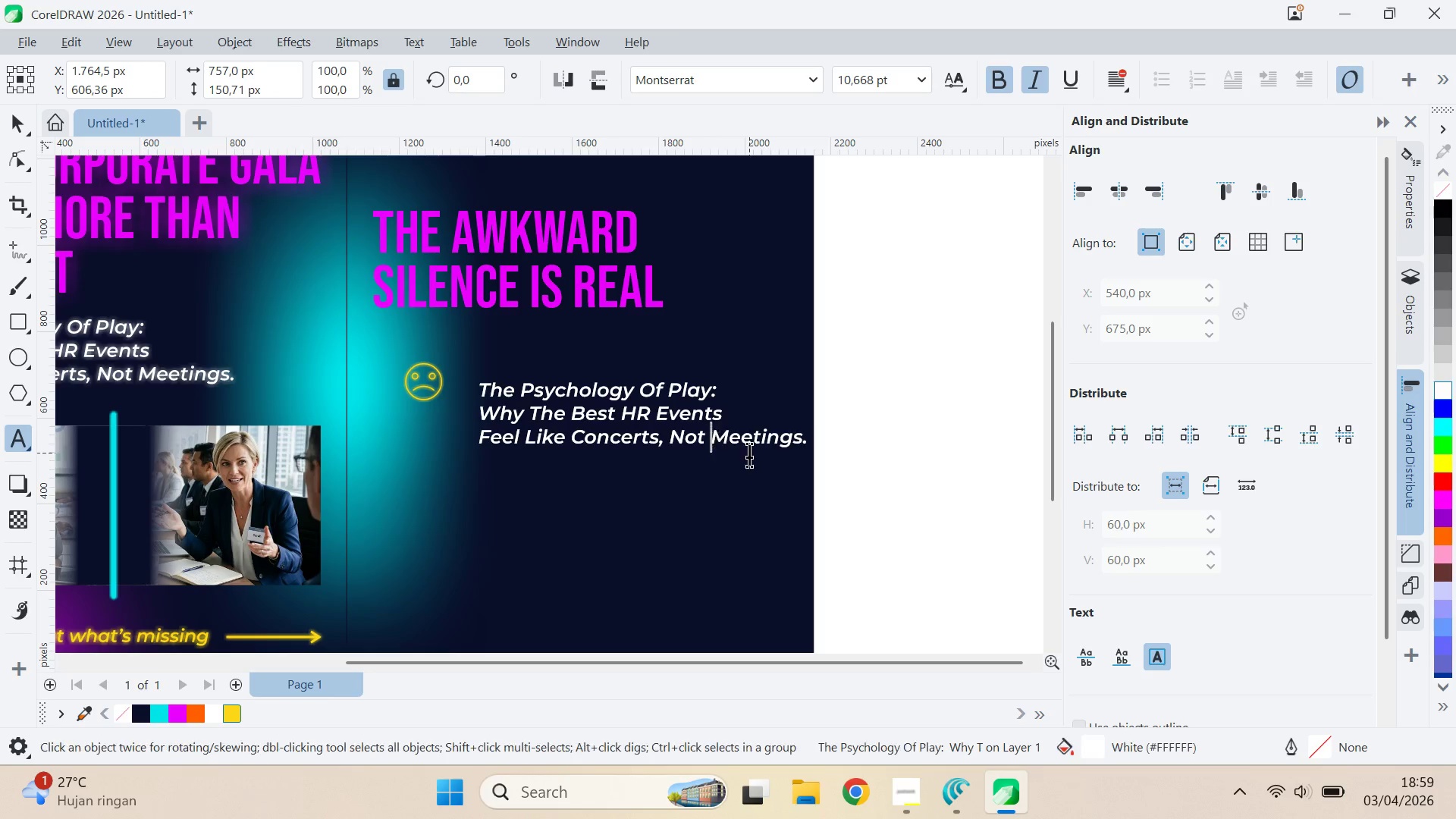 
key(Control+A)
 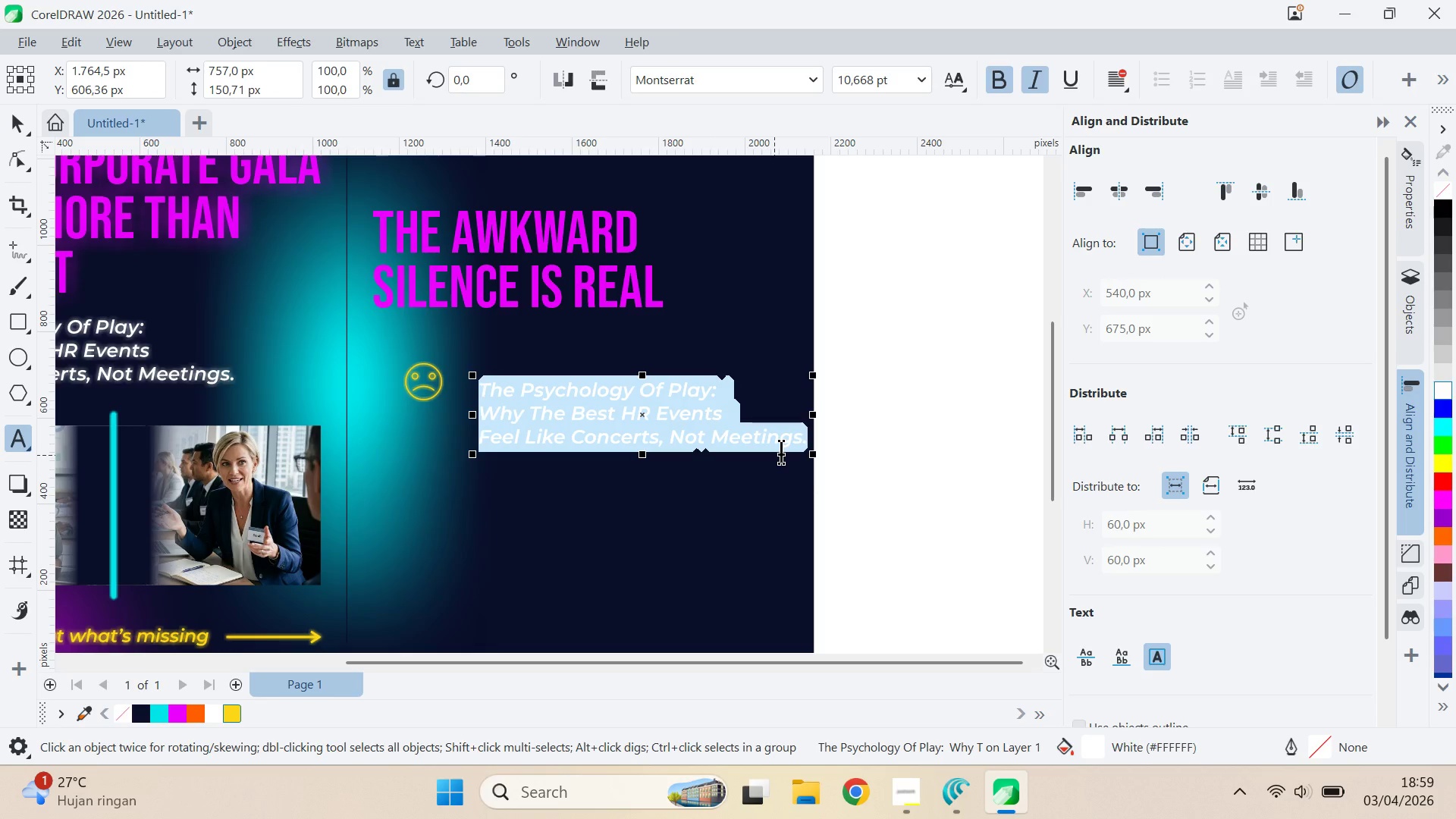 
type(68)
key(Backspace)
type(4% of emplot)
key(Backspace)
type(yees fel)
key(Backspace)
type(el disengaged at traditional corporate dinners)
 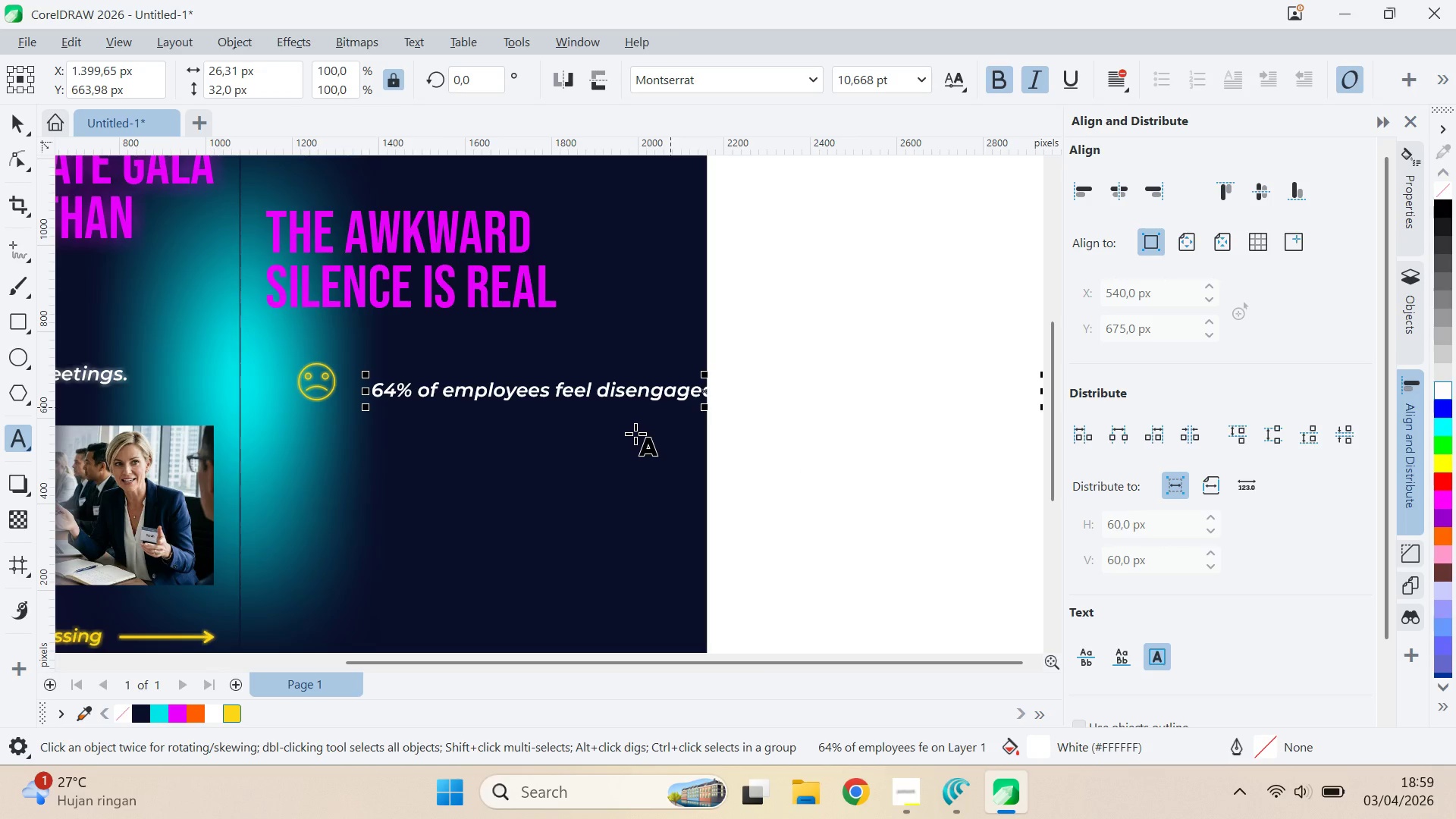 
left_click([601, 397])
 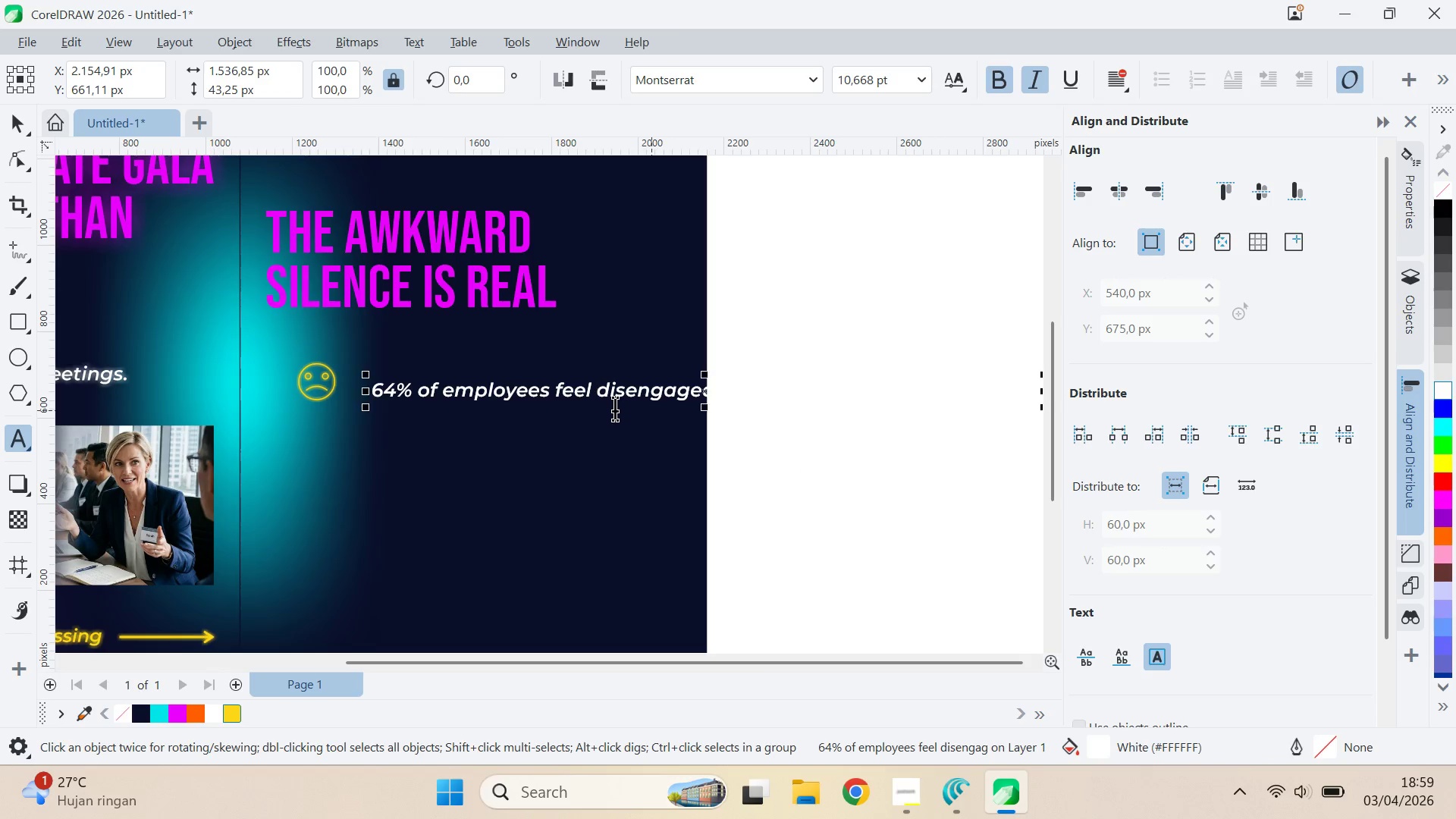 
key(Enter)
 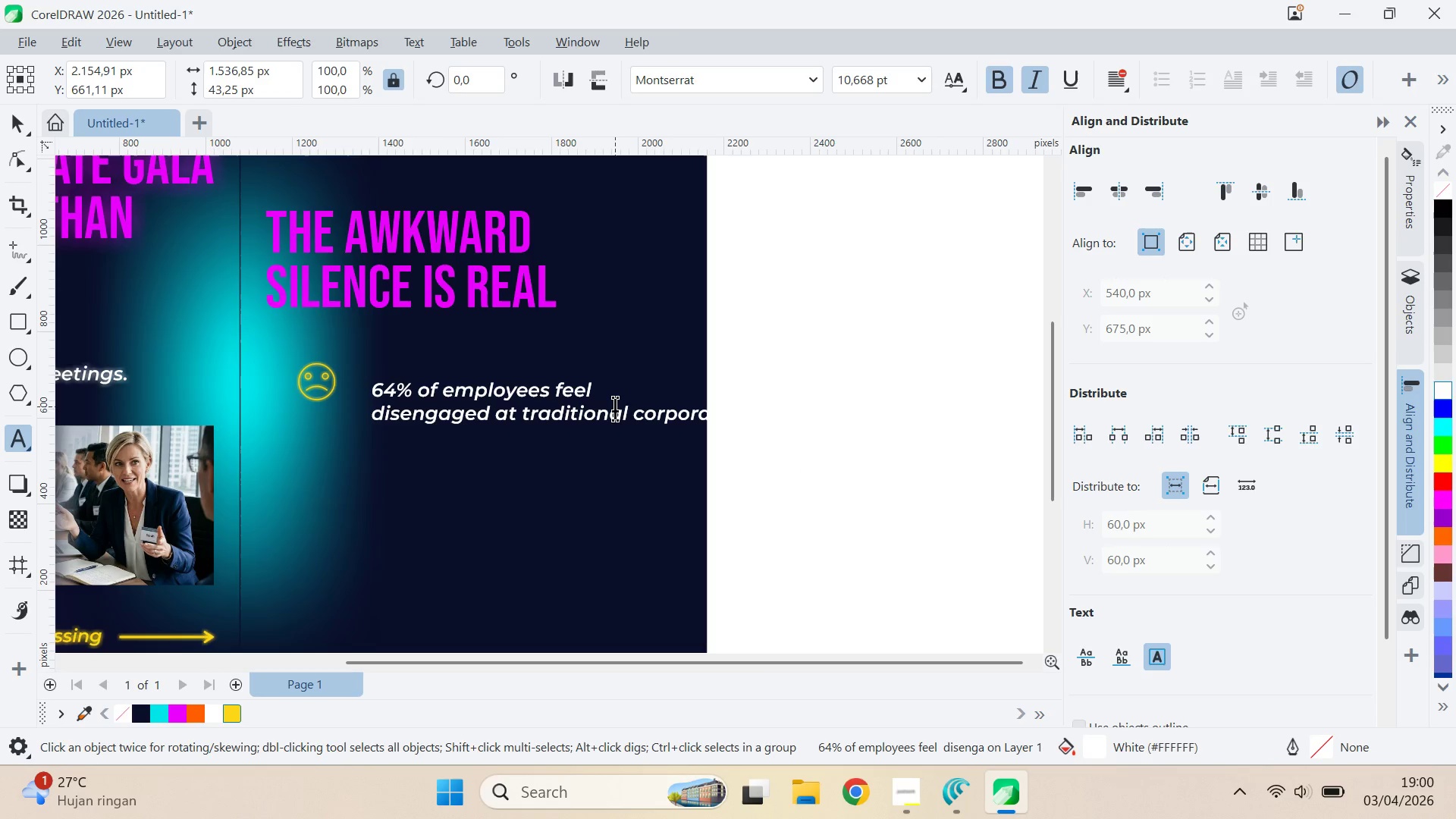 
key(Control+ArrowRight)
 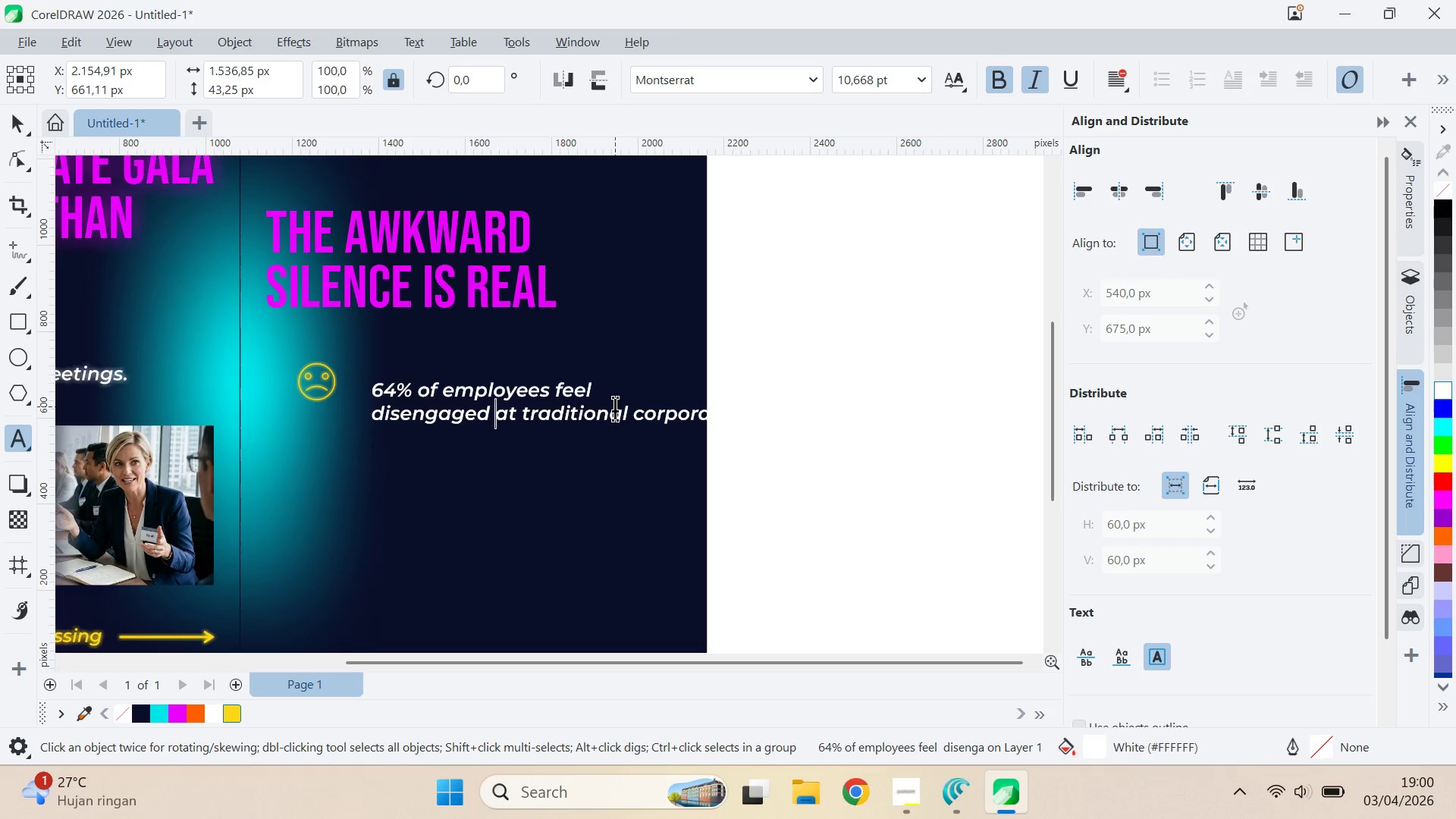 
key(Control+ArrowRight)
 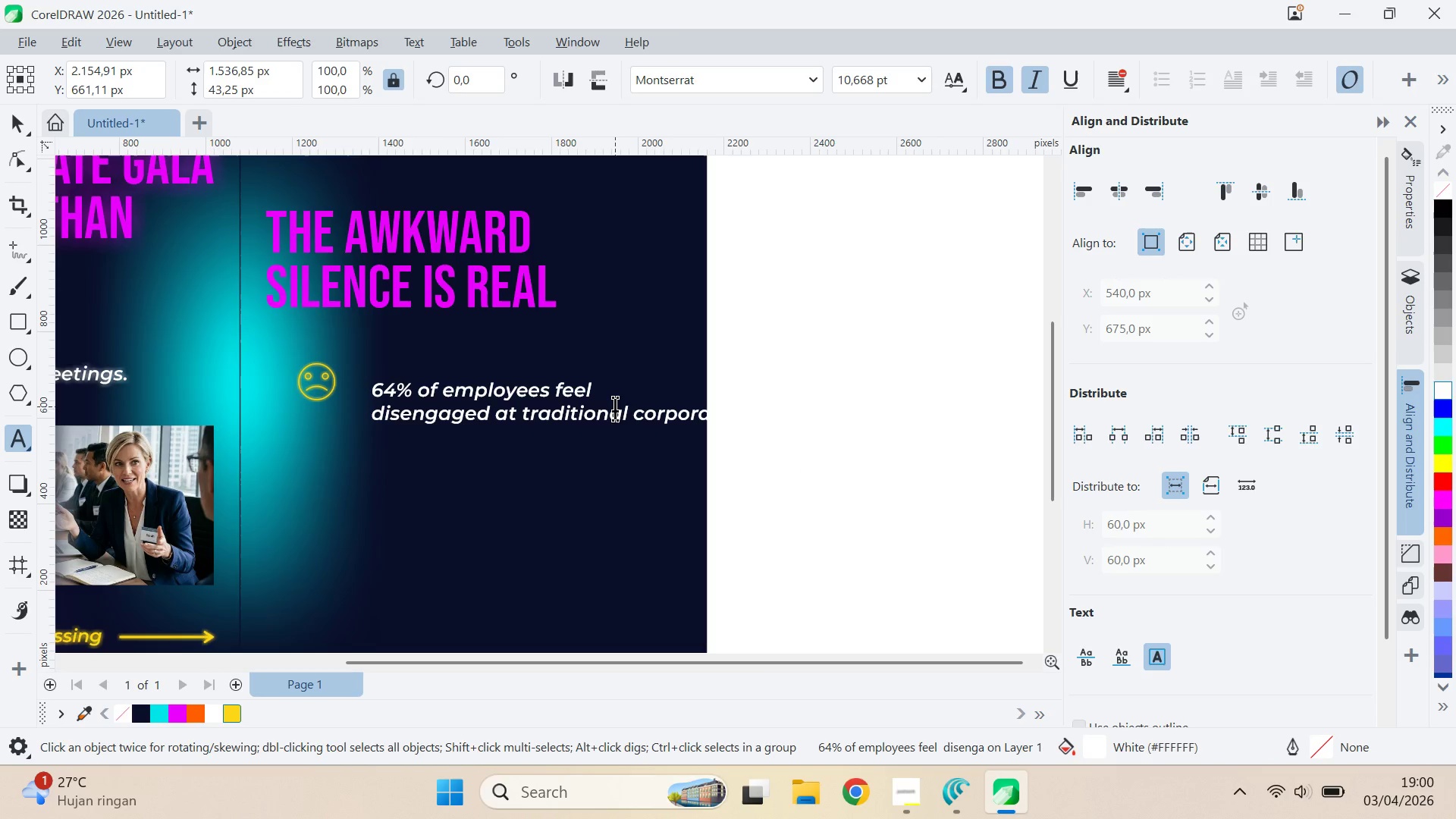 
key(Control+ArrowRight)
 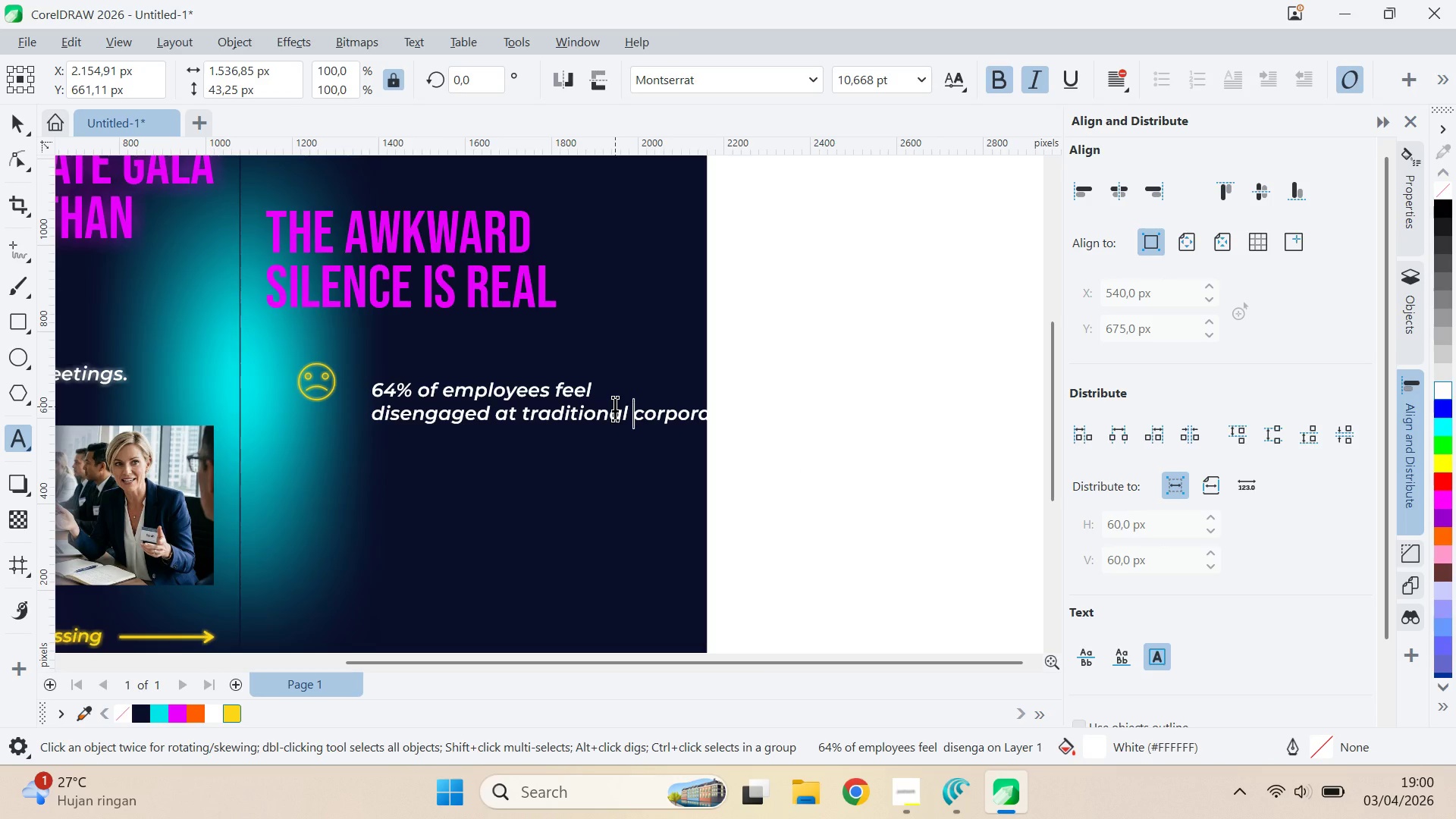 
key(Control+ControlLeft)
 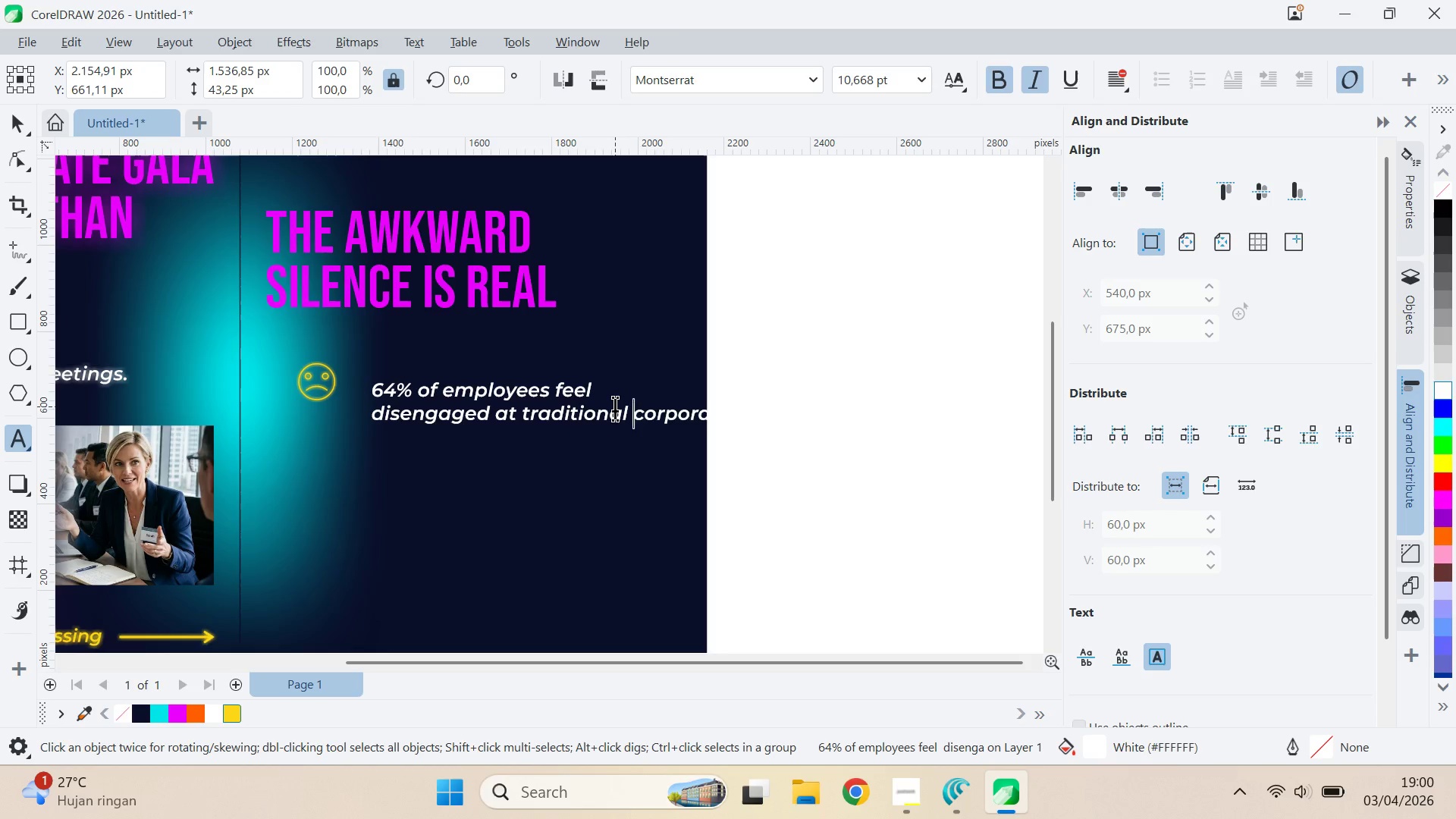 
key(Enter)
 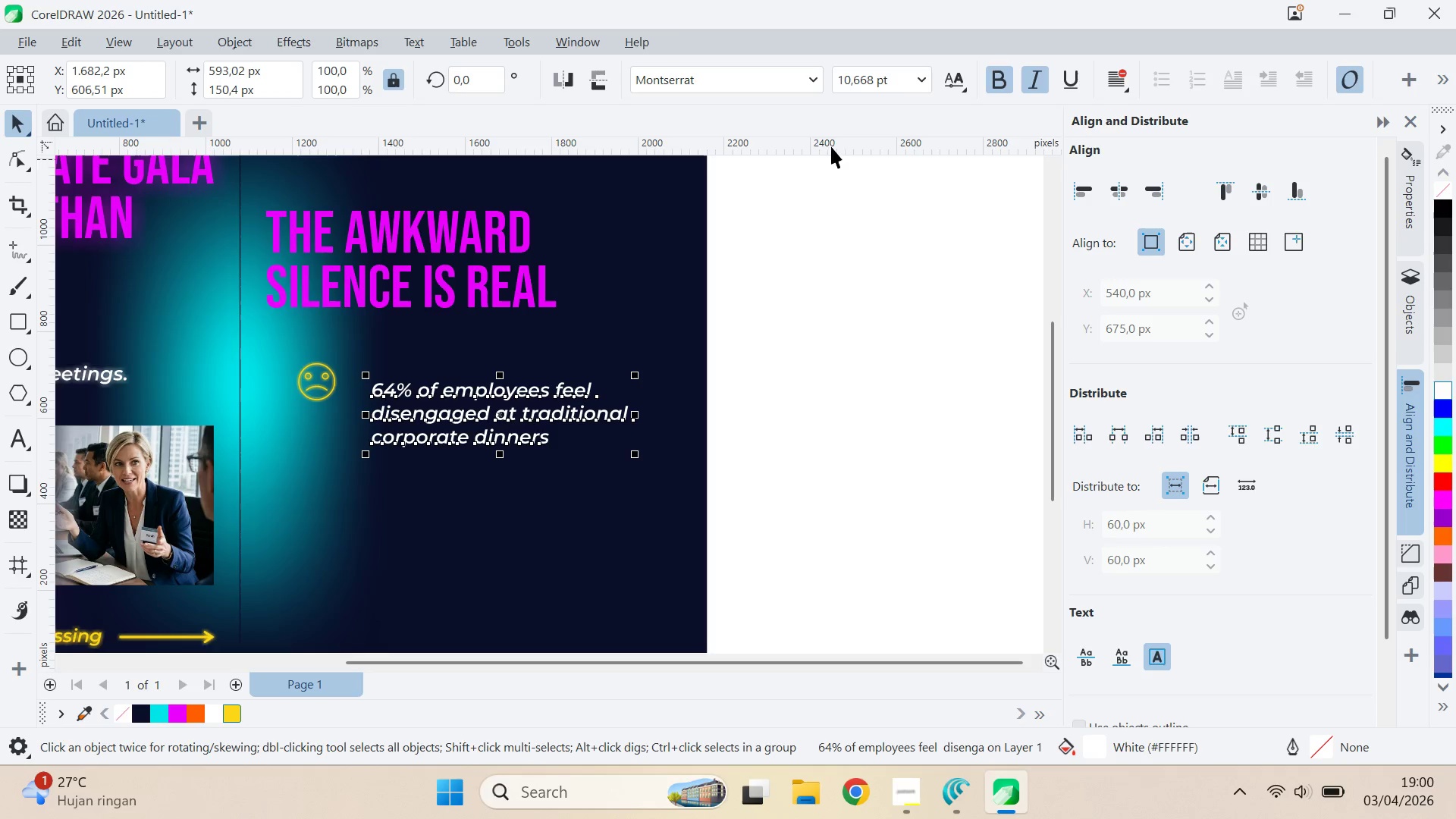 
left_click([925, 82])
 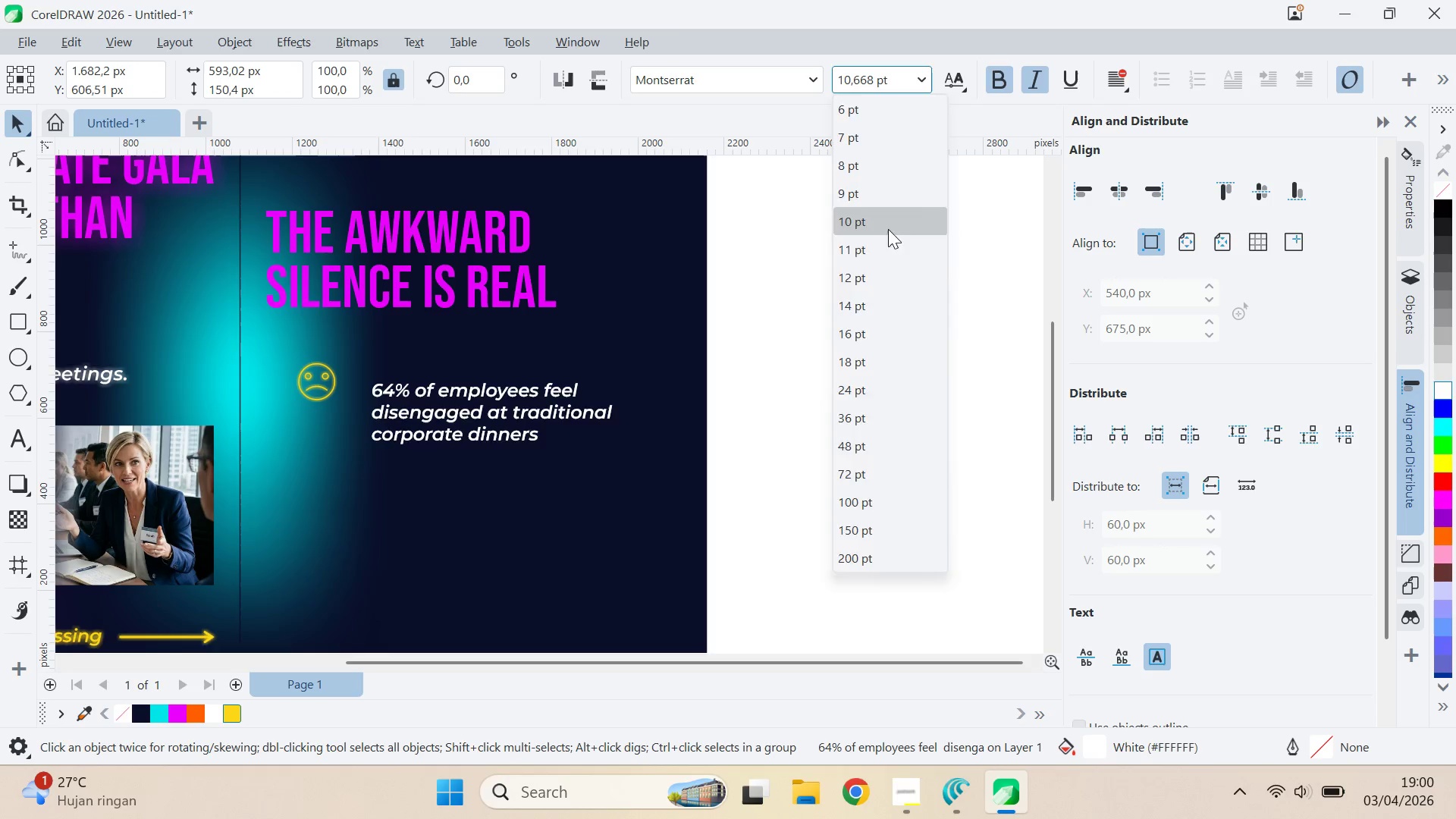 
double_click([815, 422])
 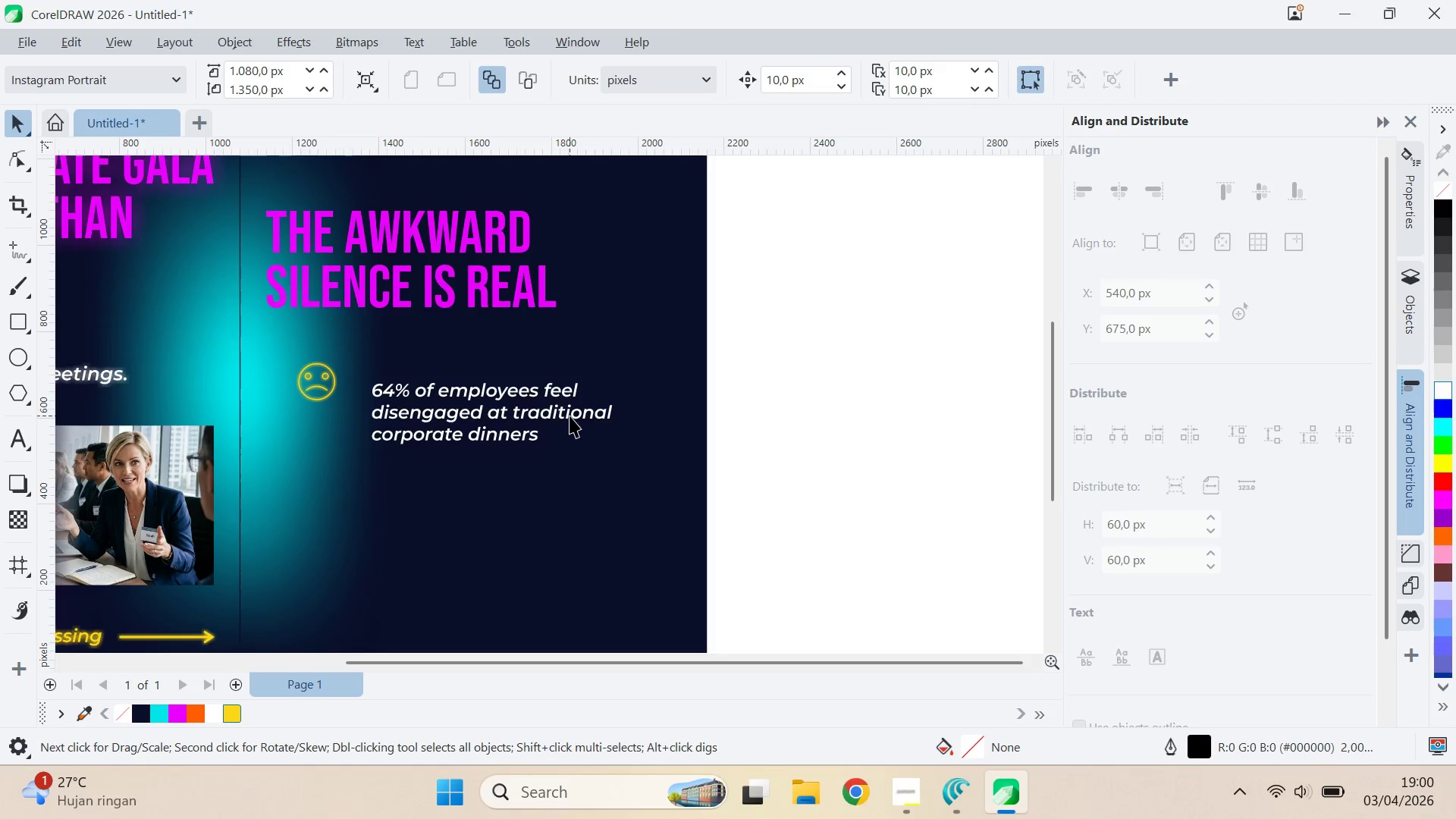 
left_click_drag(start_coordinate=[570, 416], to_coordinate=[560, 403])
 